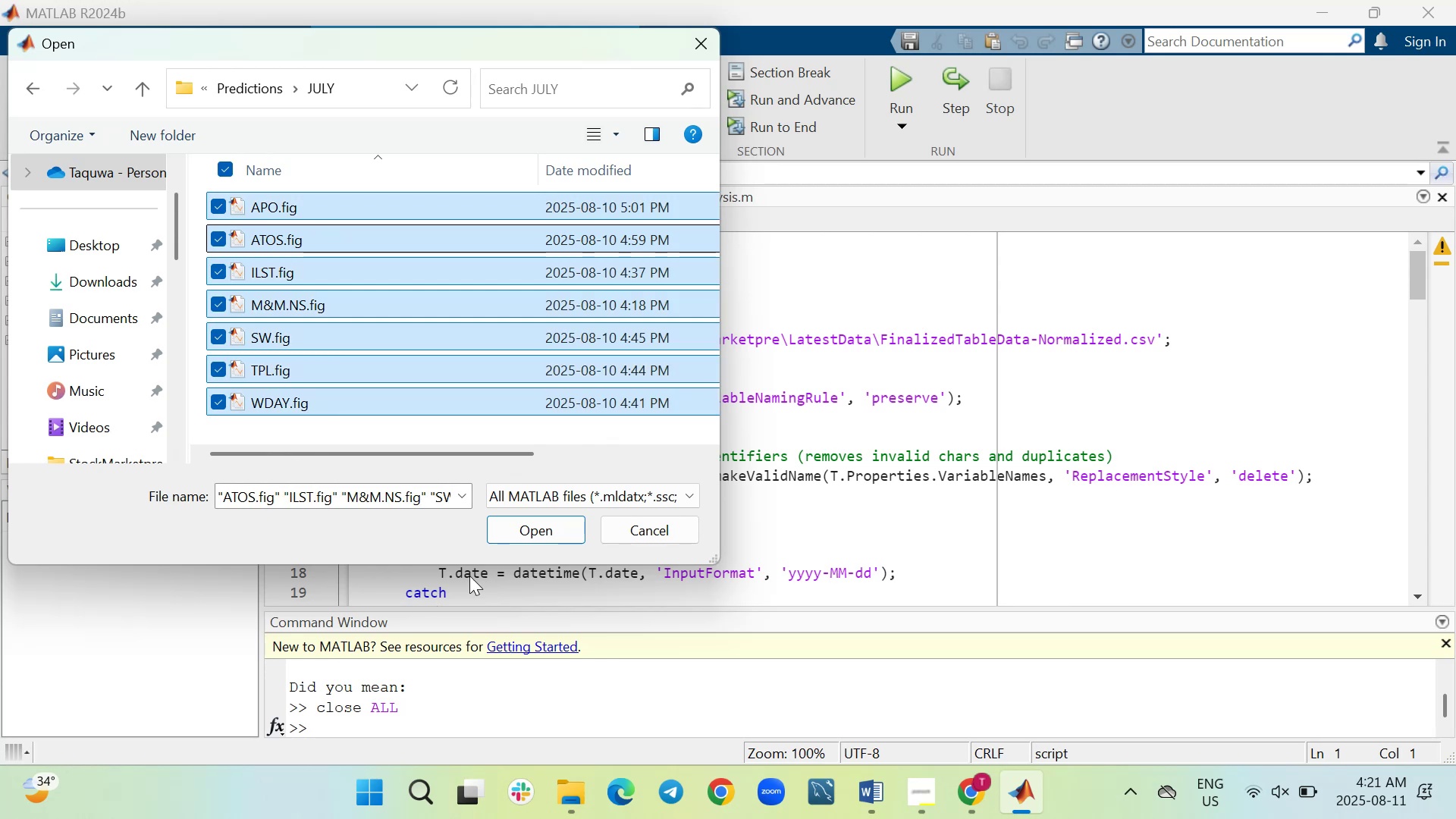 
left_click([506, 537])
 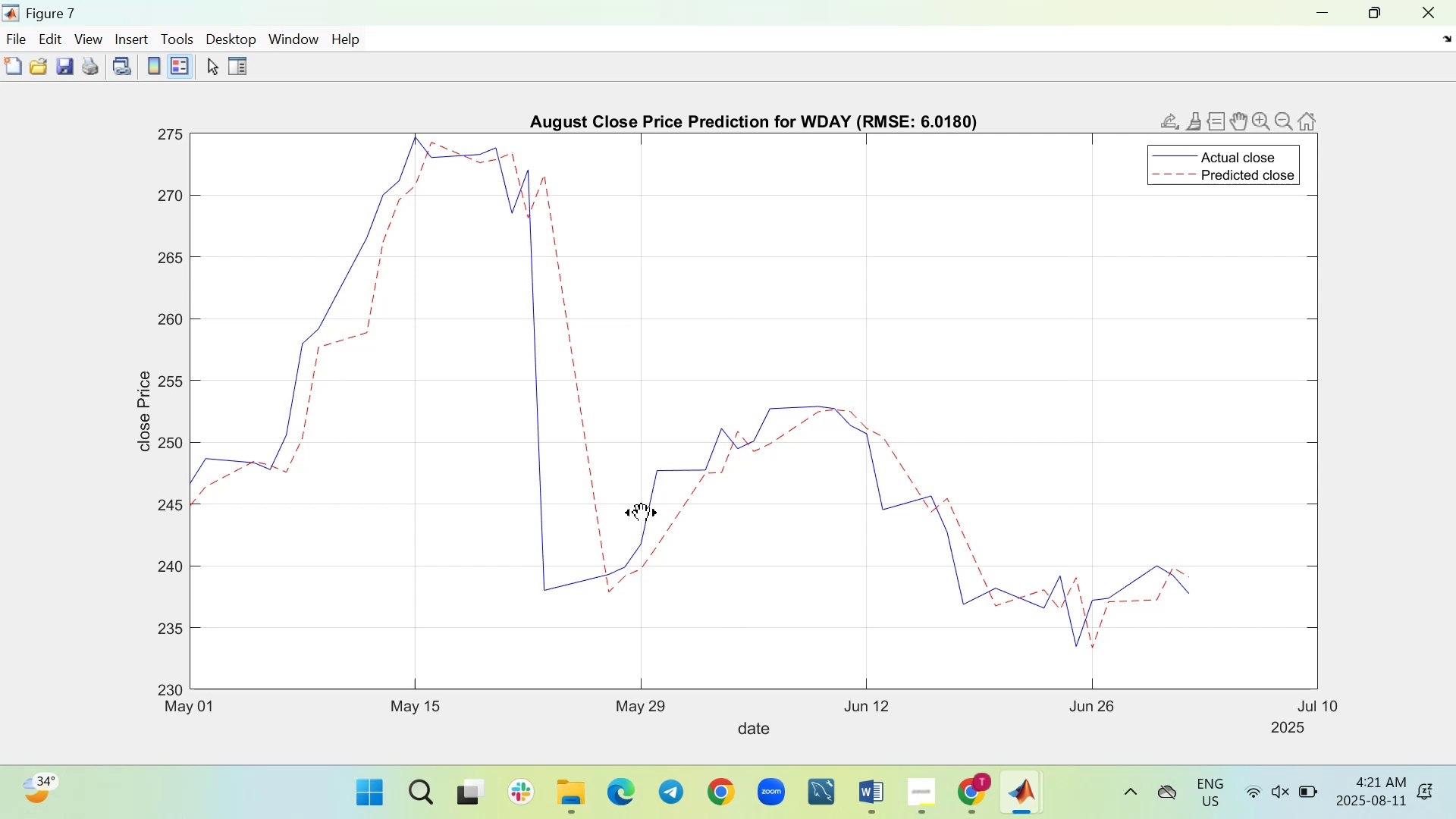 
wait(14.43)
 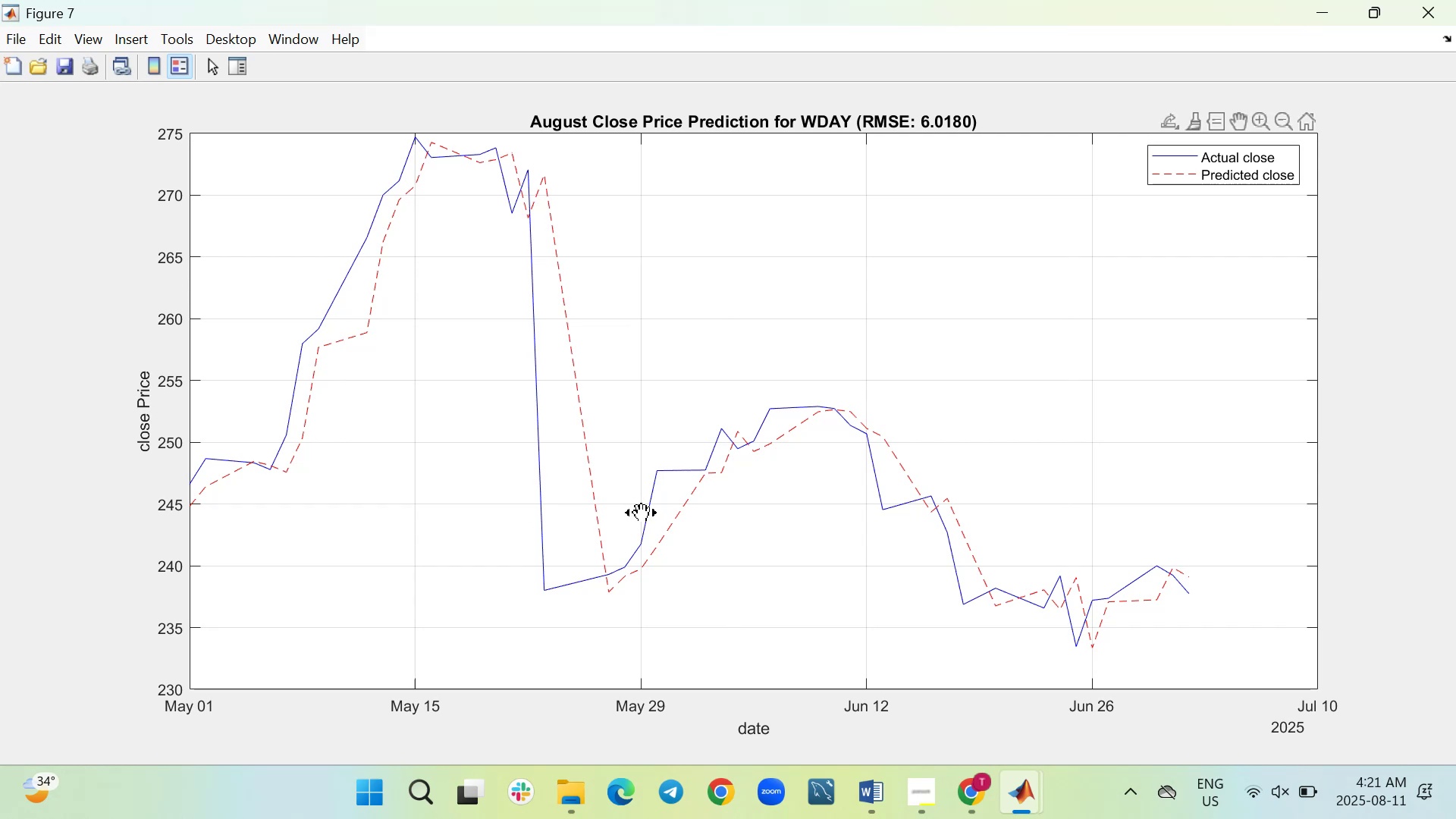 
left_click([118, 686])
 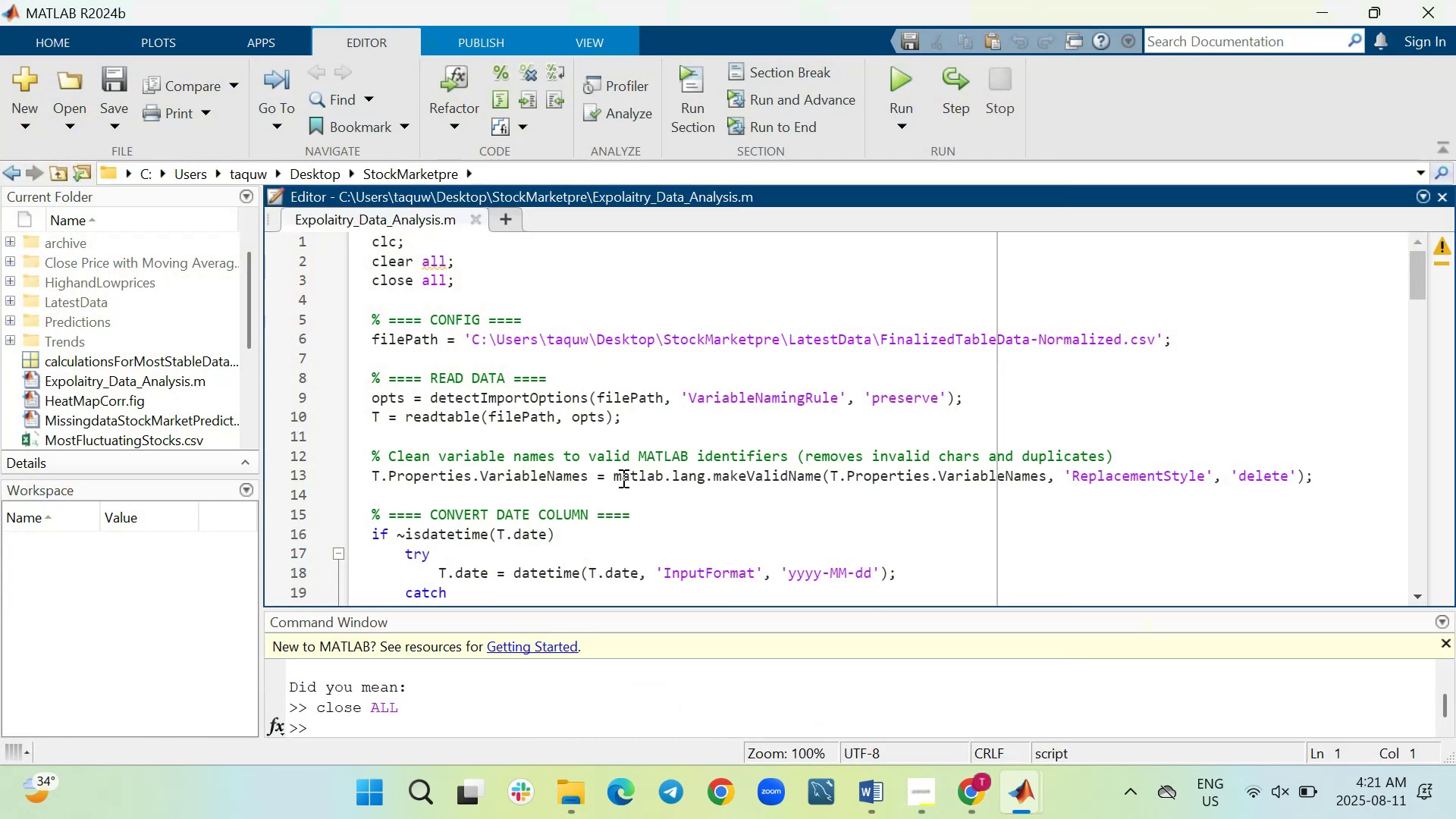 
scroll: coordinate [654, 457], scroll_direction: none, amount: 0.0
 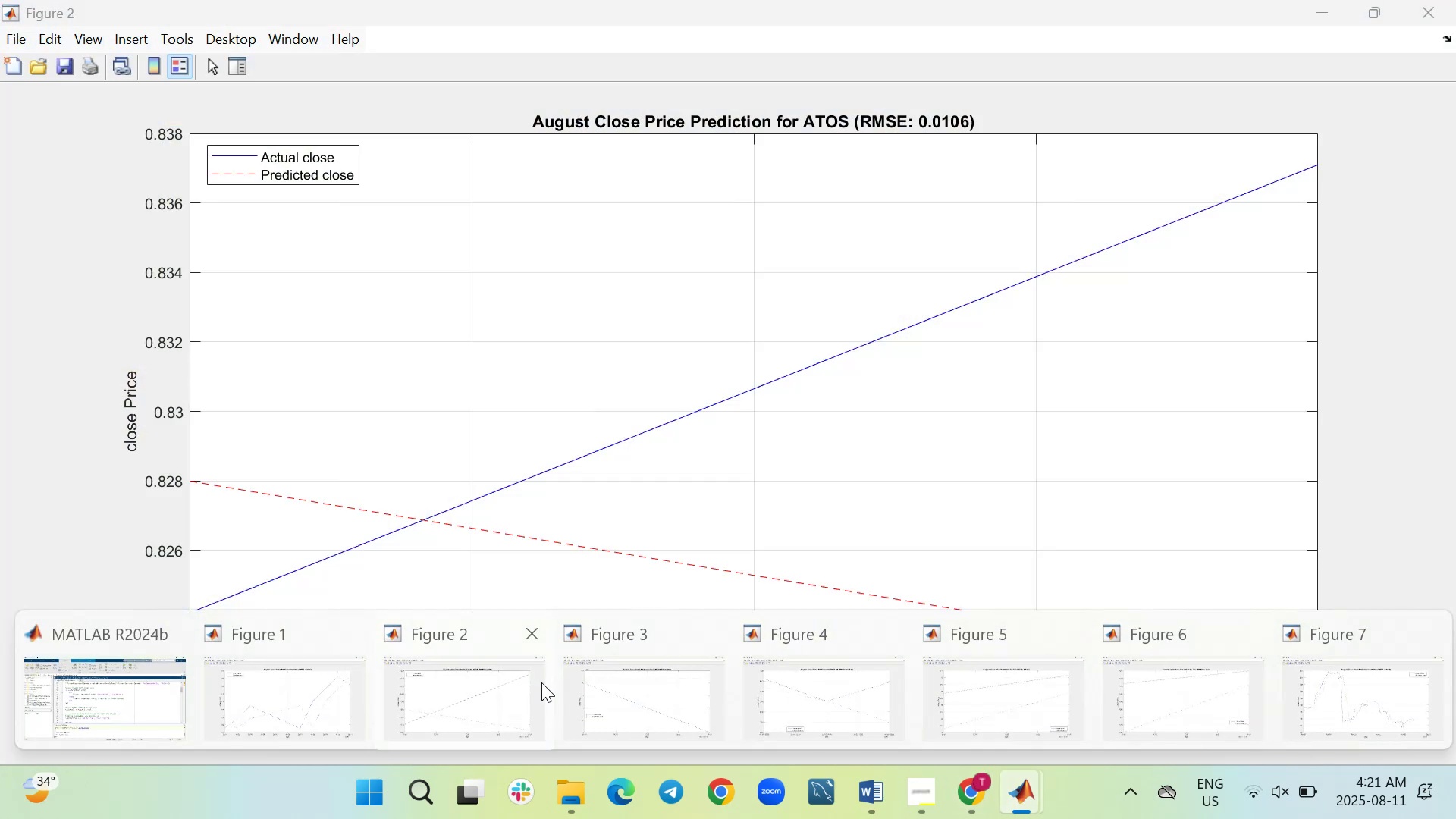 
wait(5.09)
 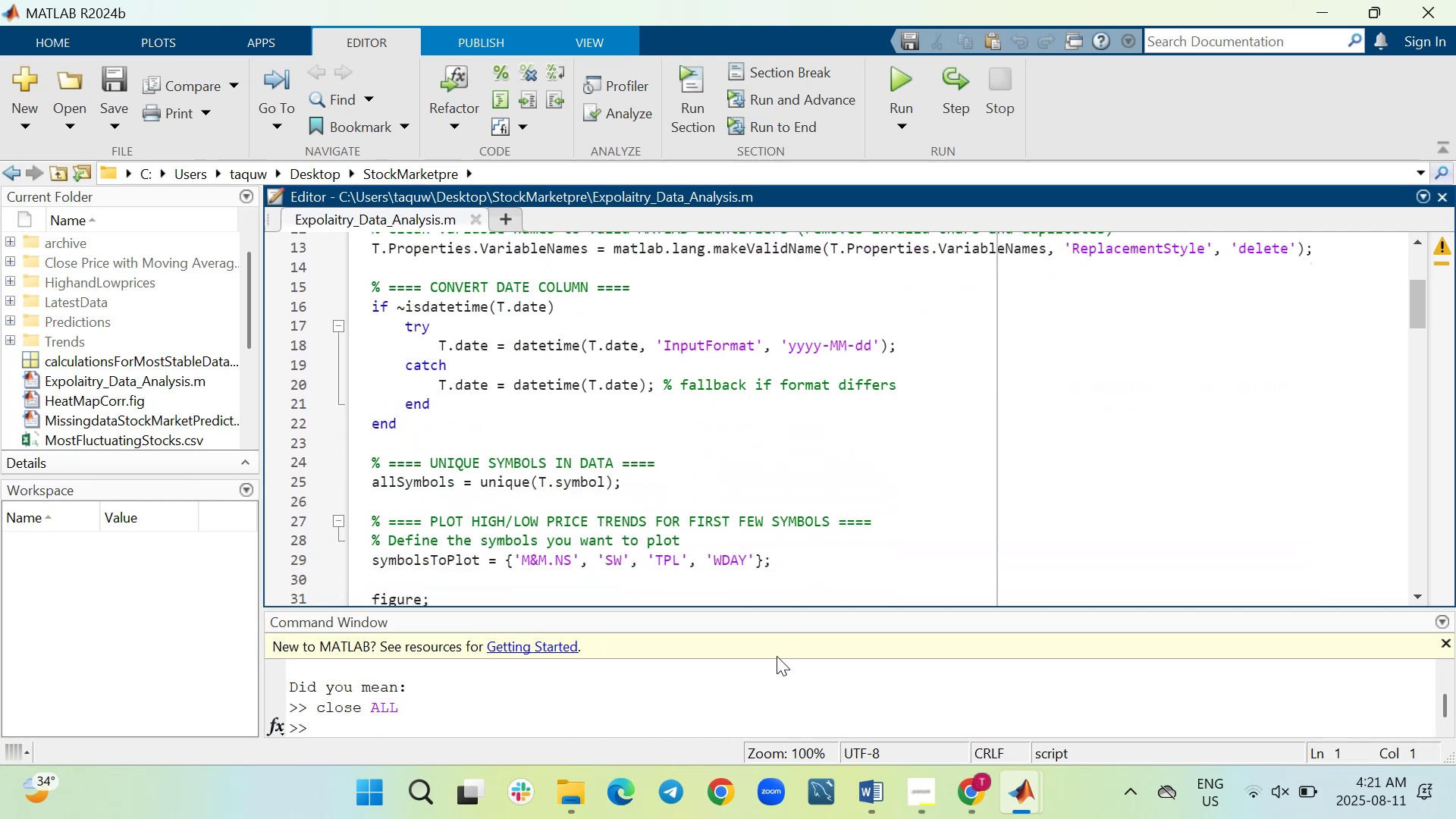 
left_click([260, 692])
 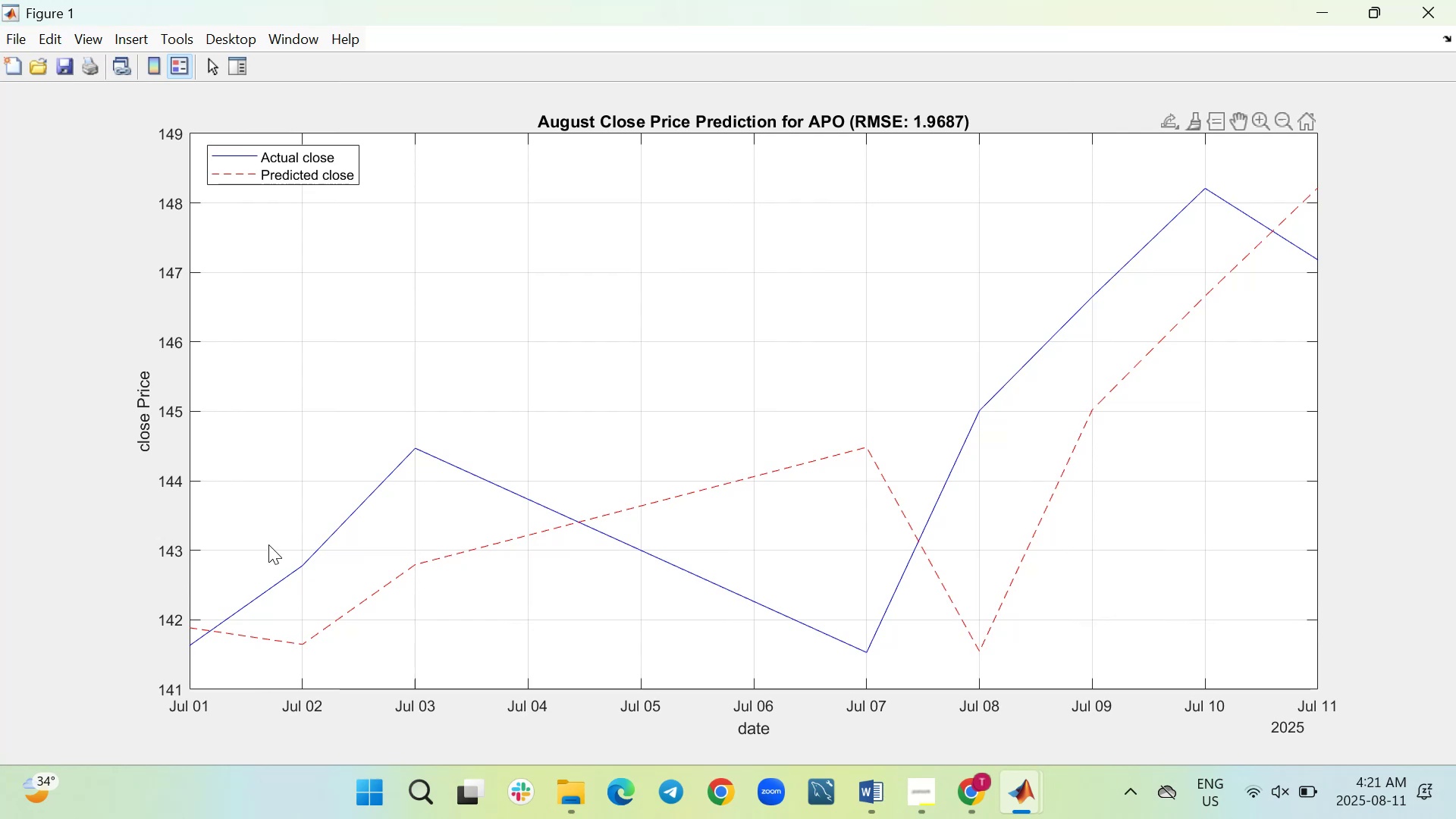 
wait(15.89)
 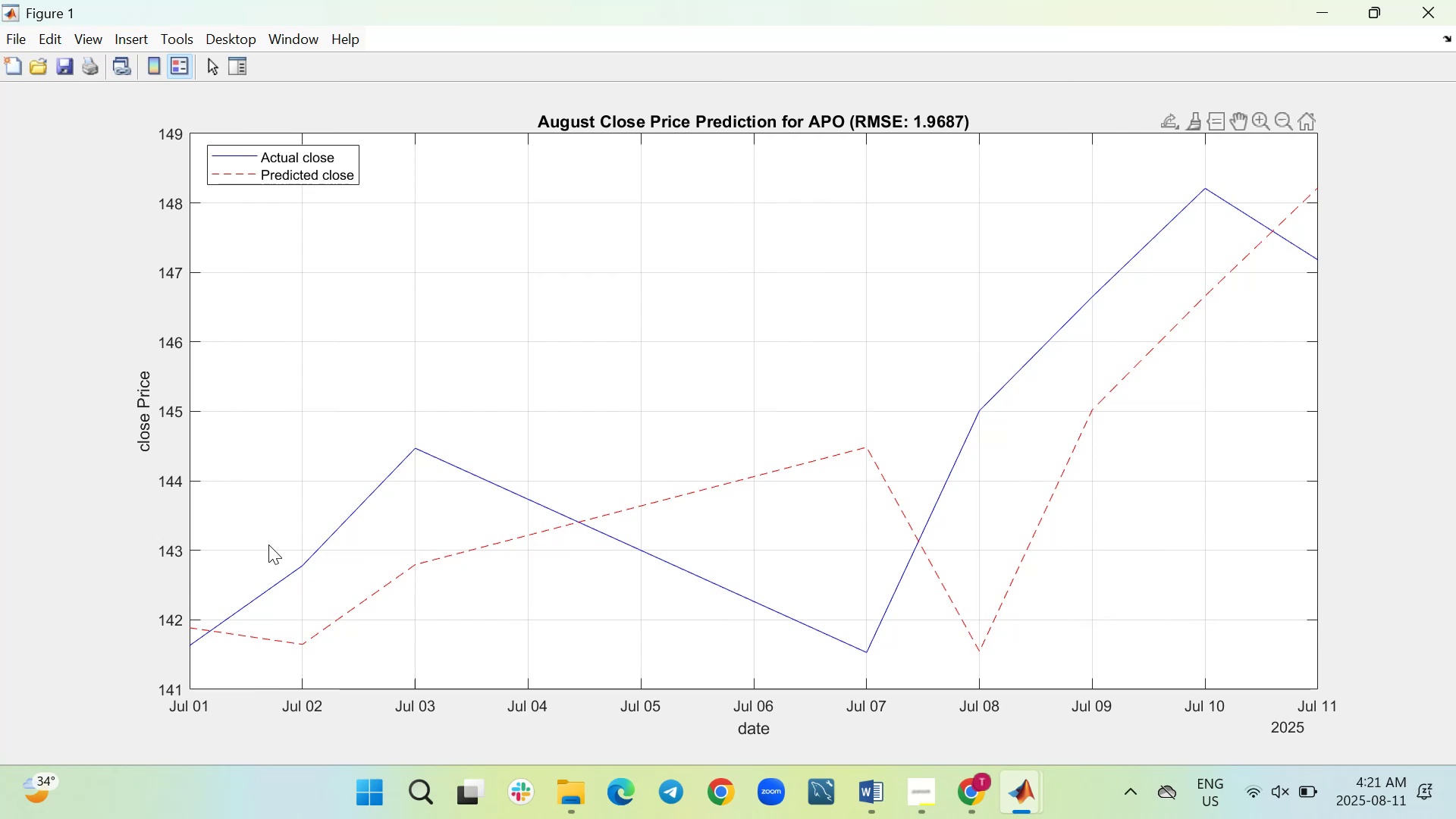 
left_click([6, 42])
 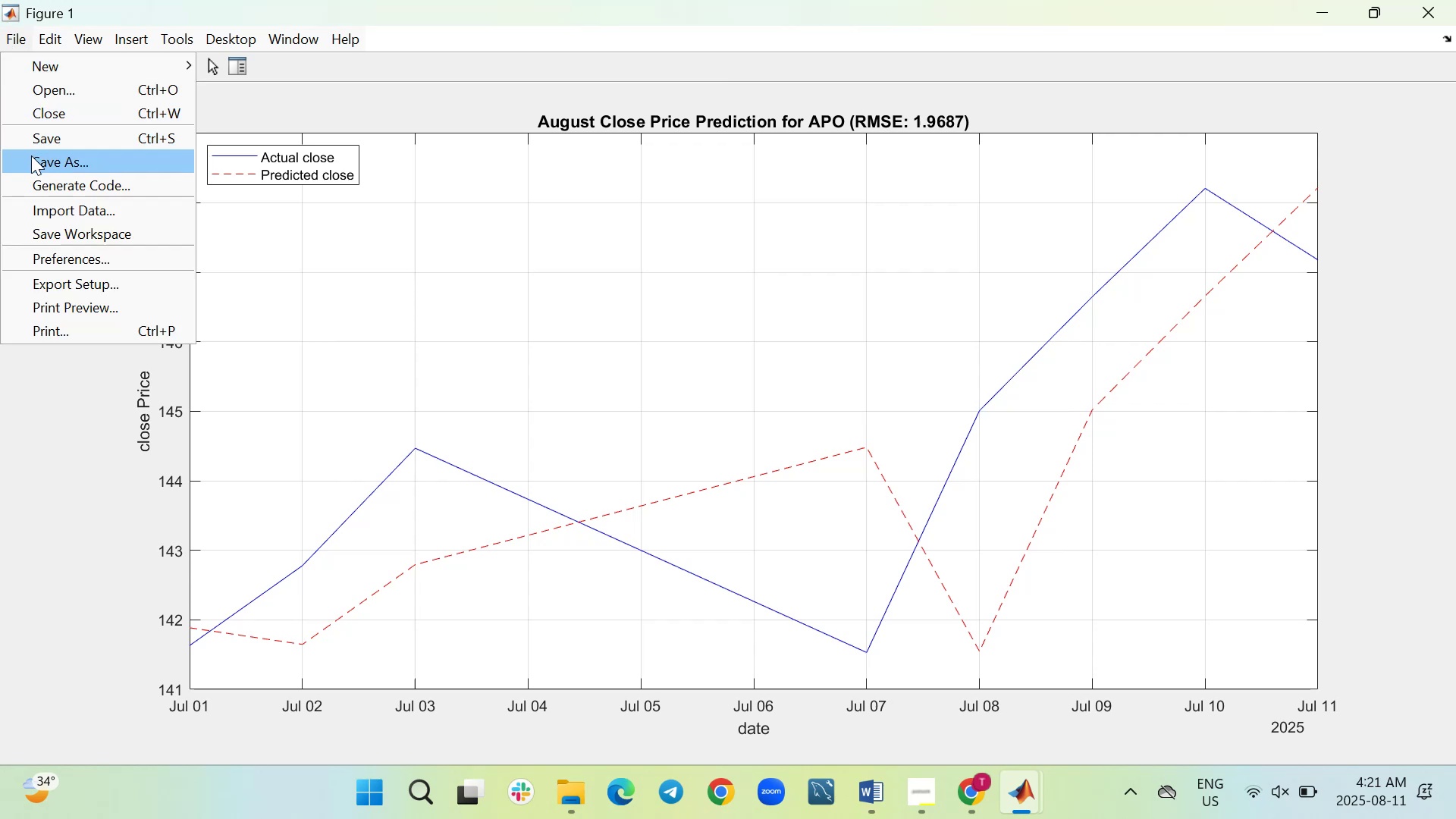 
left_click([34, 158])
 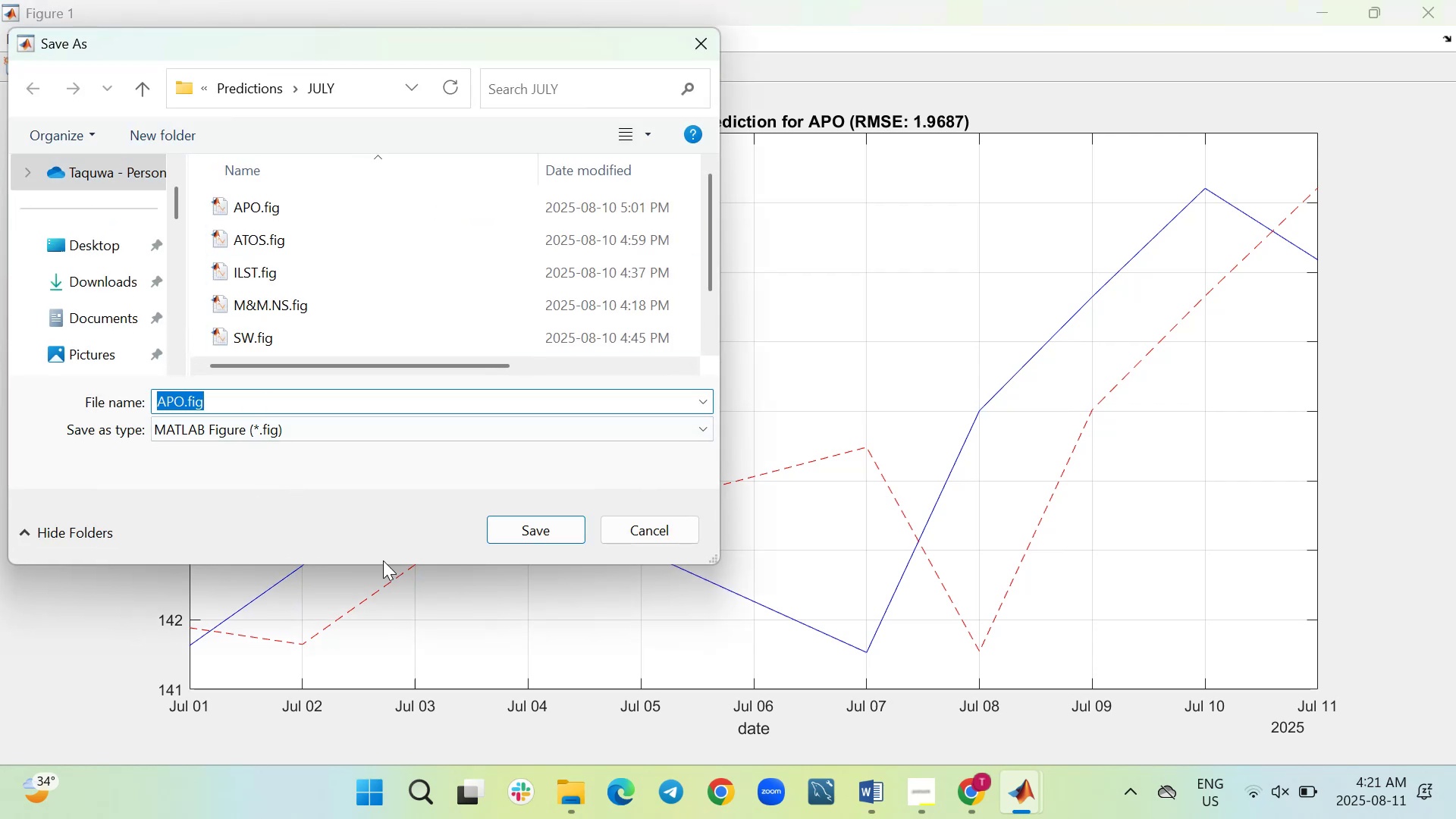 
wait(6.51)
 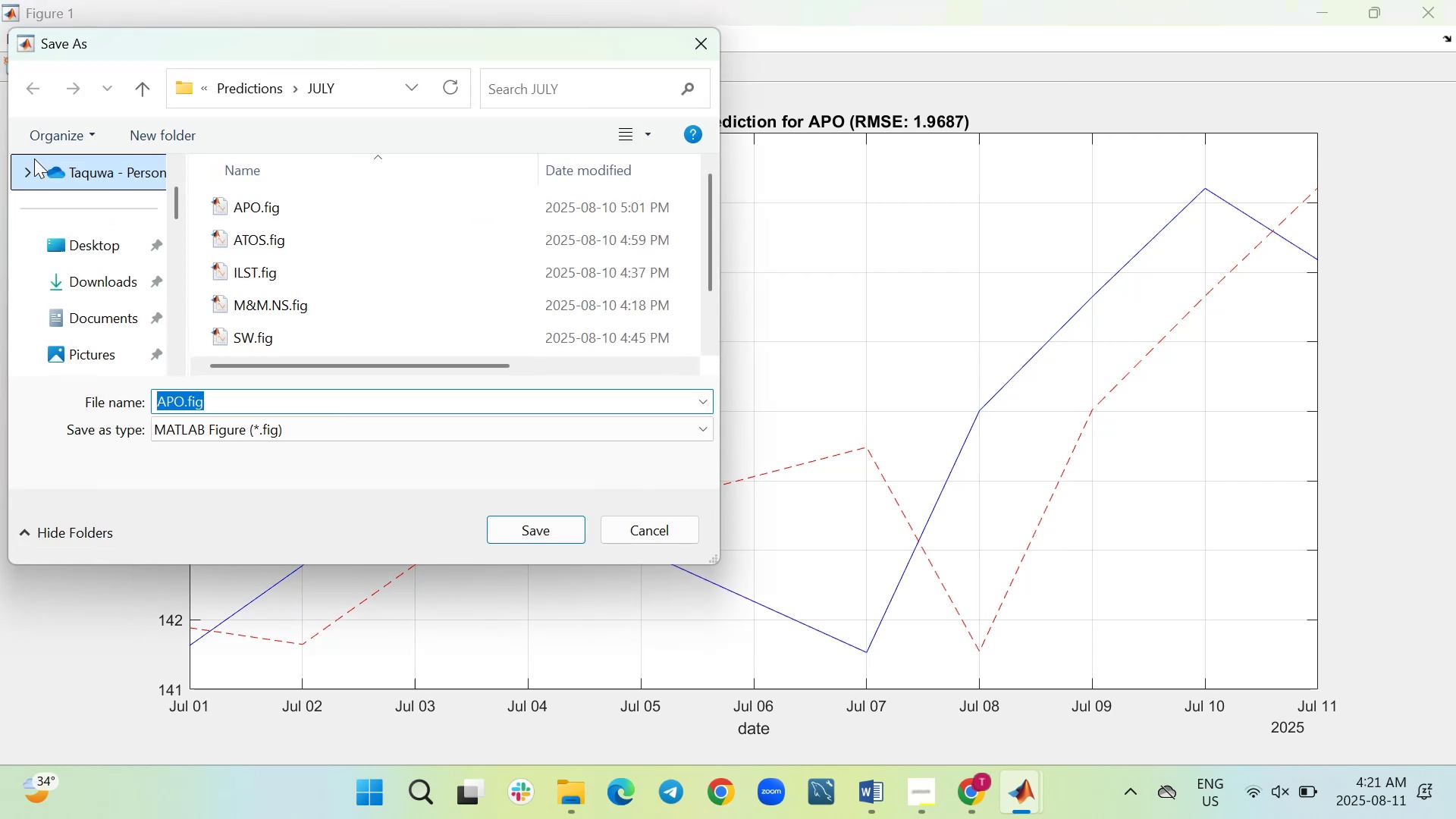 
left_click([501, 431])
 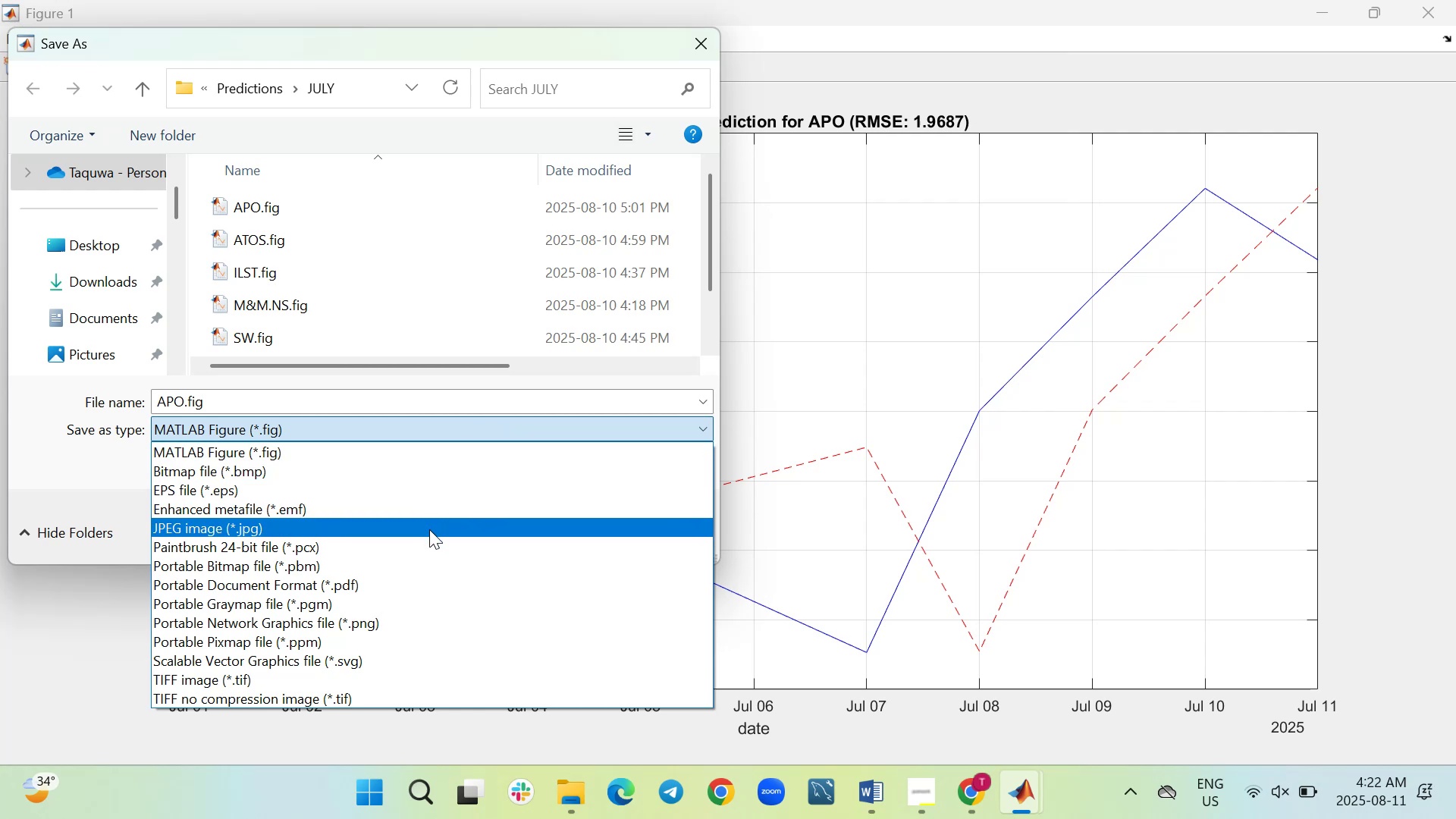 
left_click([429, 529])
 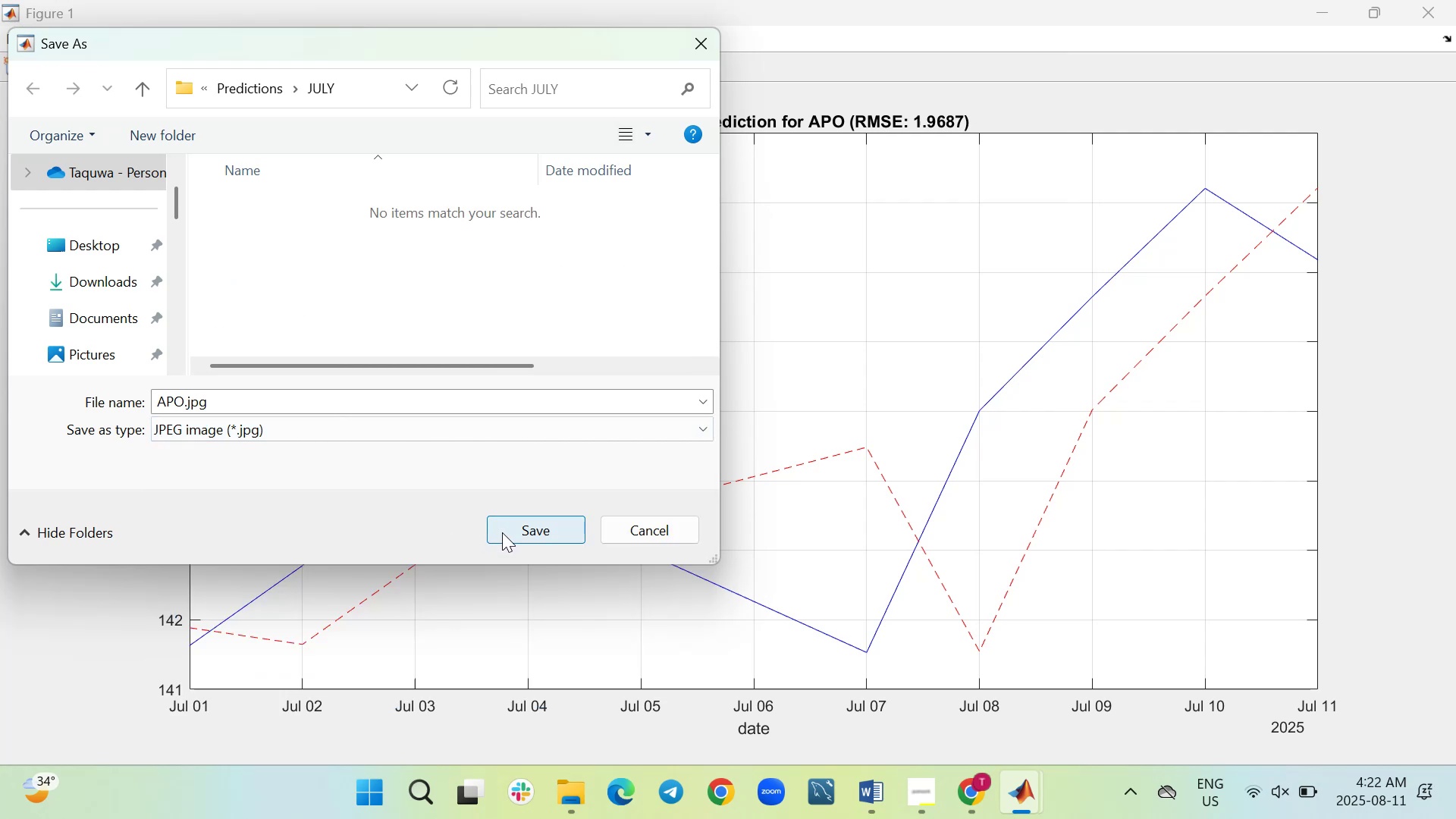 
wait(10.18)
 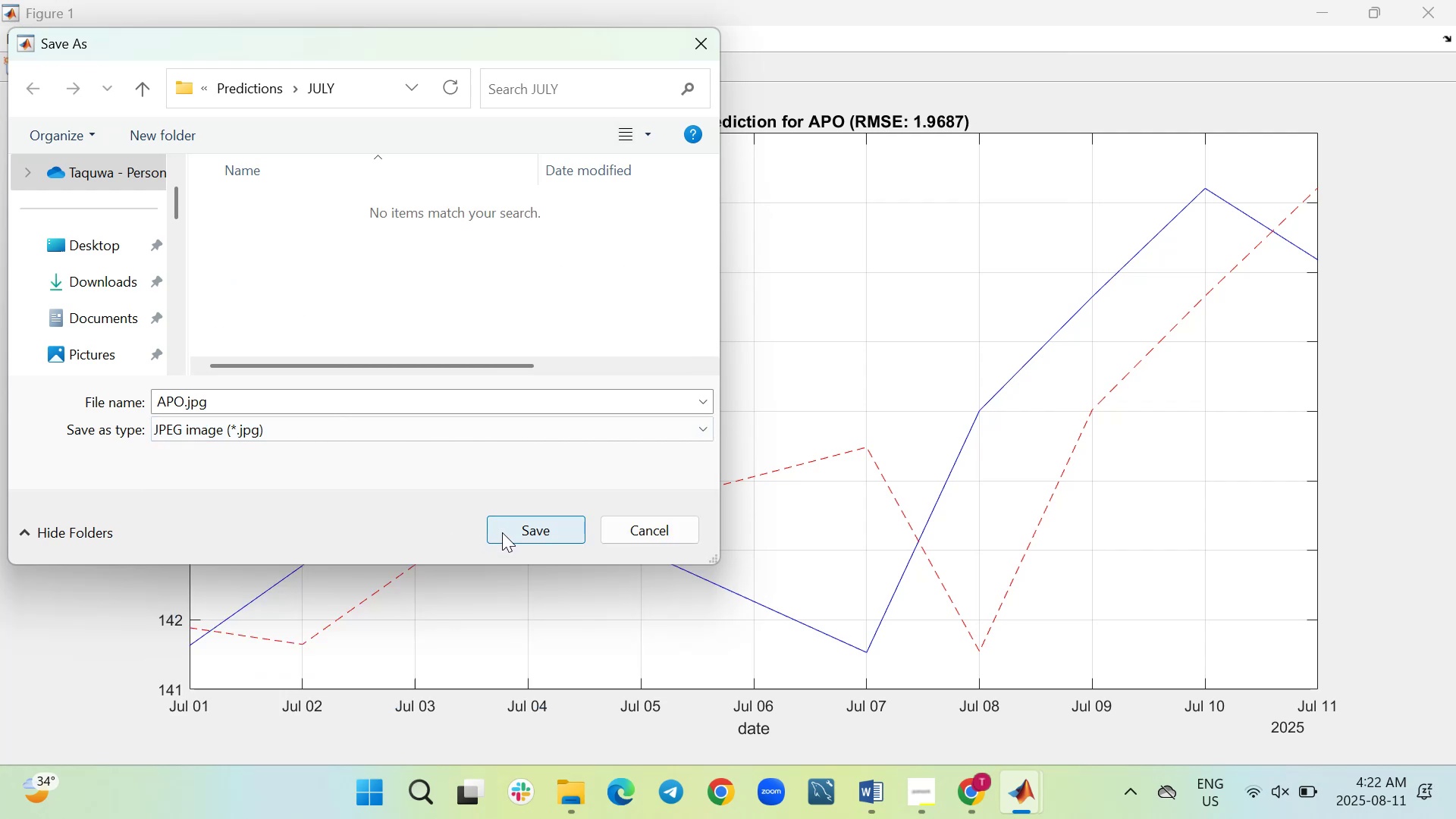 
left_click([502, 532])
 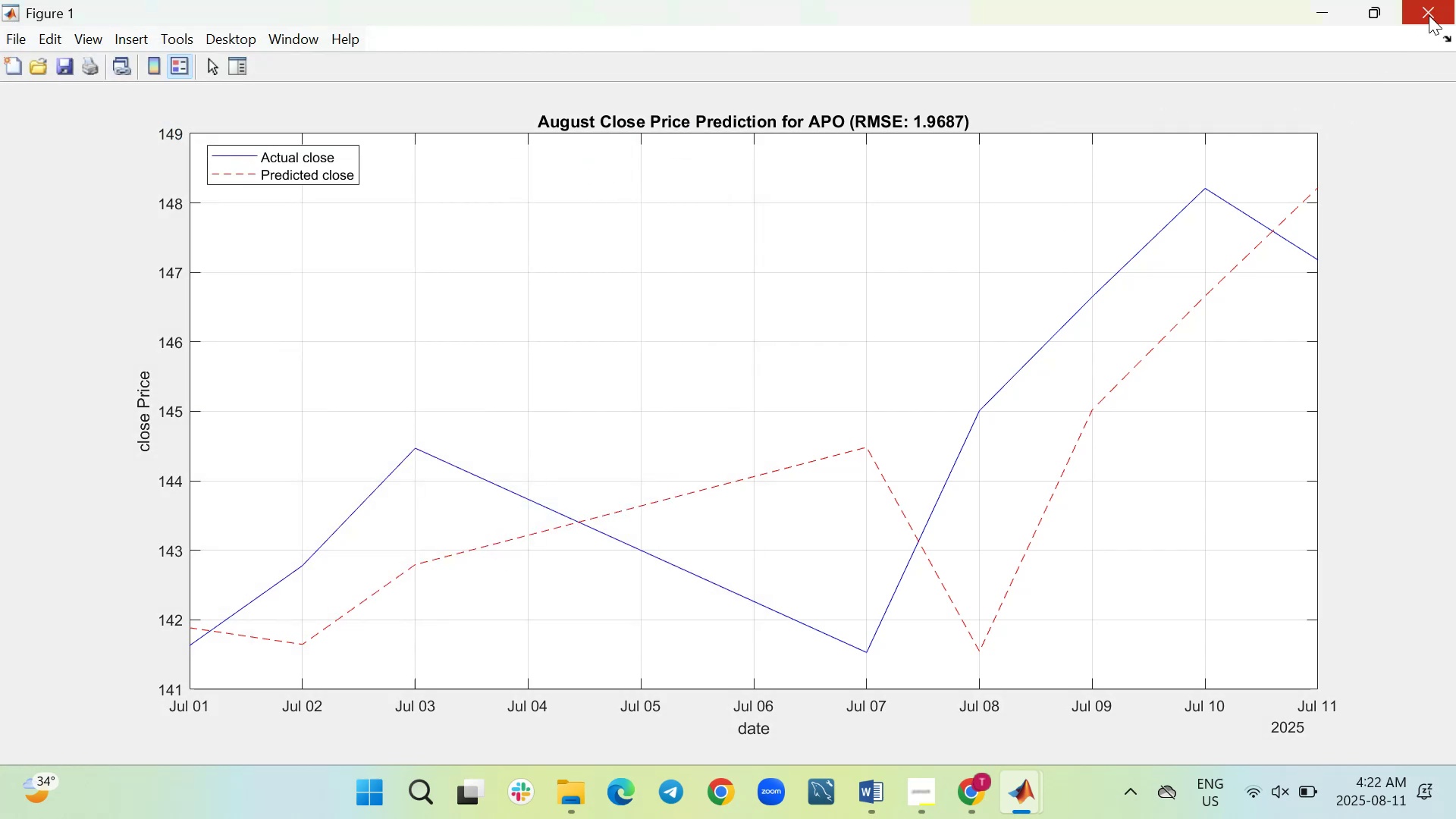 
wait(6.69)
 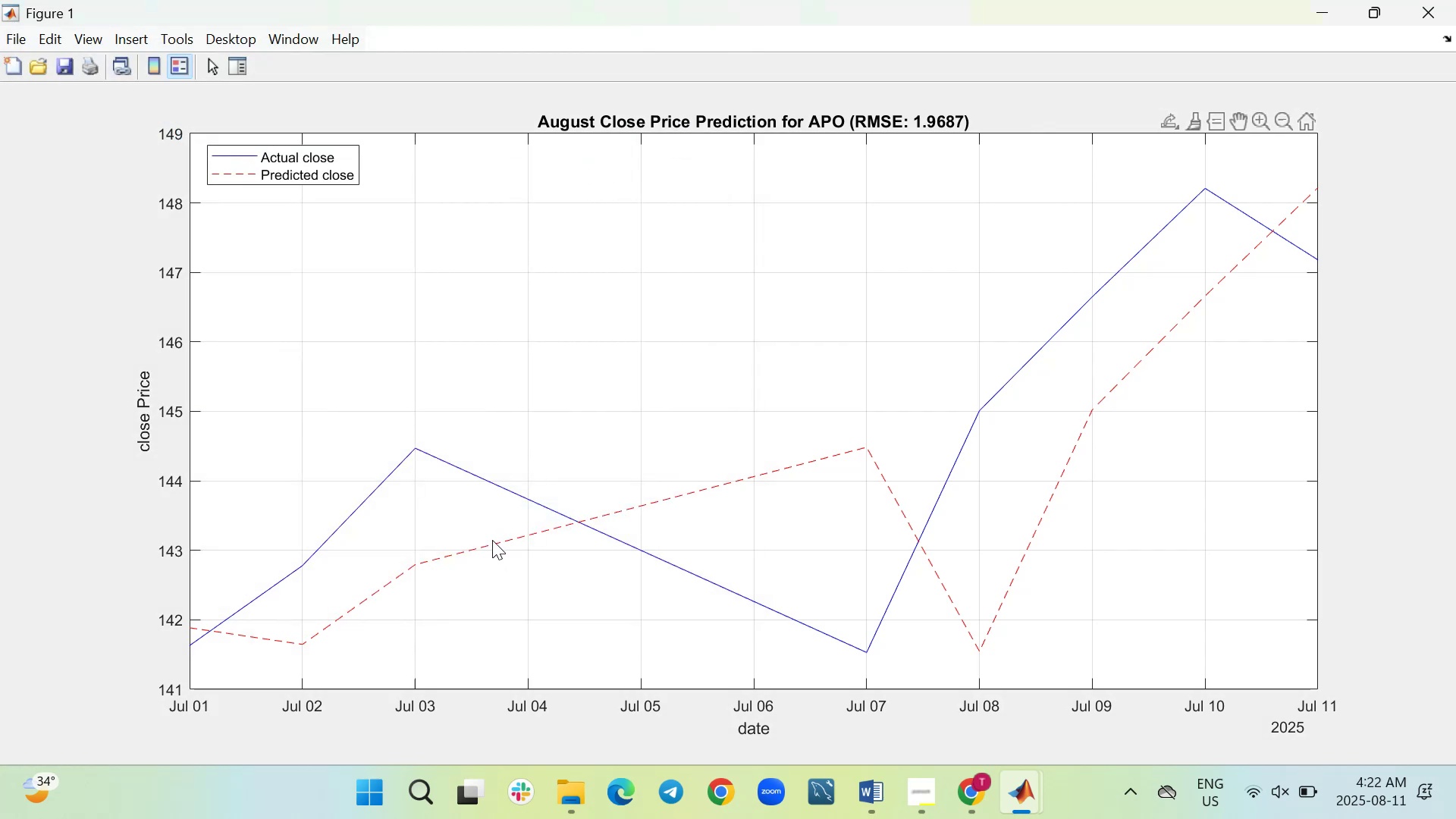 
left_click([1429, 15])
 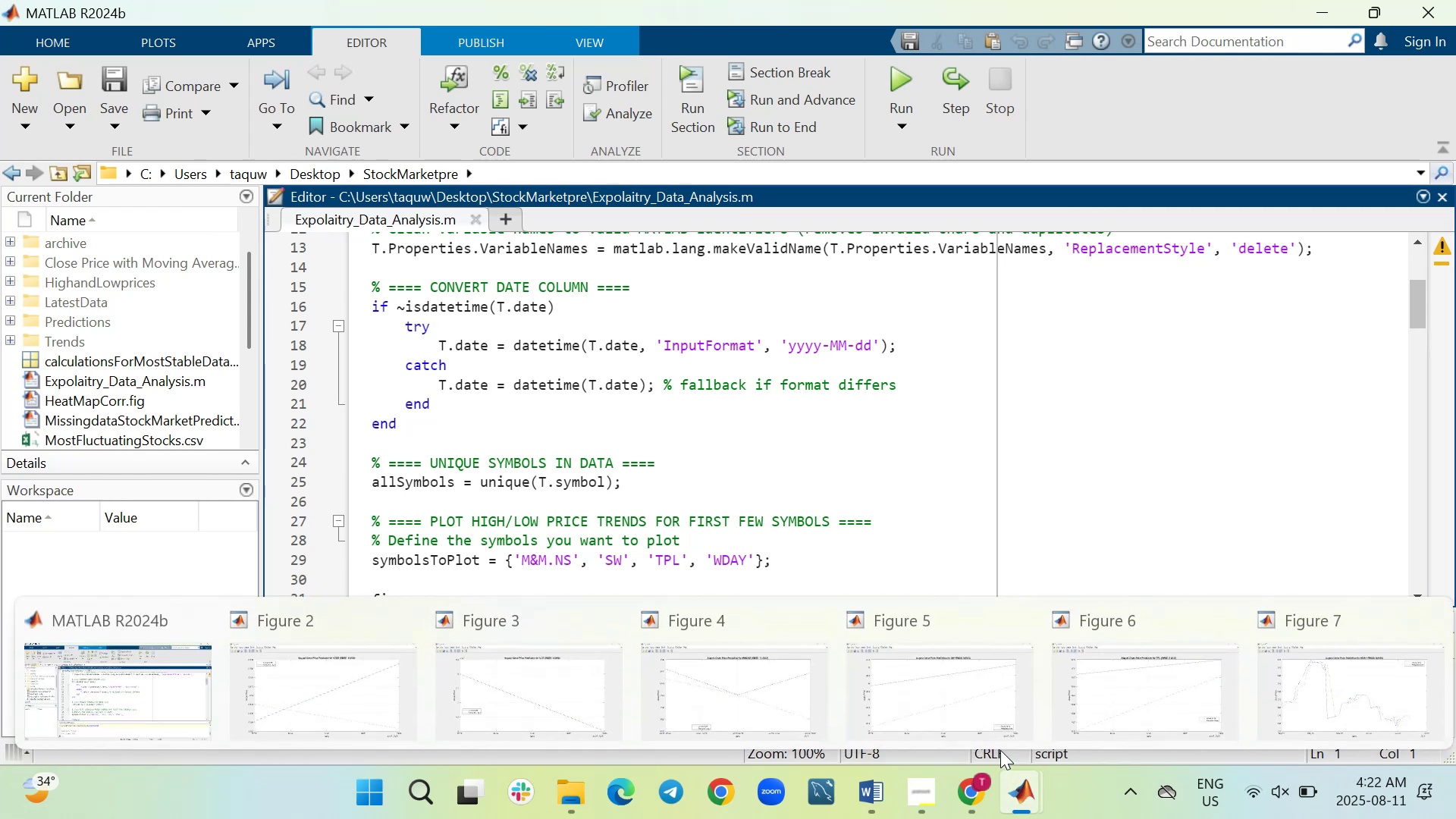 
left_click([984, 708])
 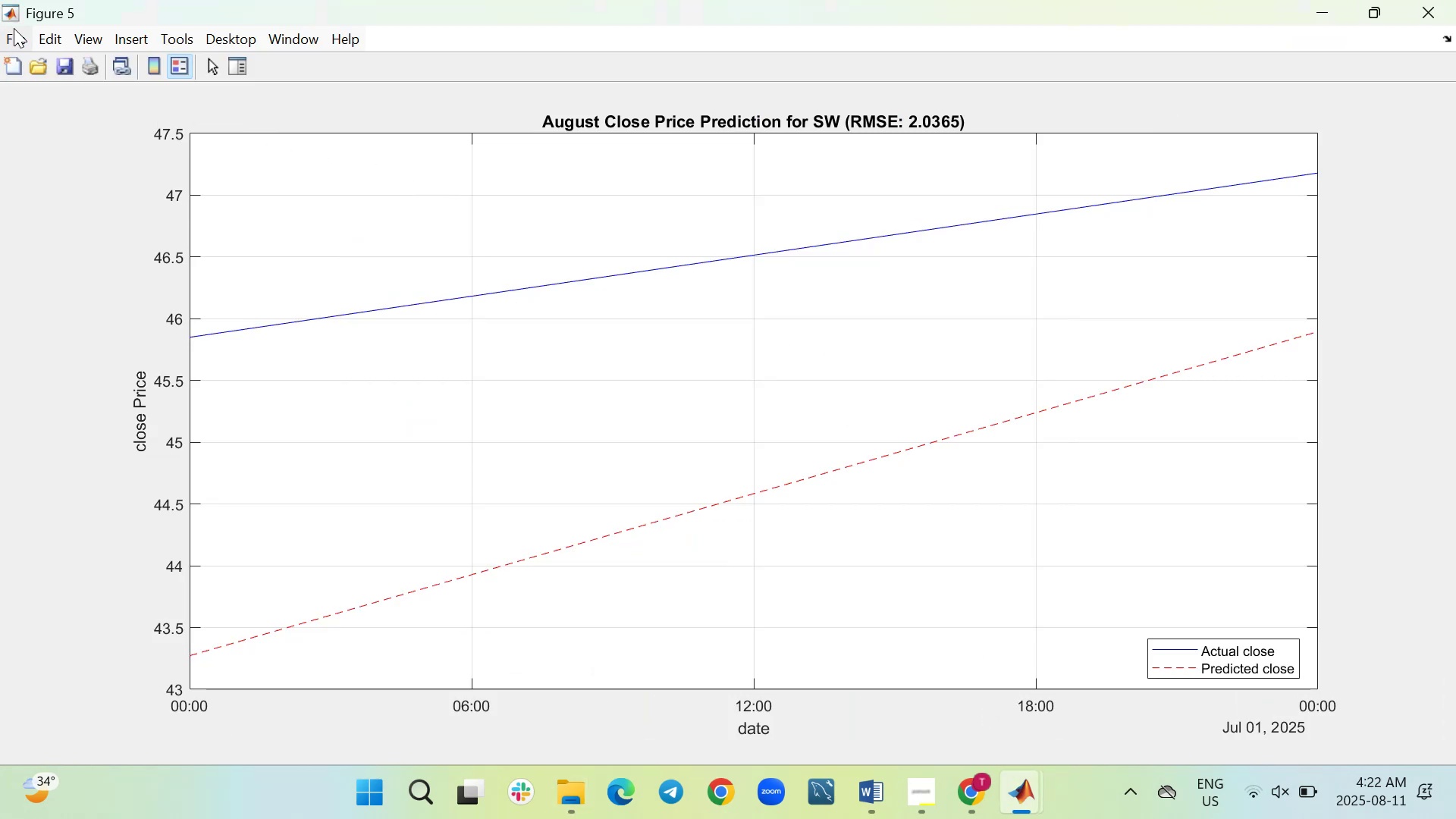 
wait(5.38)
 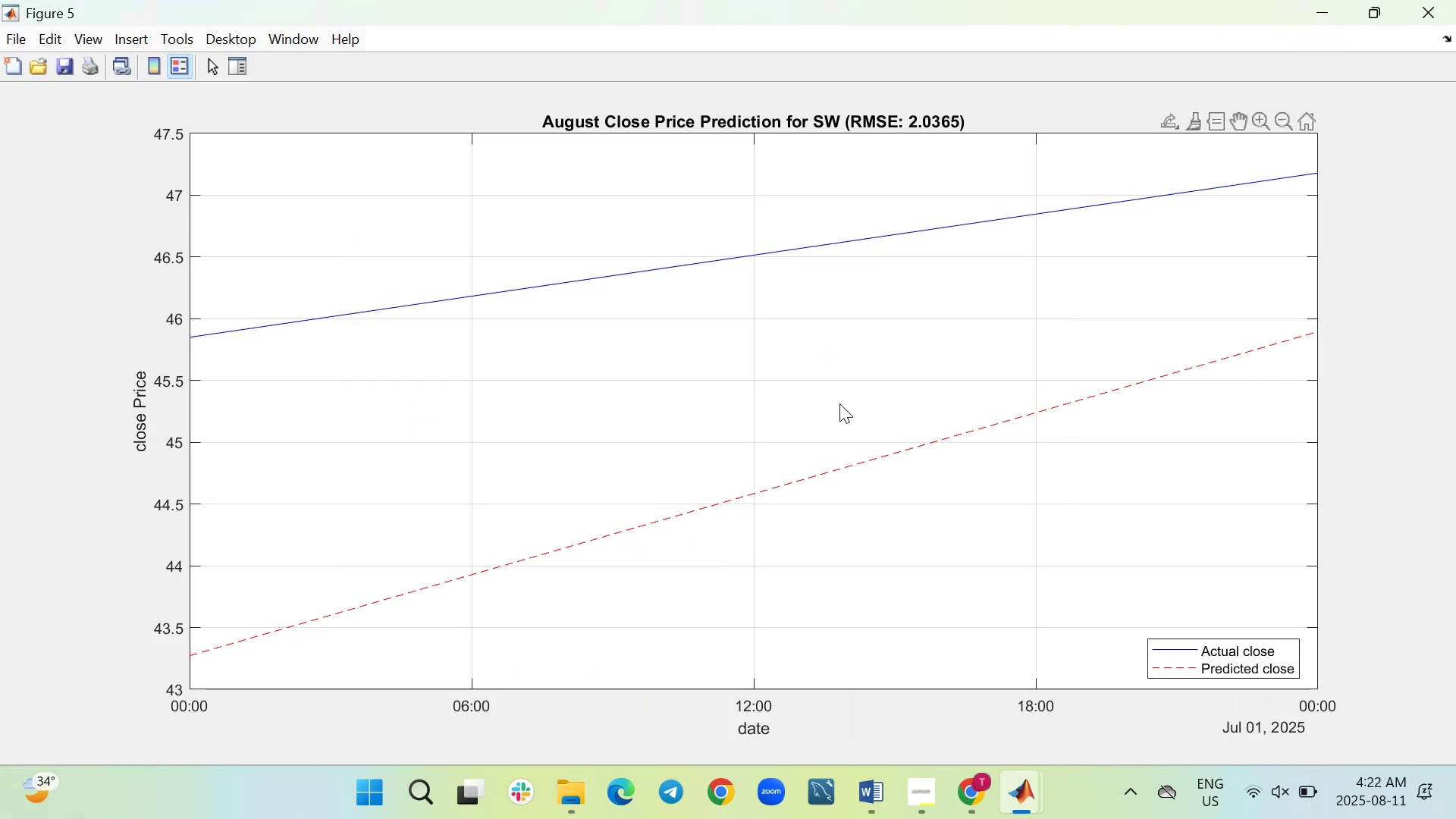 
left_click([10, 42])
 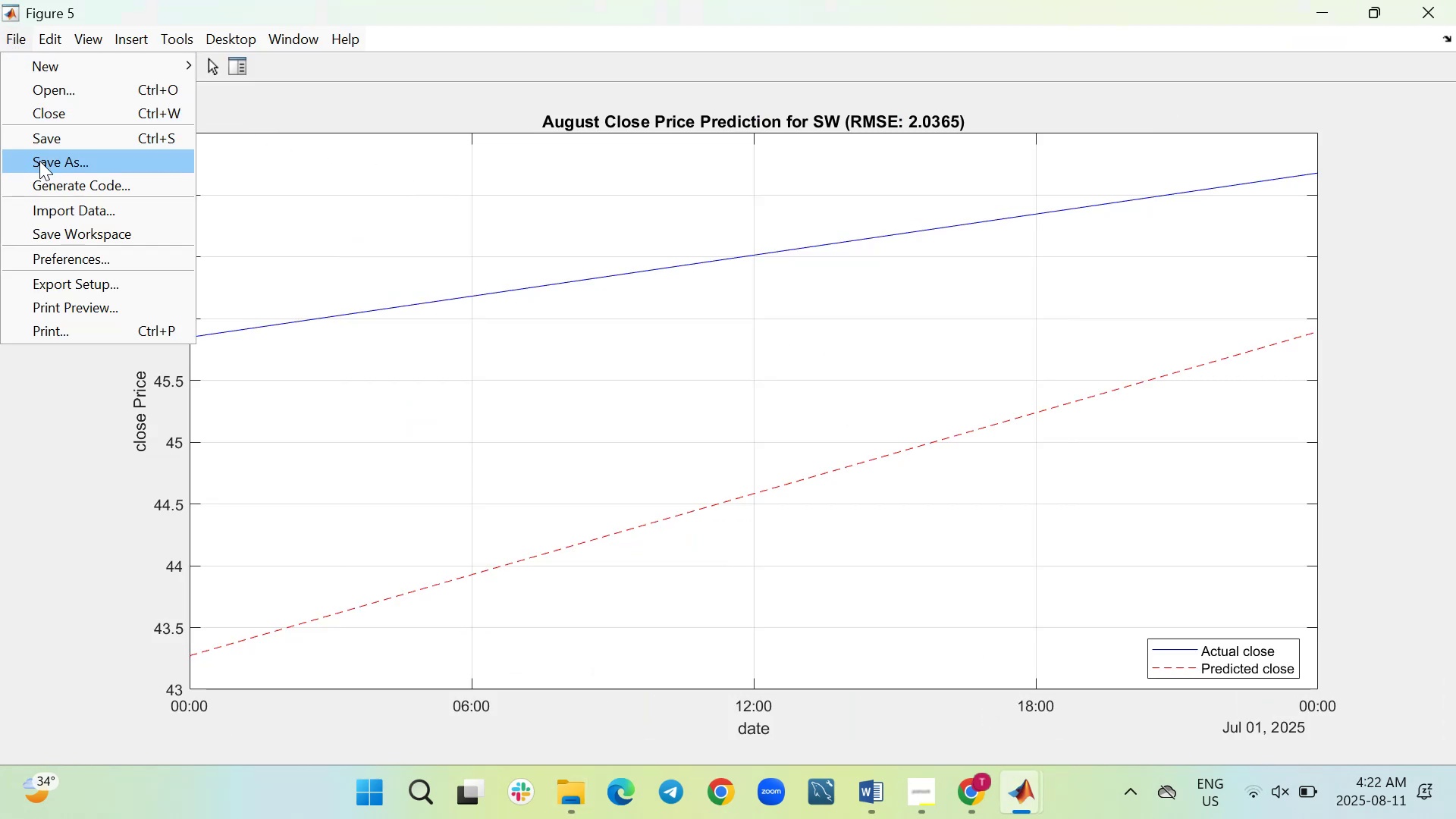 
left_click([39, 161])
 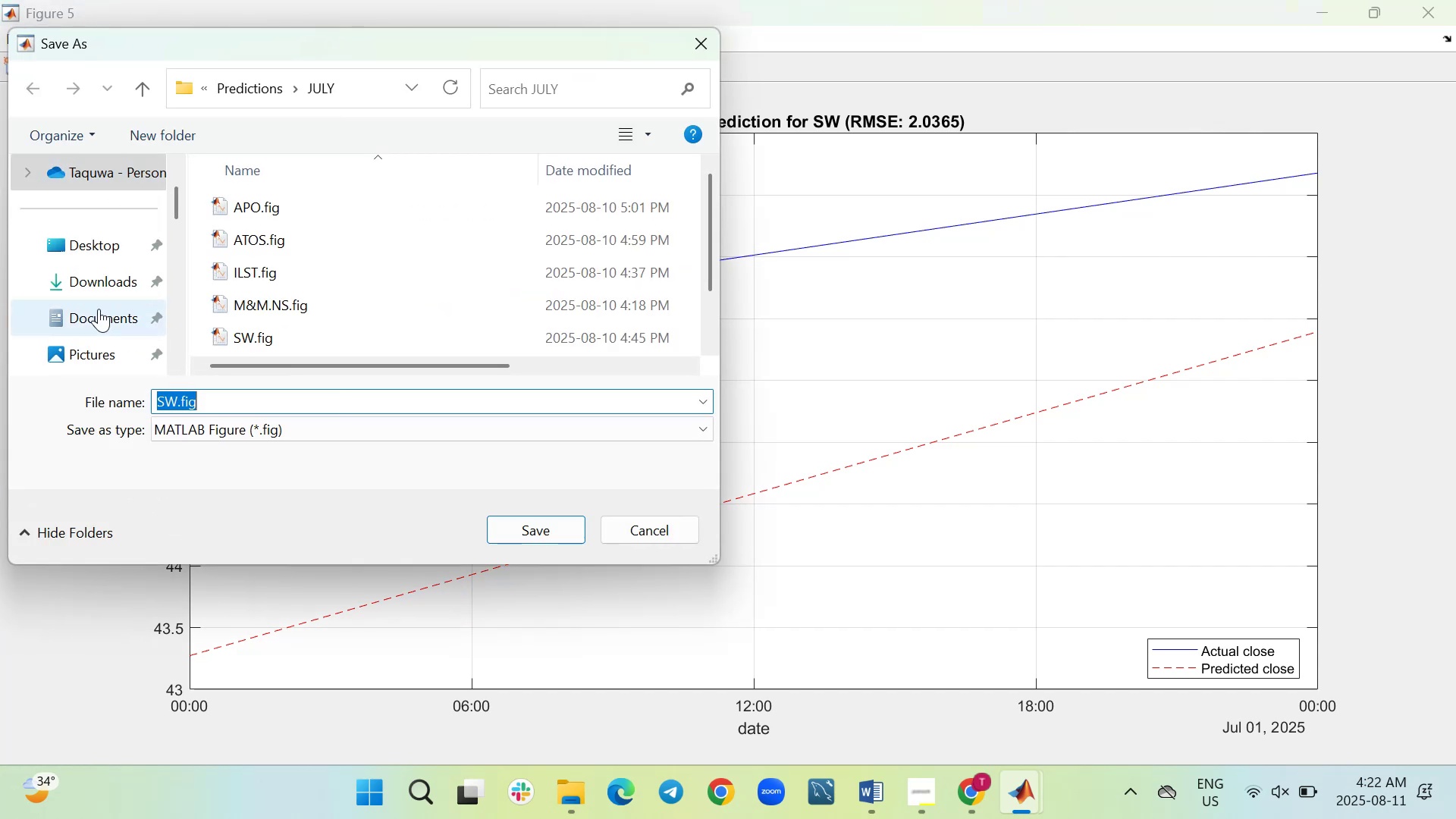 
left_click([215, 433])
 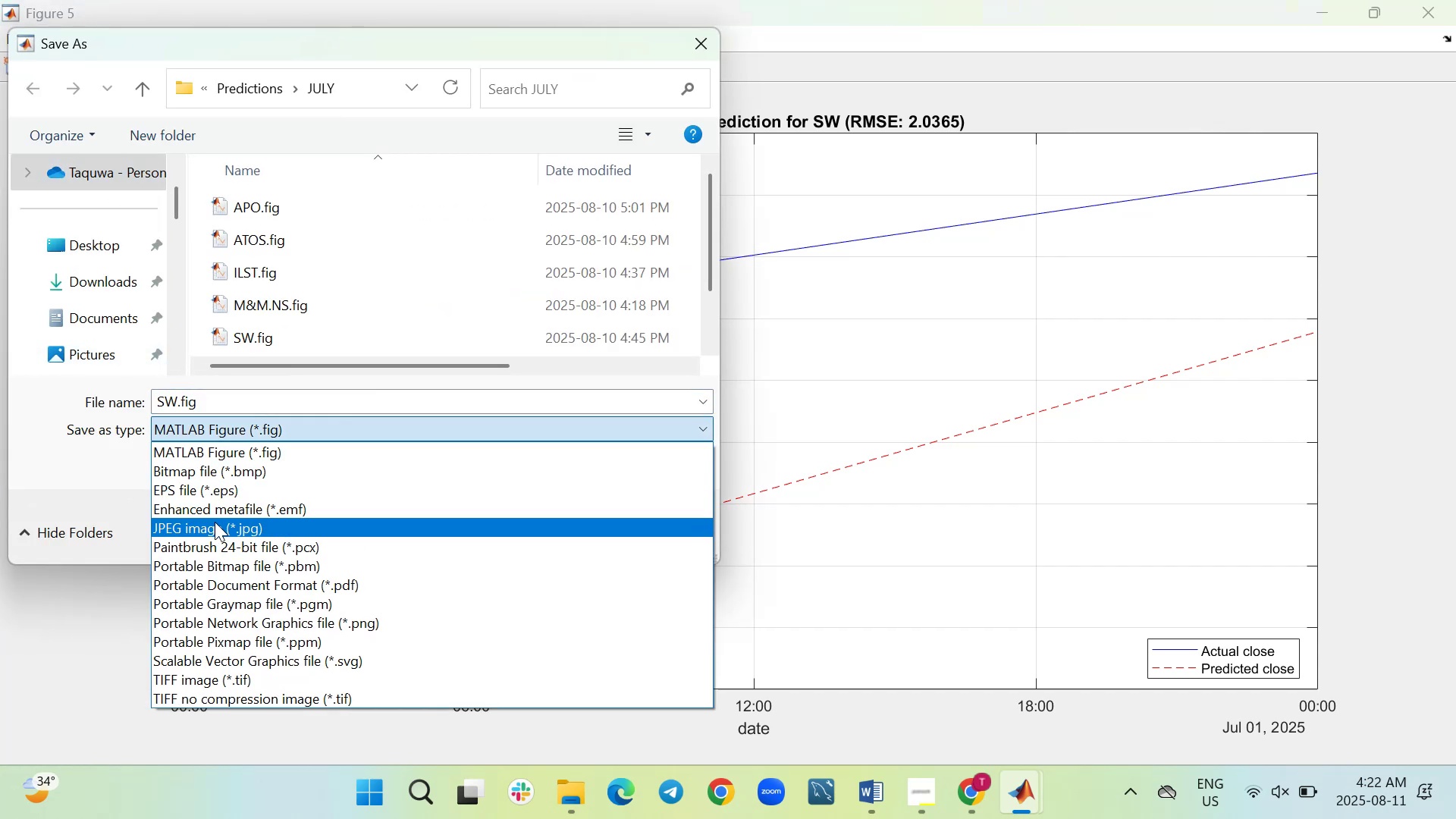 
left_click([215, 522])
 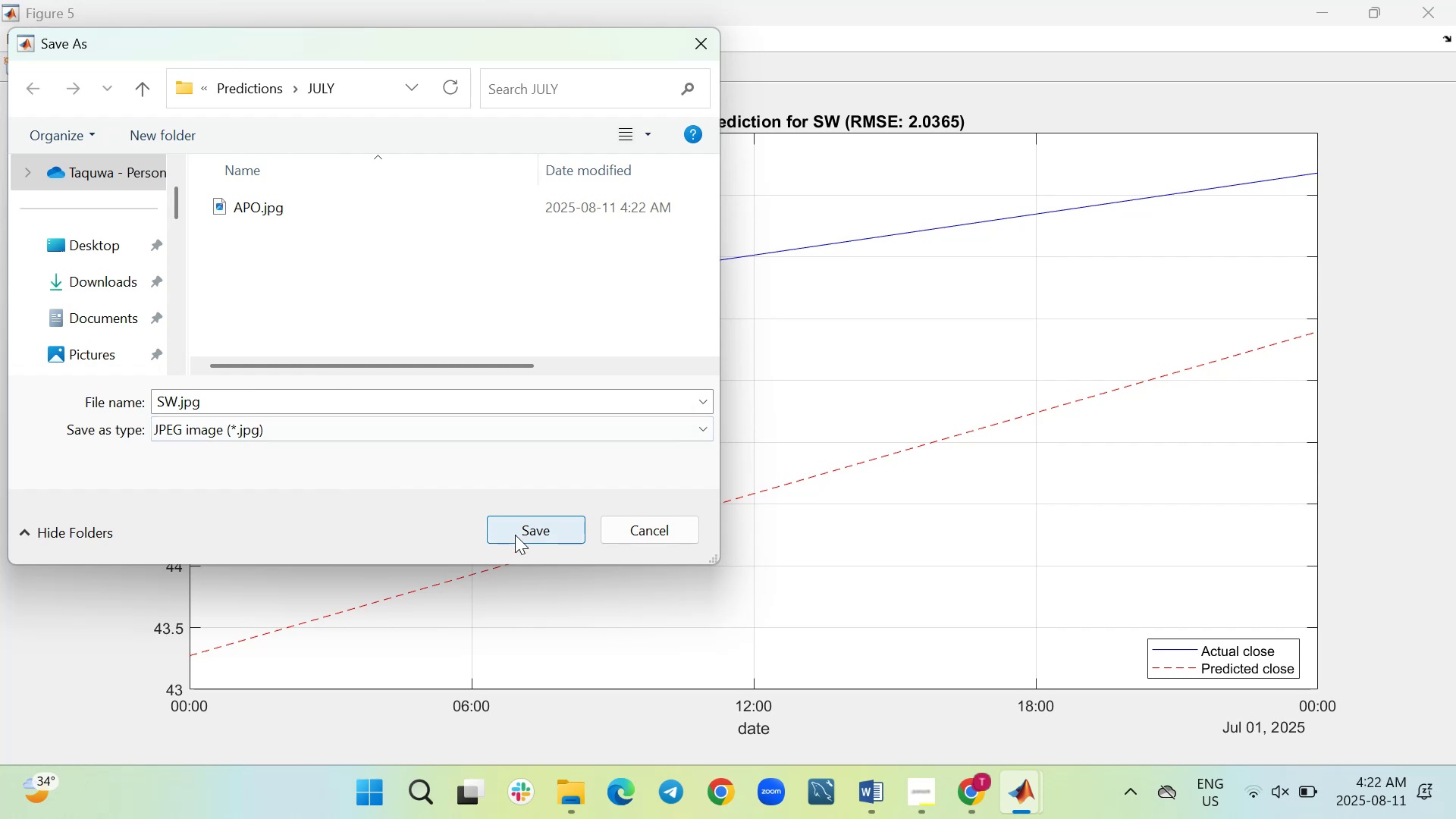 
wait(16.9)
 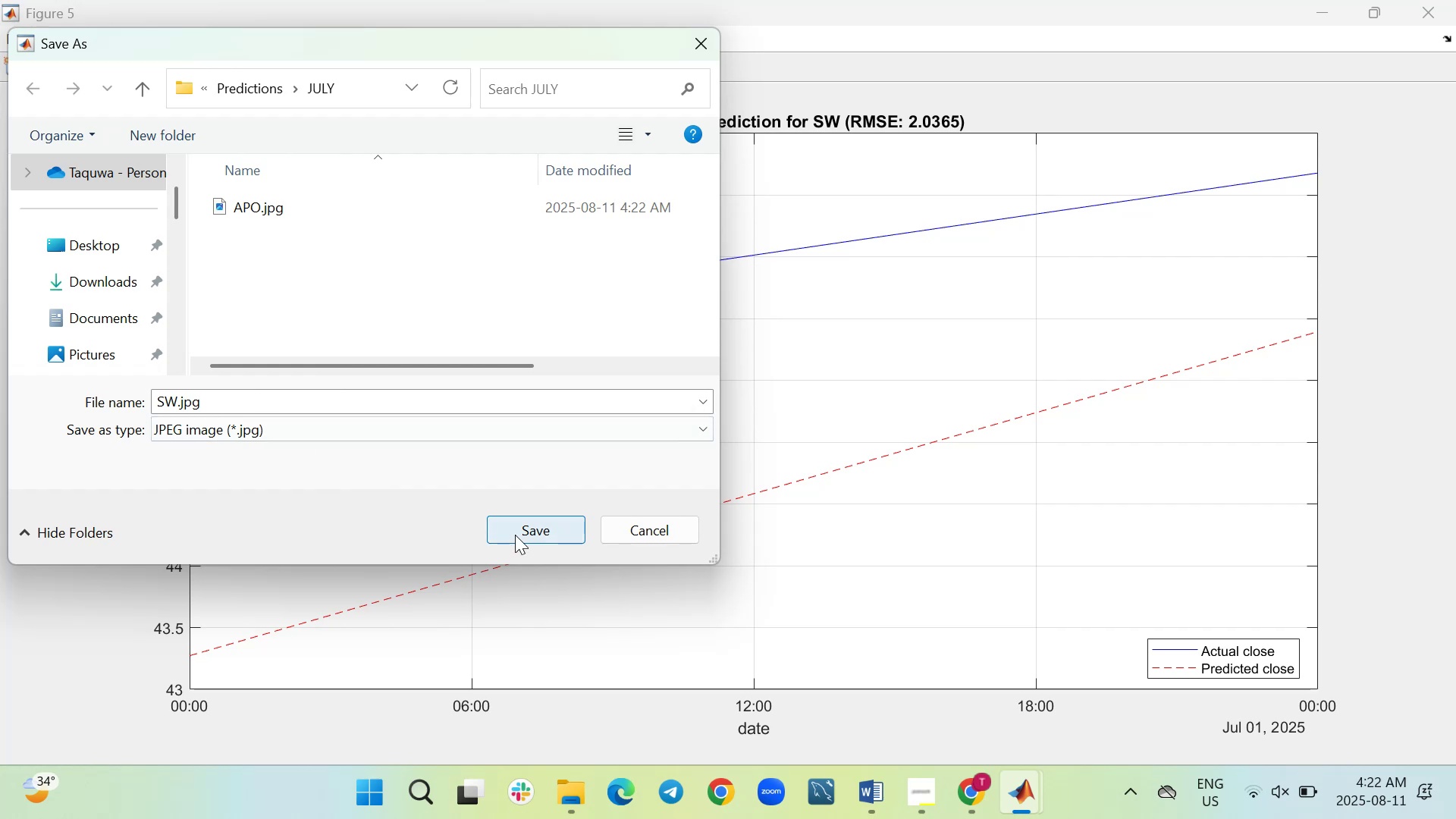 
left_click([515, 535])
 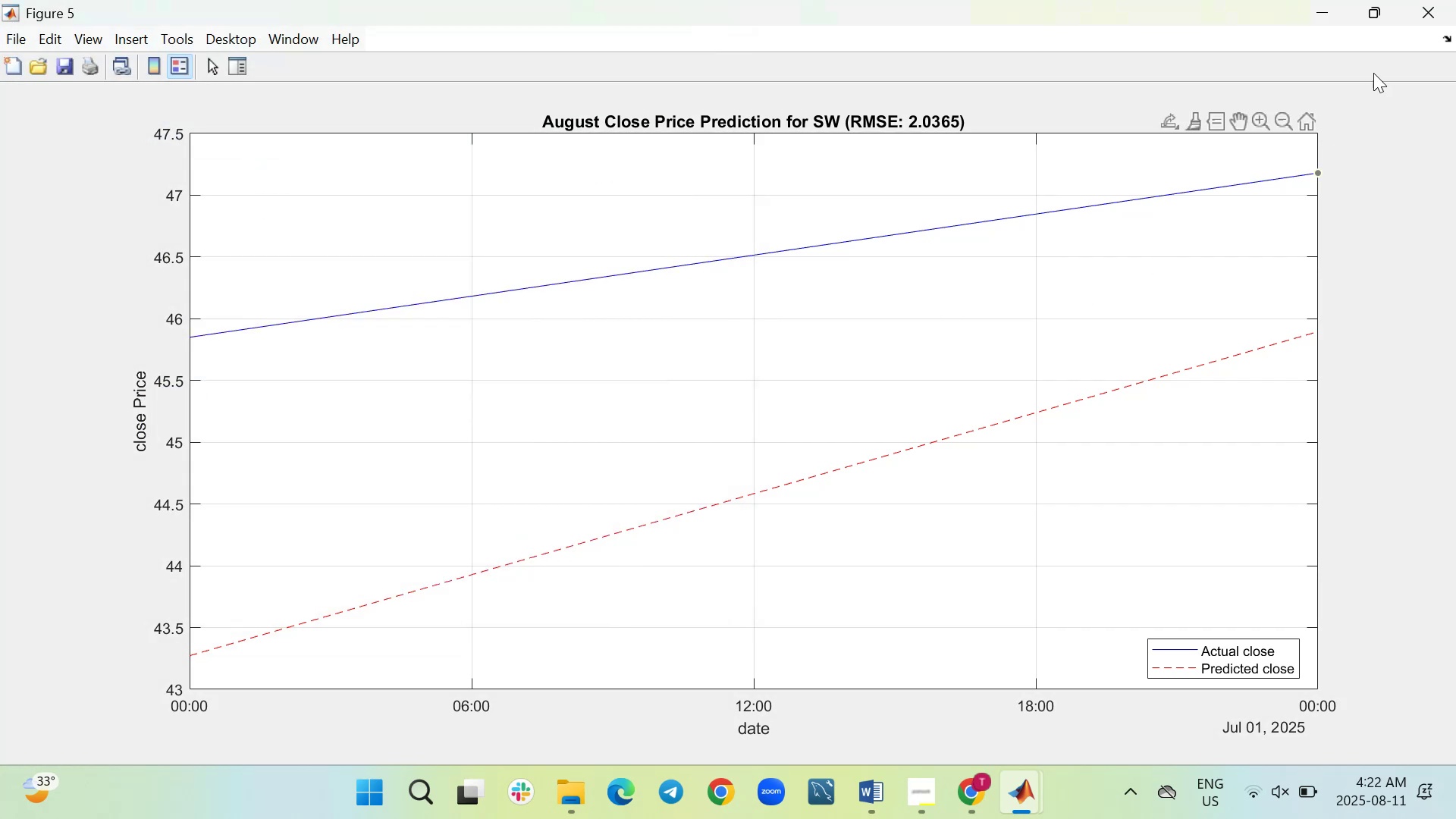 
left_click([1407, 20])
 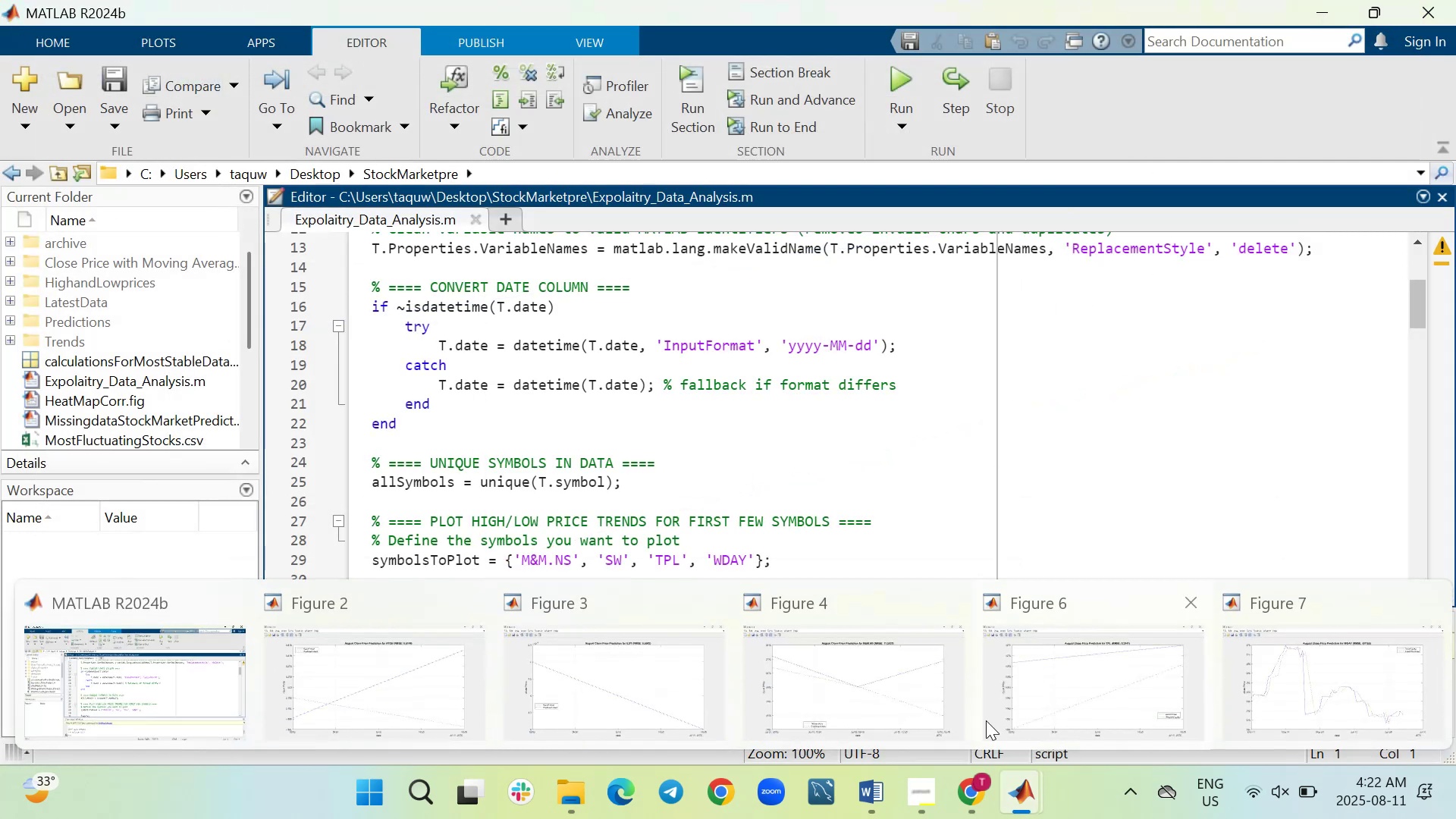 
left_click([924, 685])
 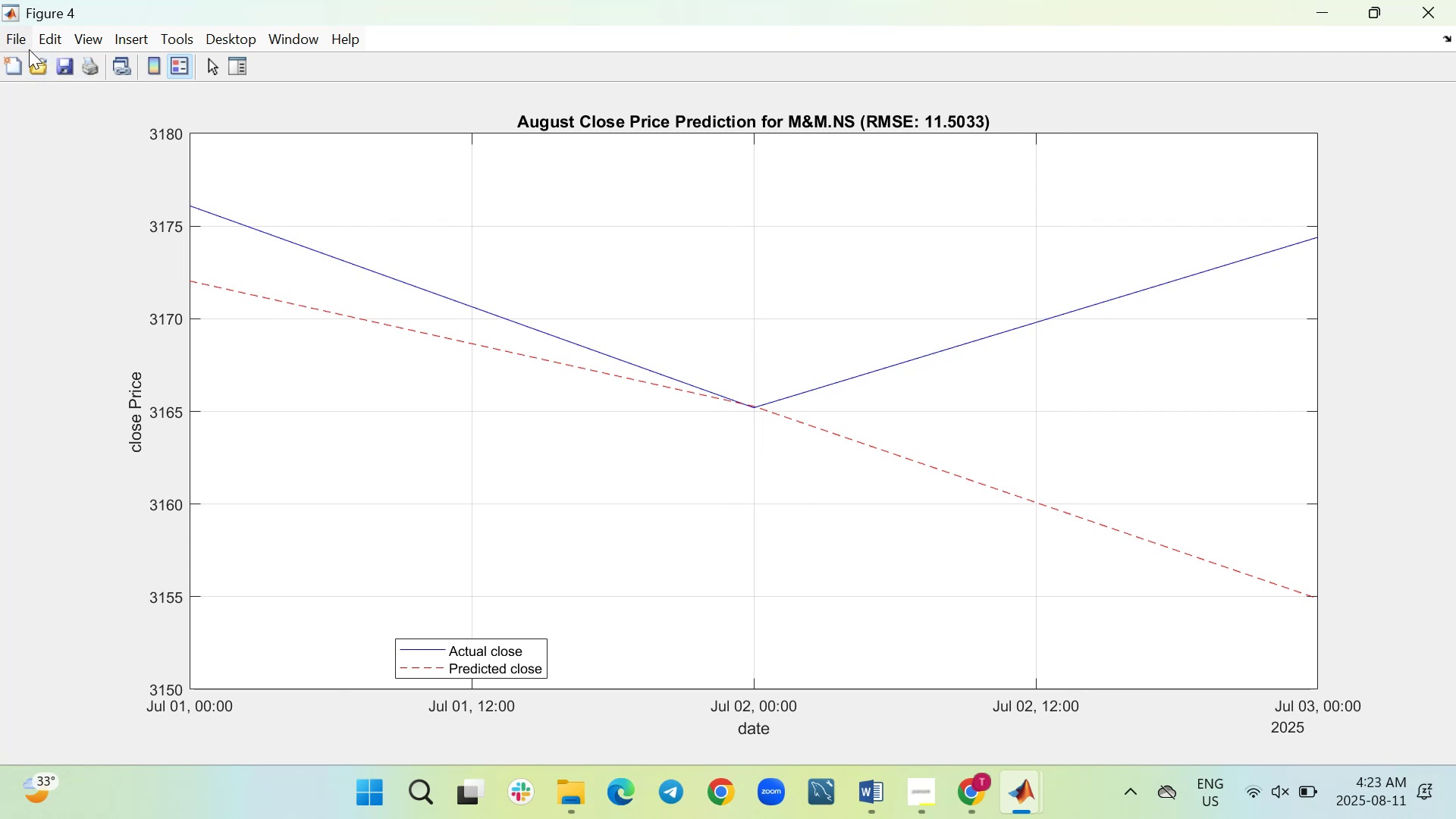 
left_click([24, 42])
 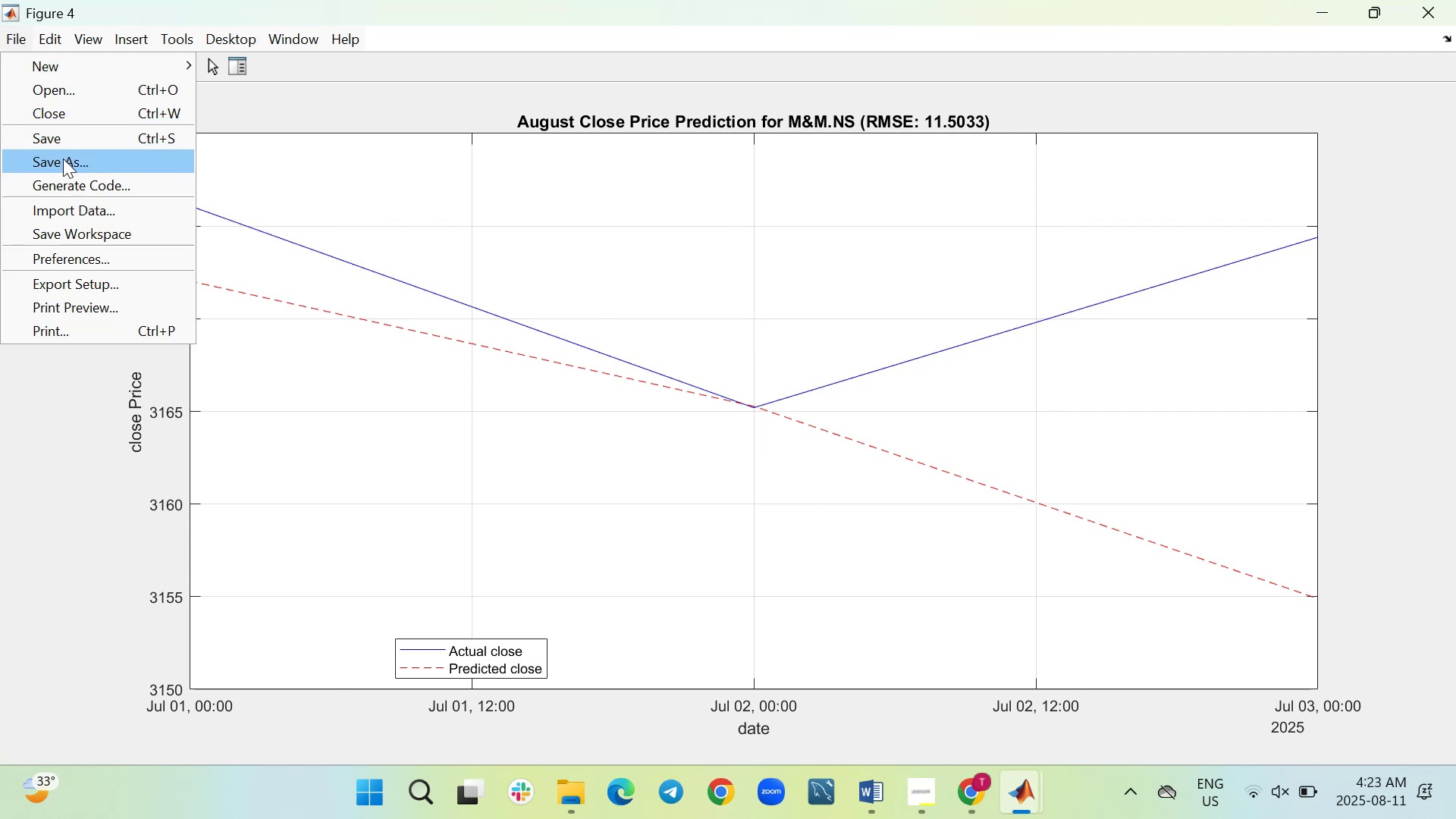 
left_click([64, 165])
 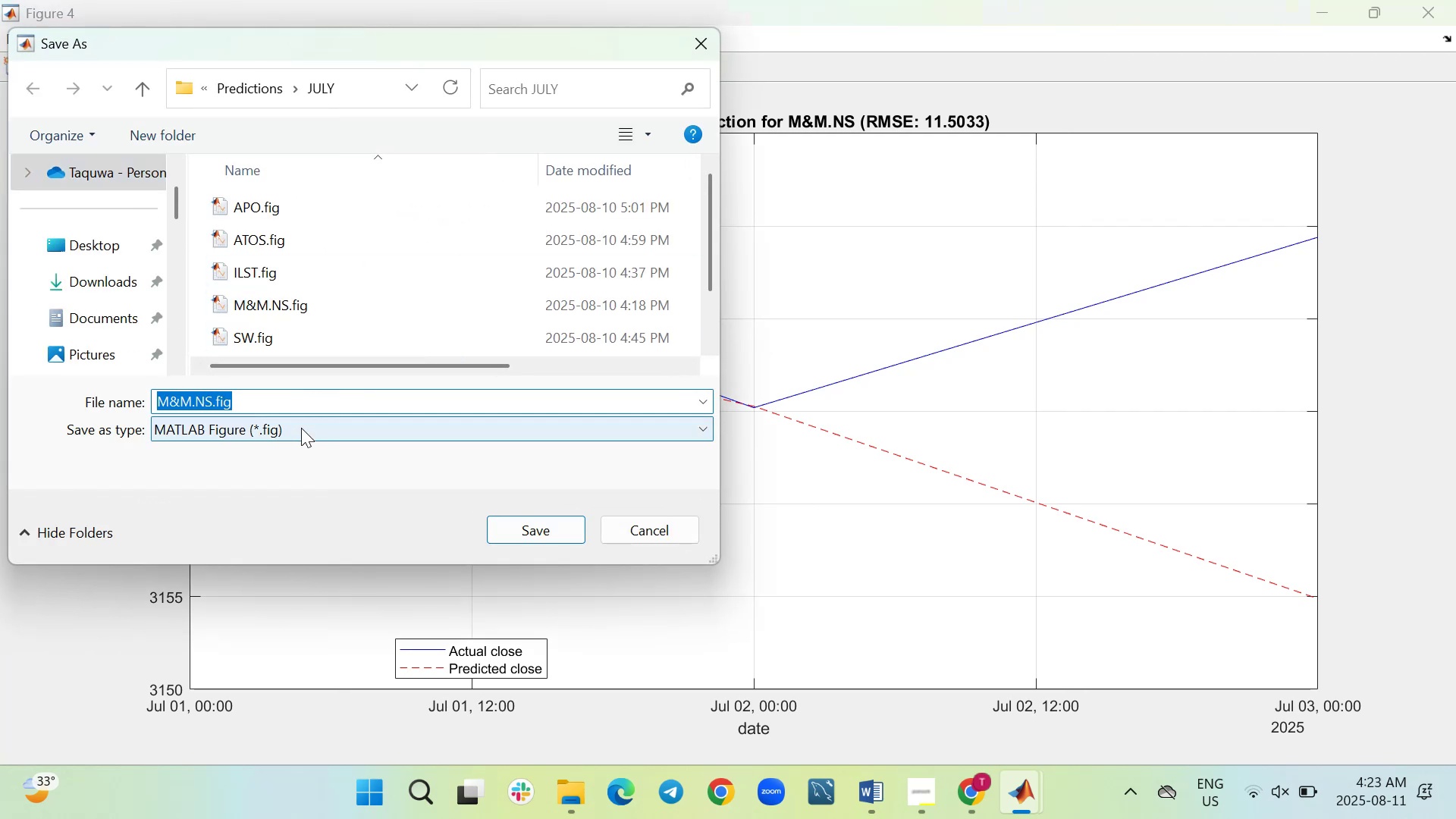 
left_click([301, 428])
 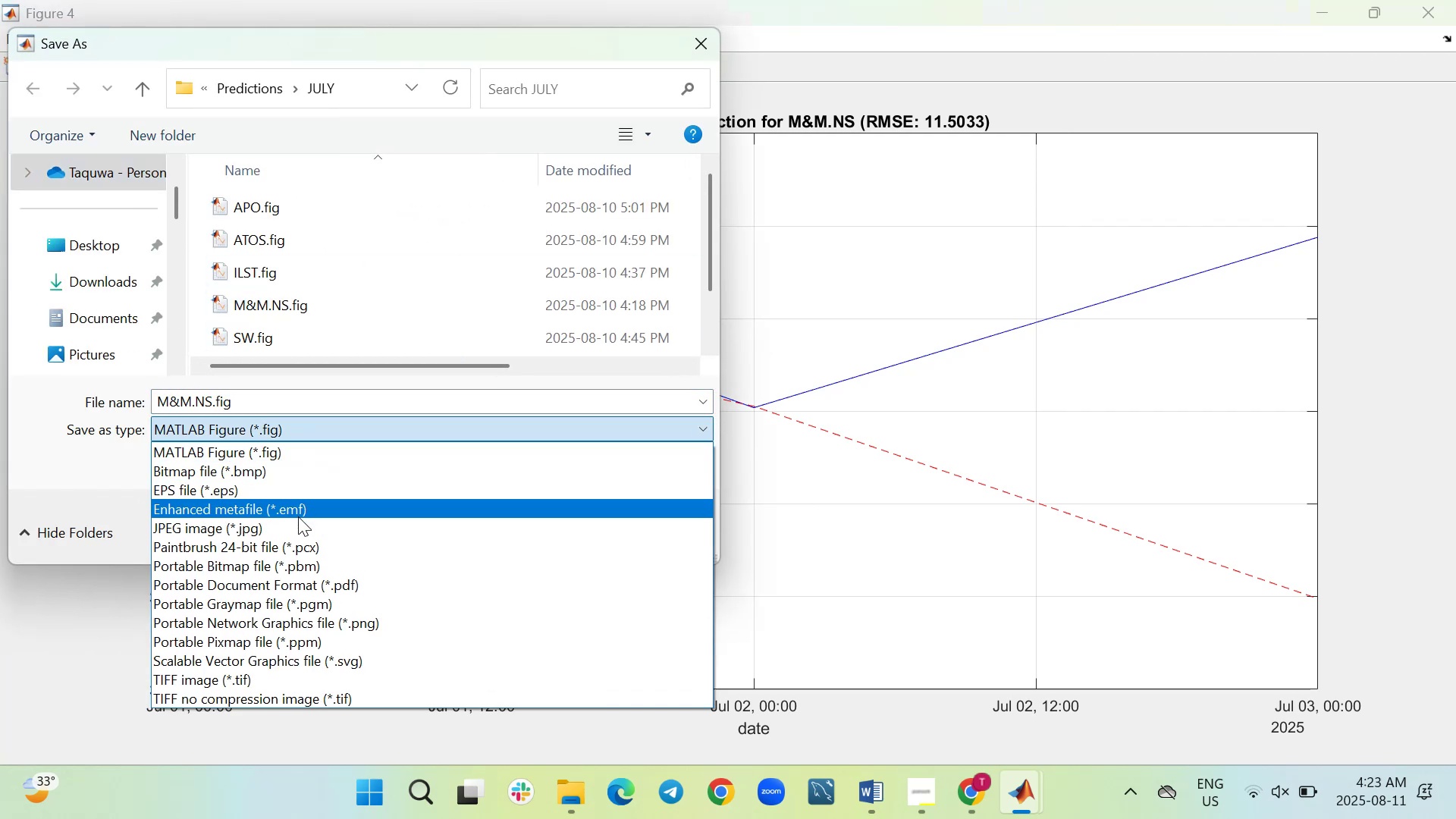 
left_click([298, 526])
 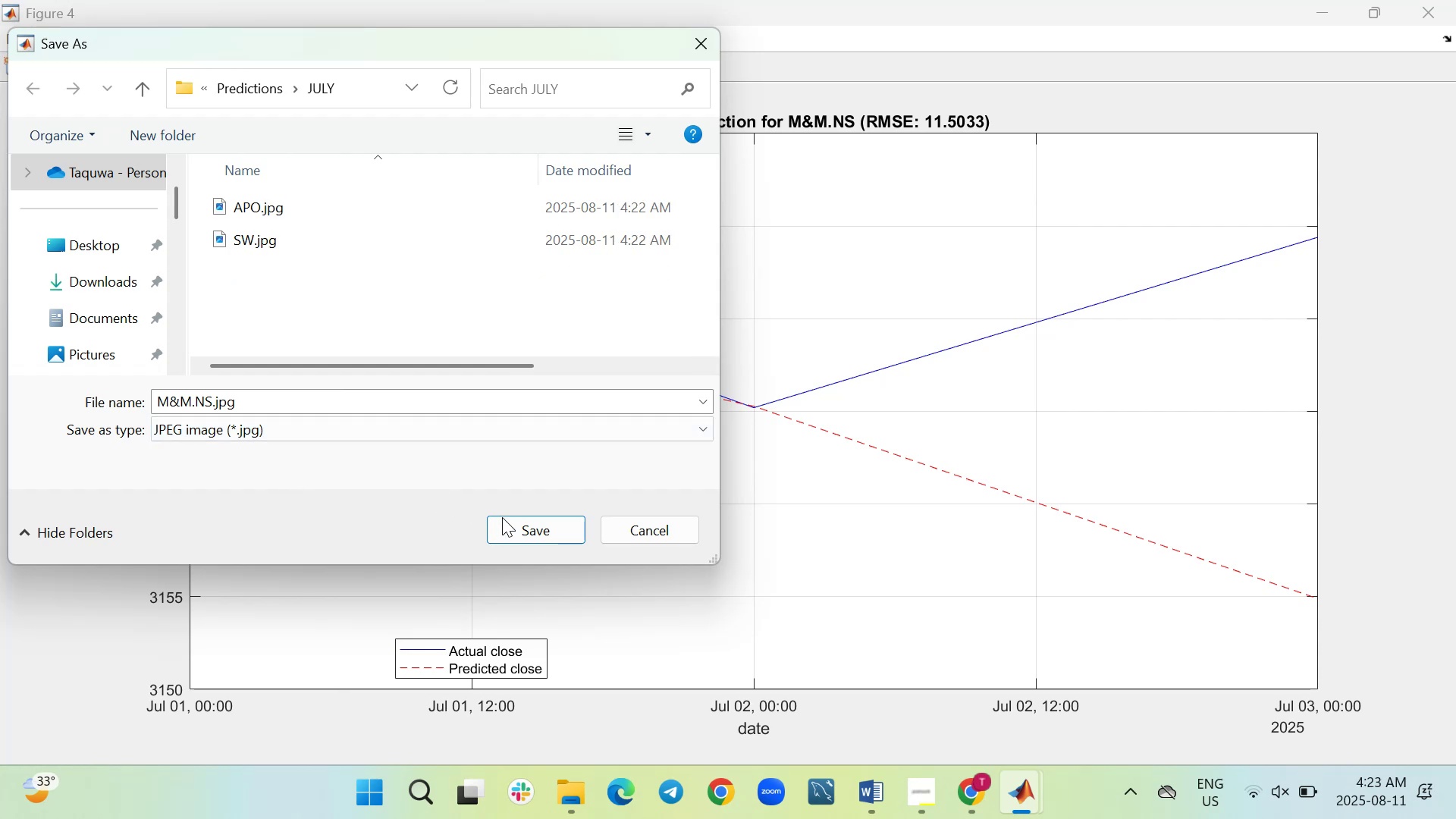 
left_click([513, 532])
 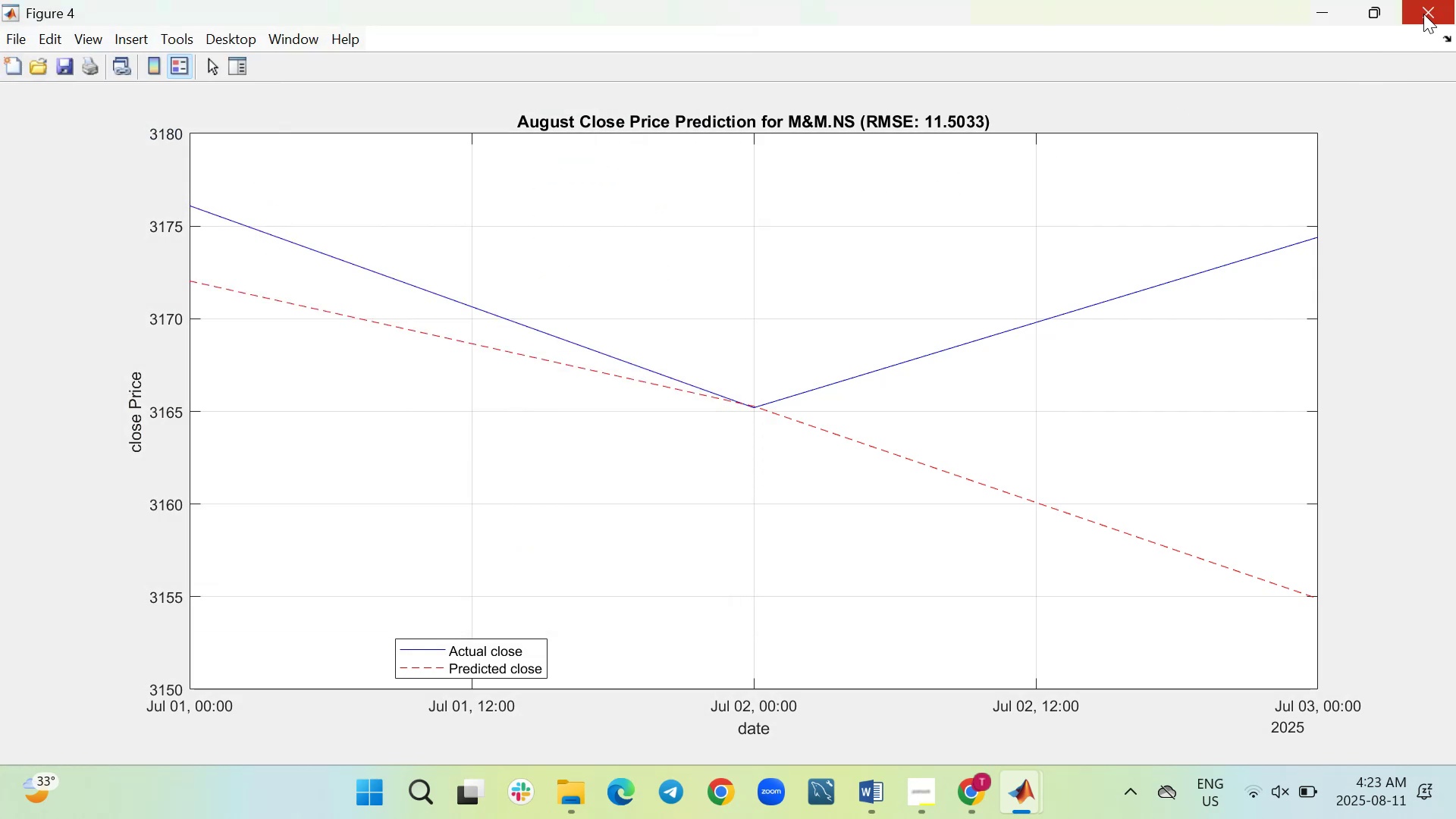 
wait(8.44)
 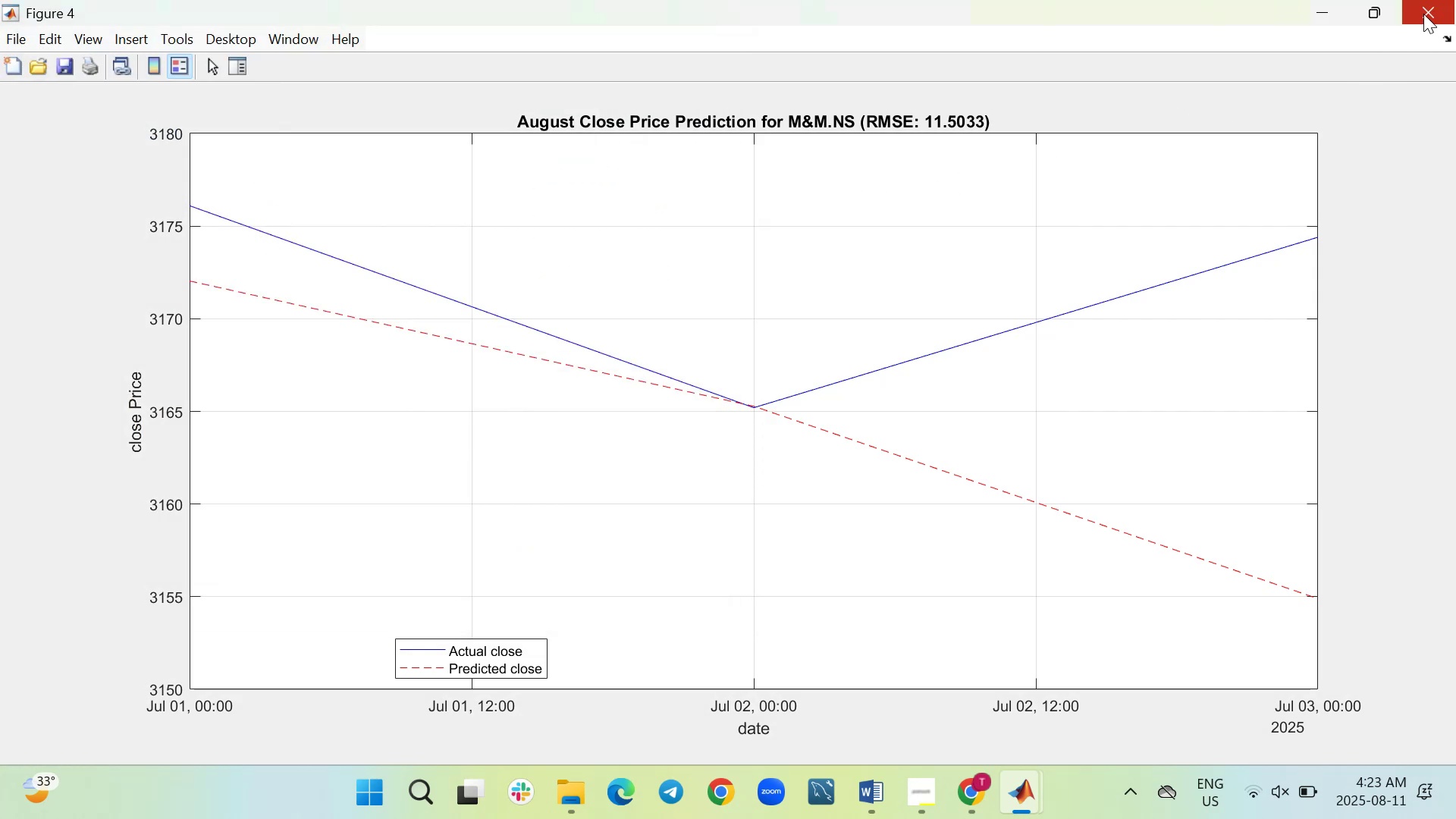 
left_click([1423, 14])
 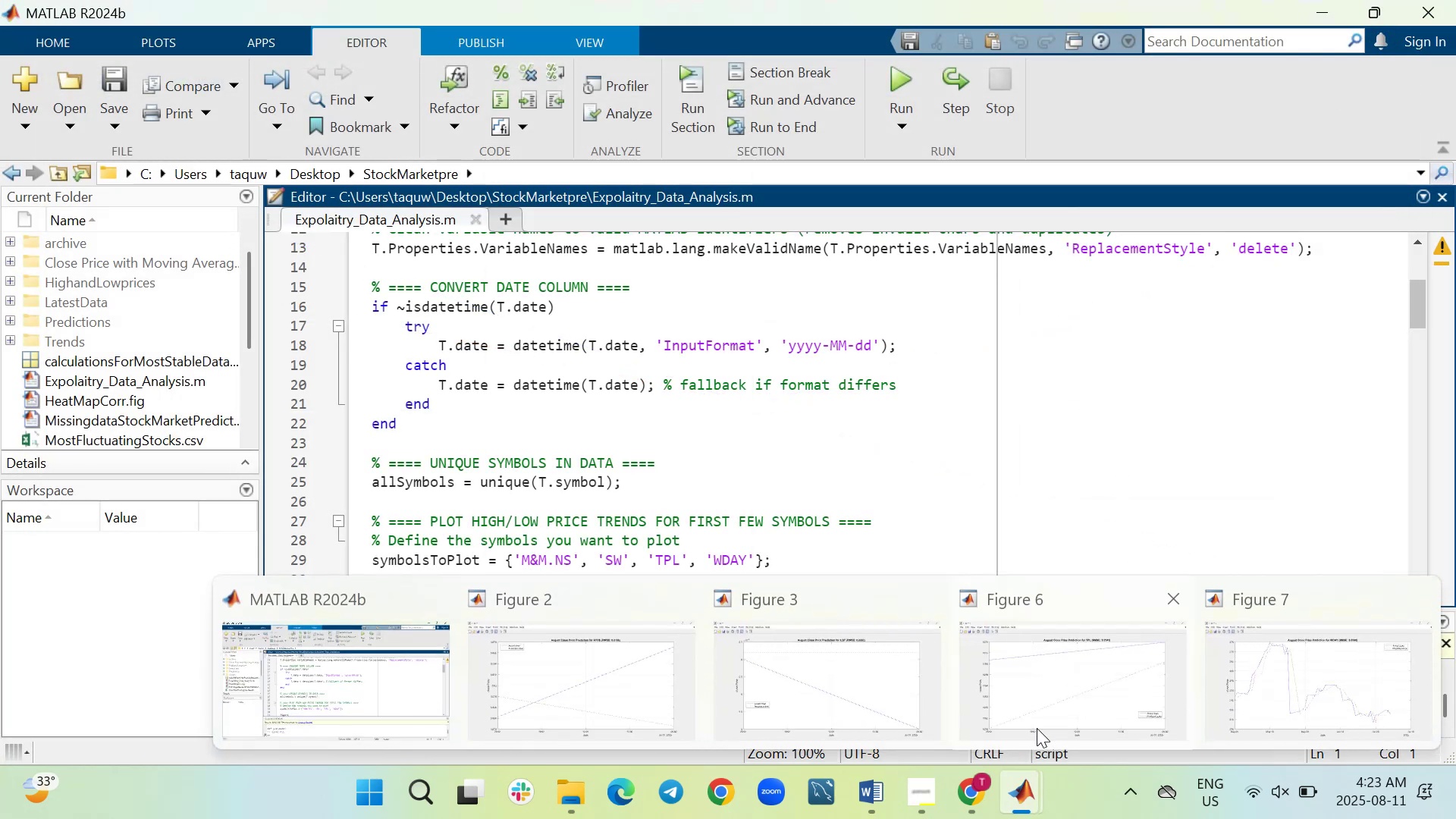 
left_click([1262, 661])
 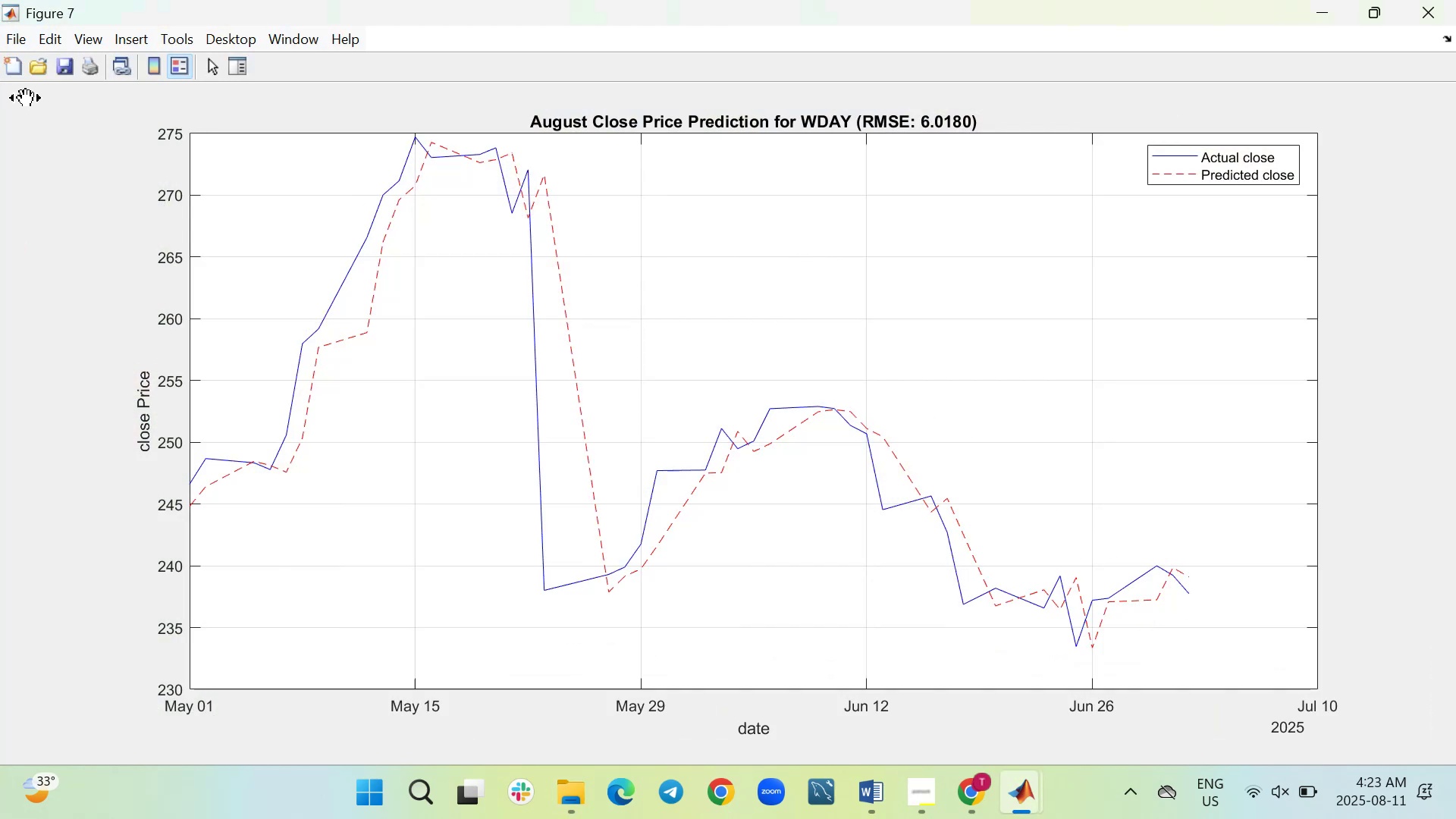 
wait(6.23)
 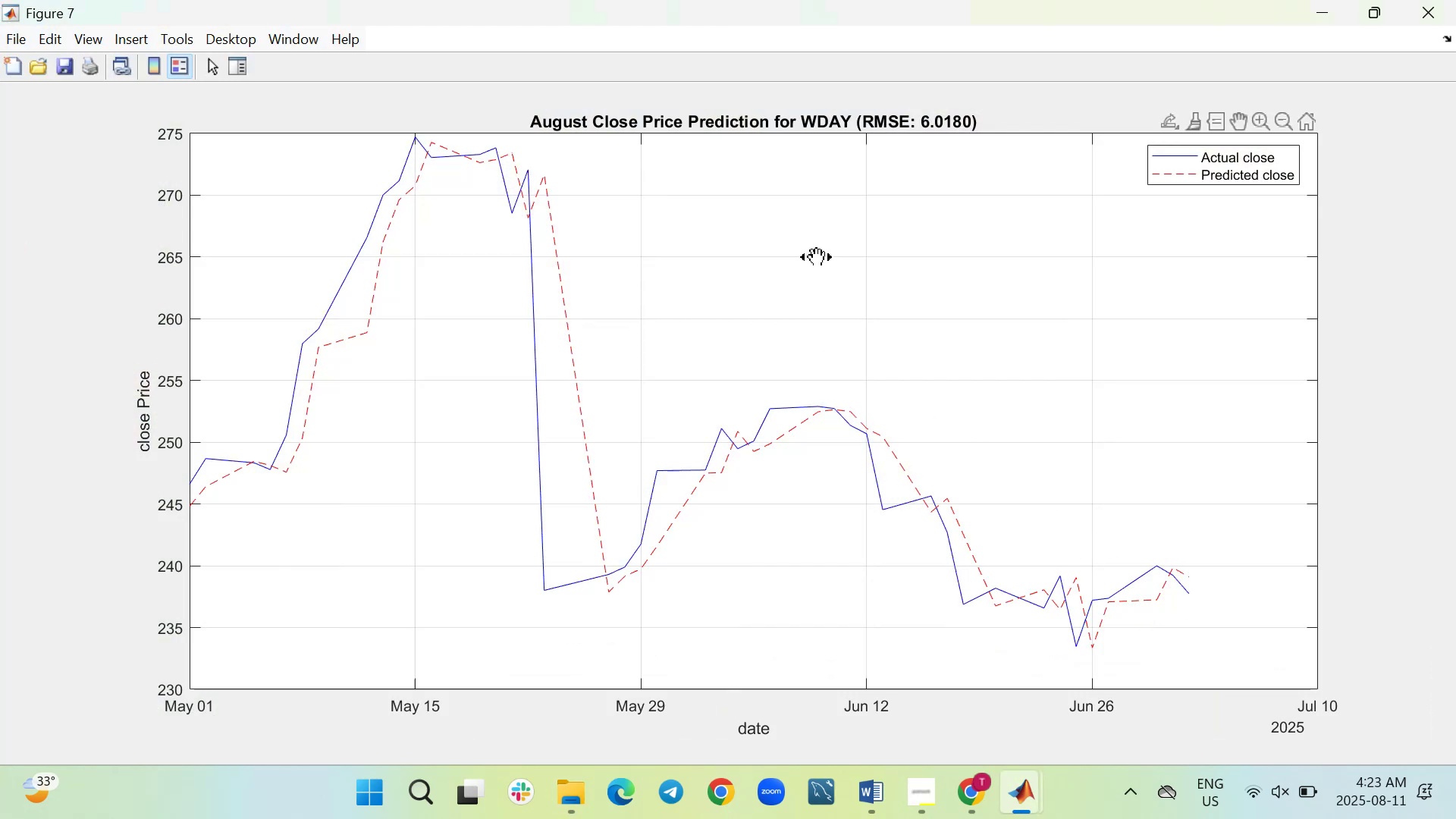 
left_click([15, 42])
 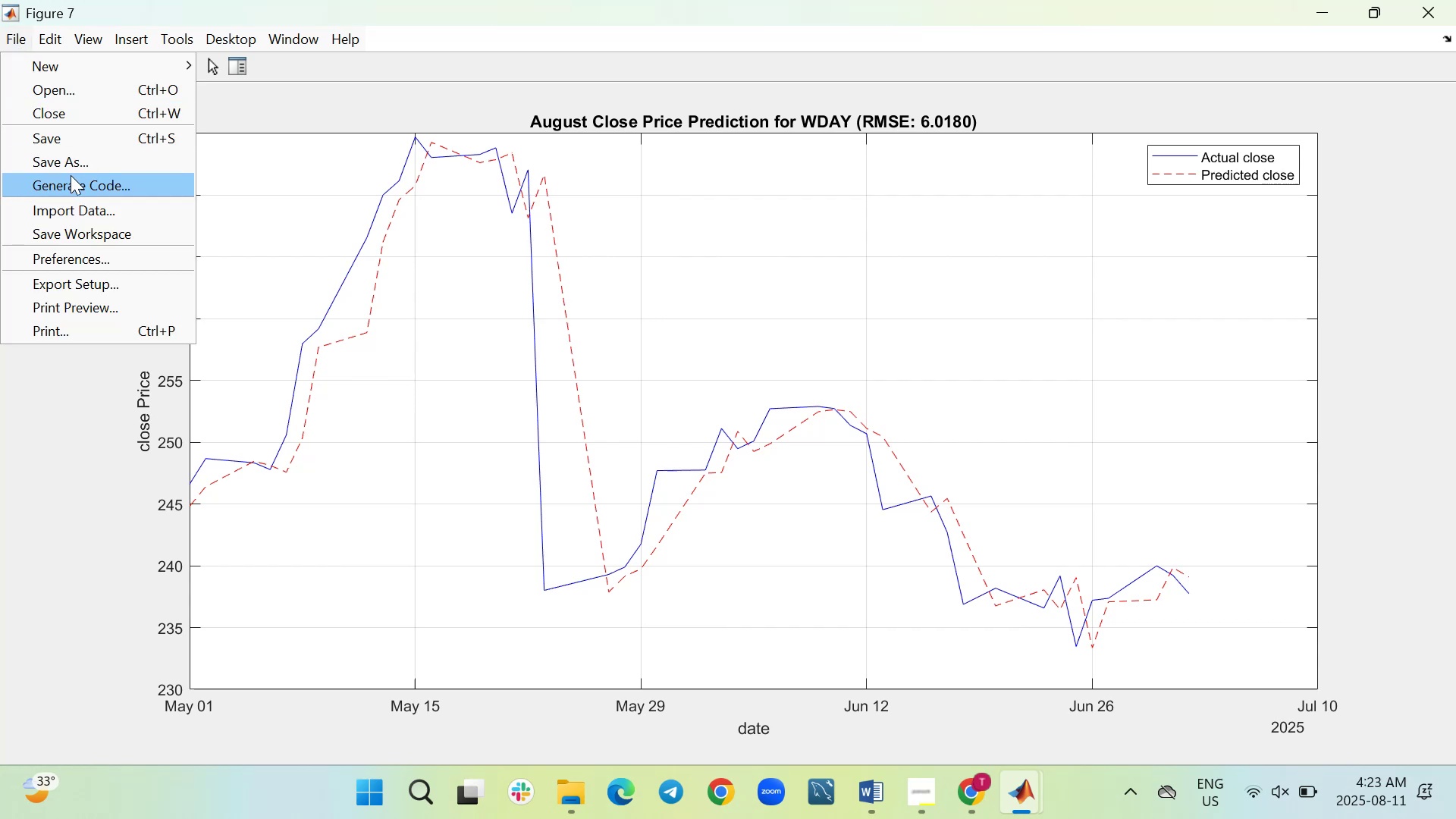 
left_click([69, 165])
 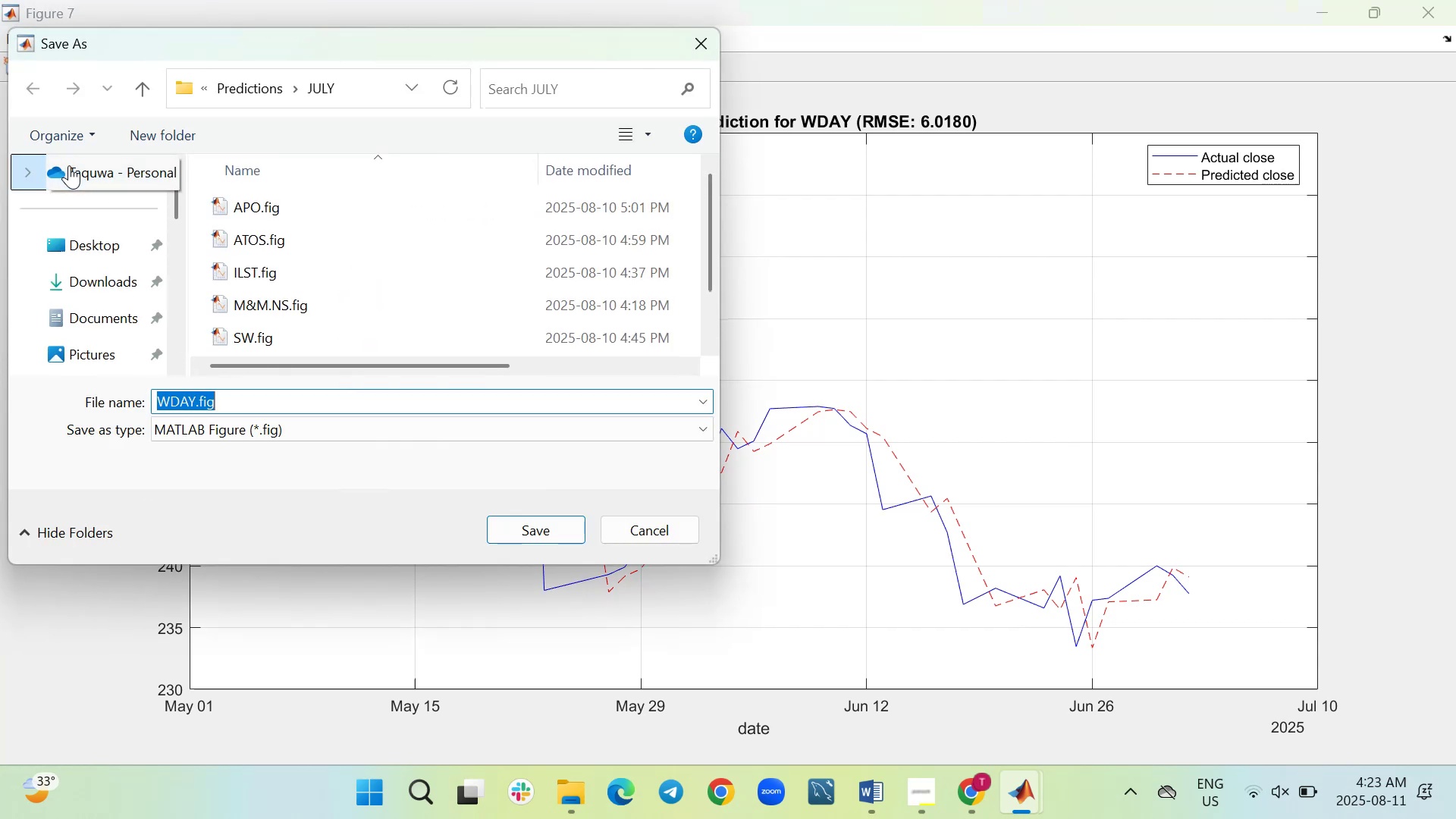 
wait(7.75)
 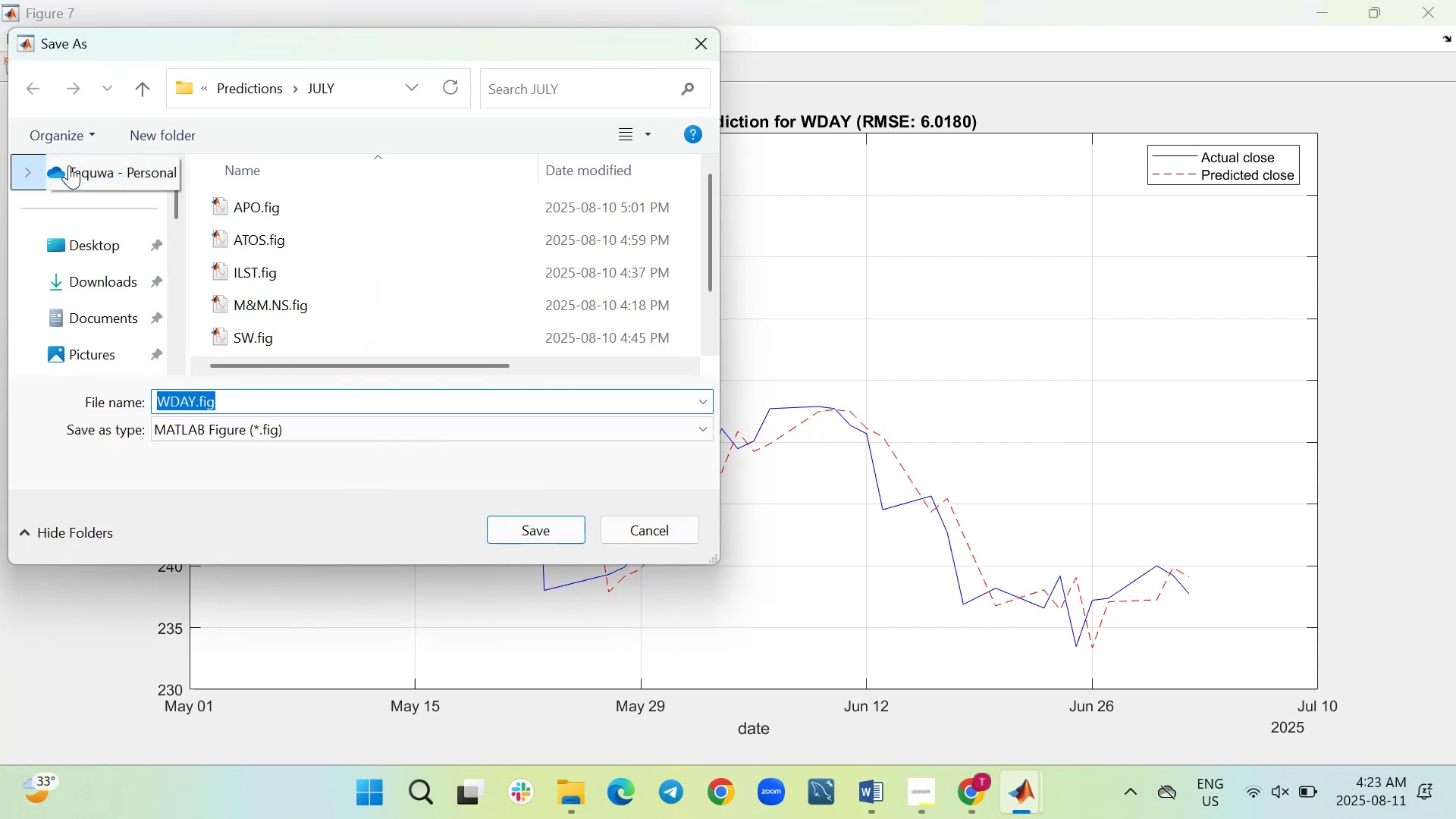 
left_click([251, 436])
 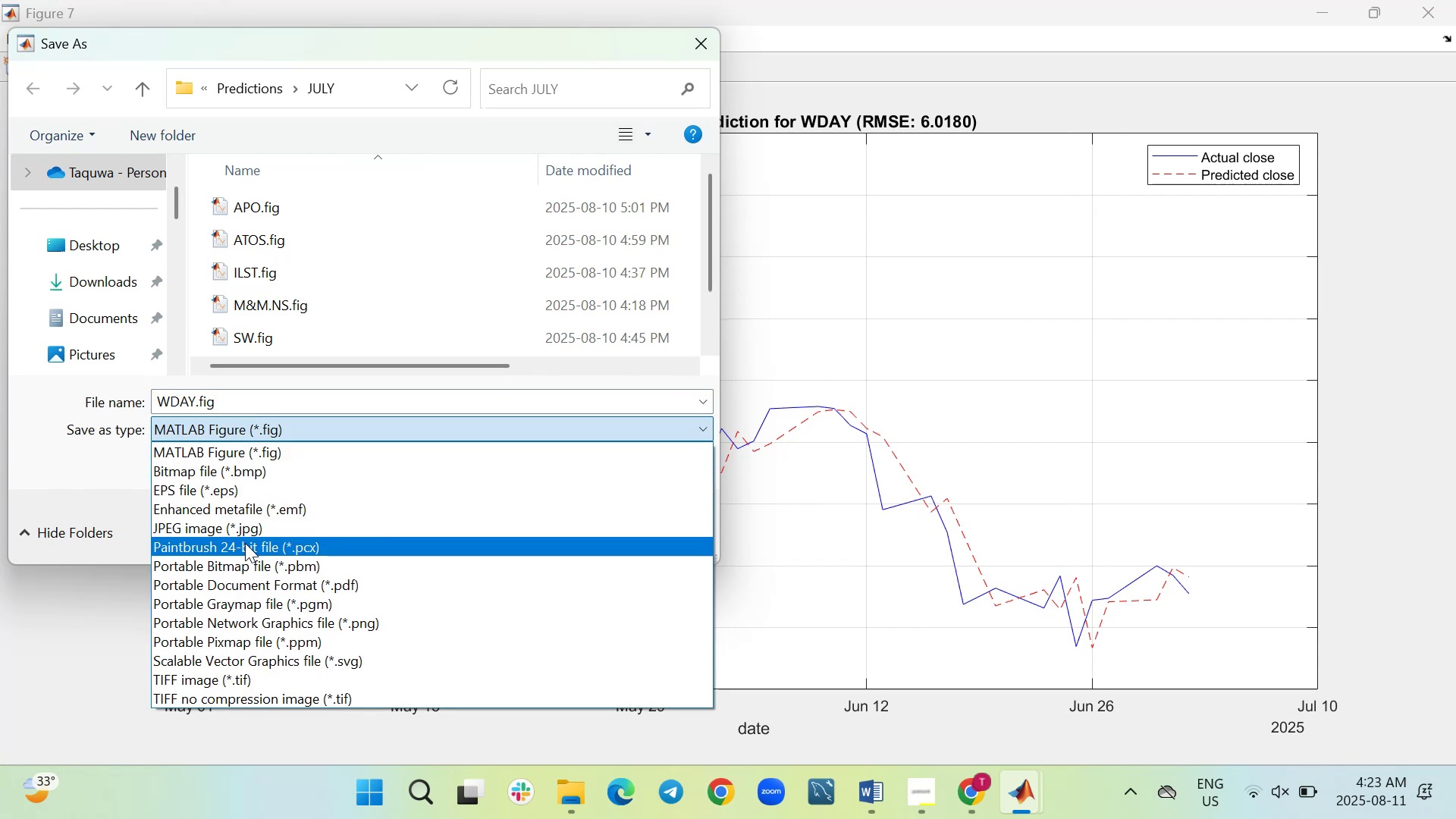 
left_click([242, 525])
 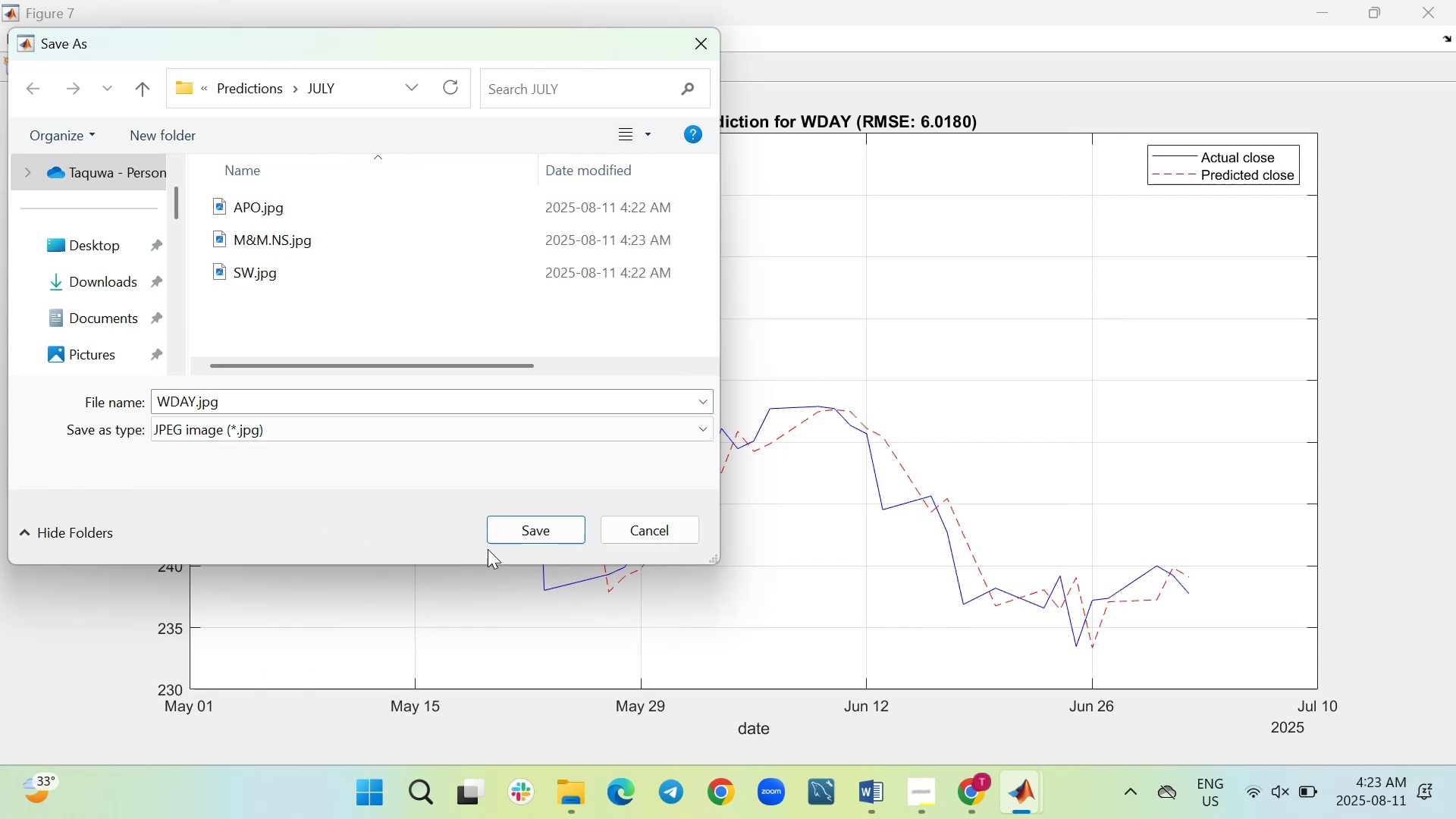 
left_click([509, 539])
 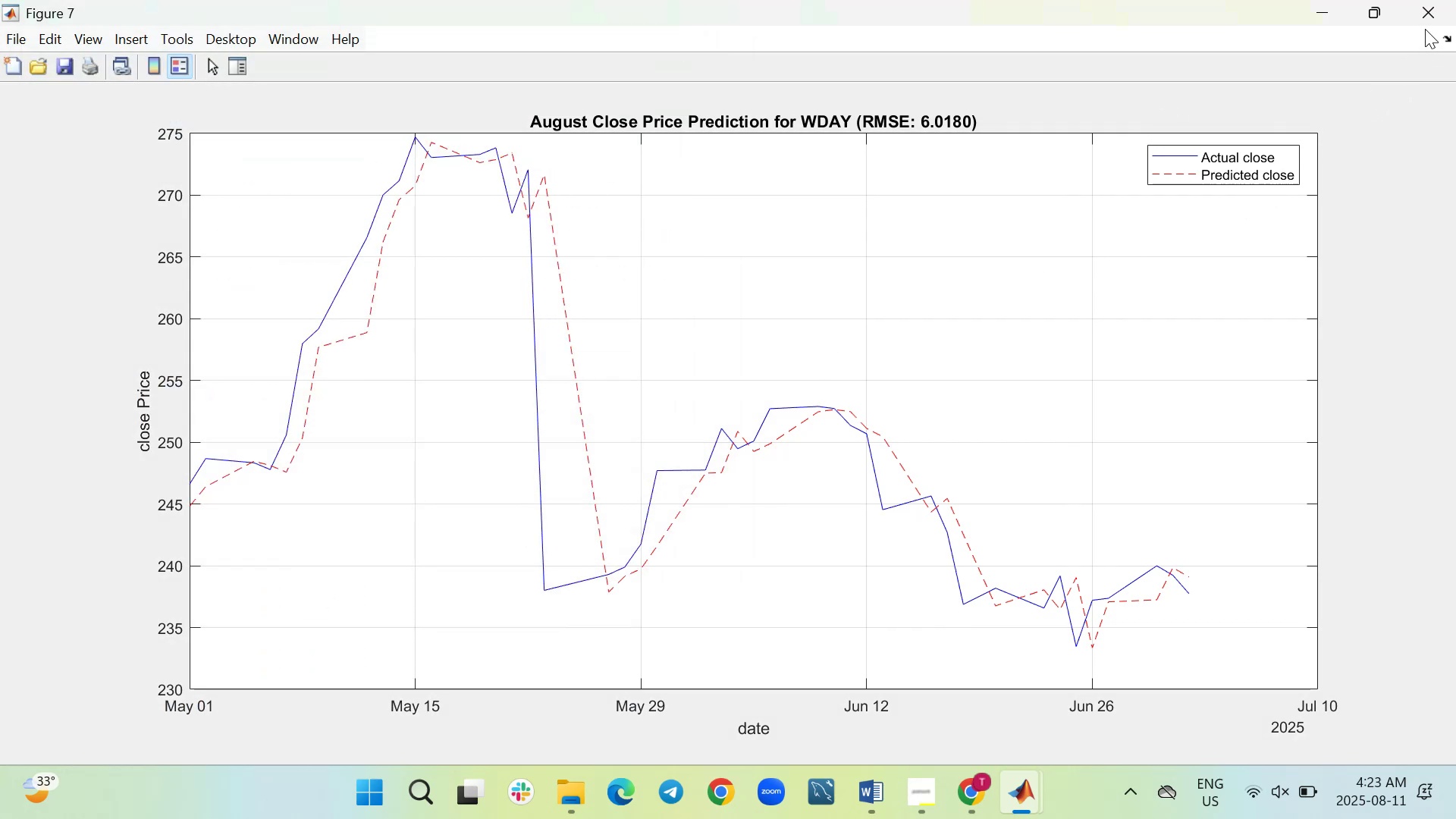 
left_click([1425, 23])
 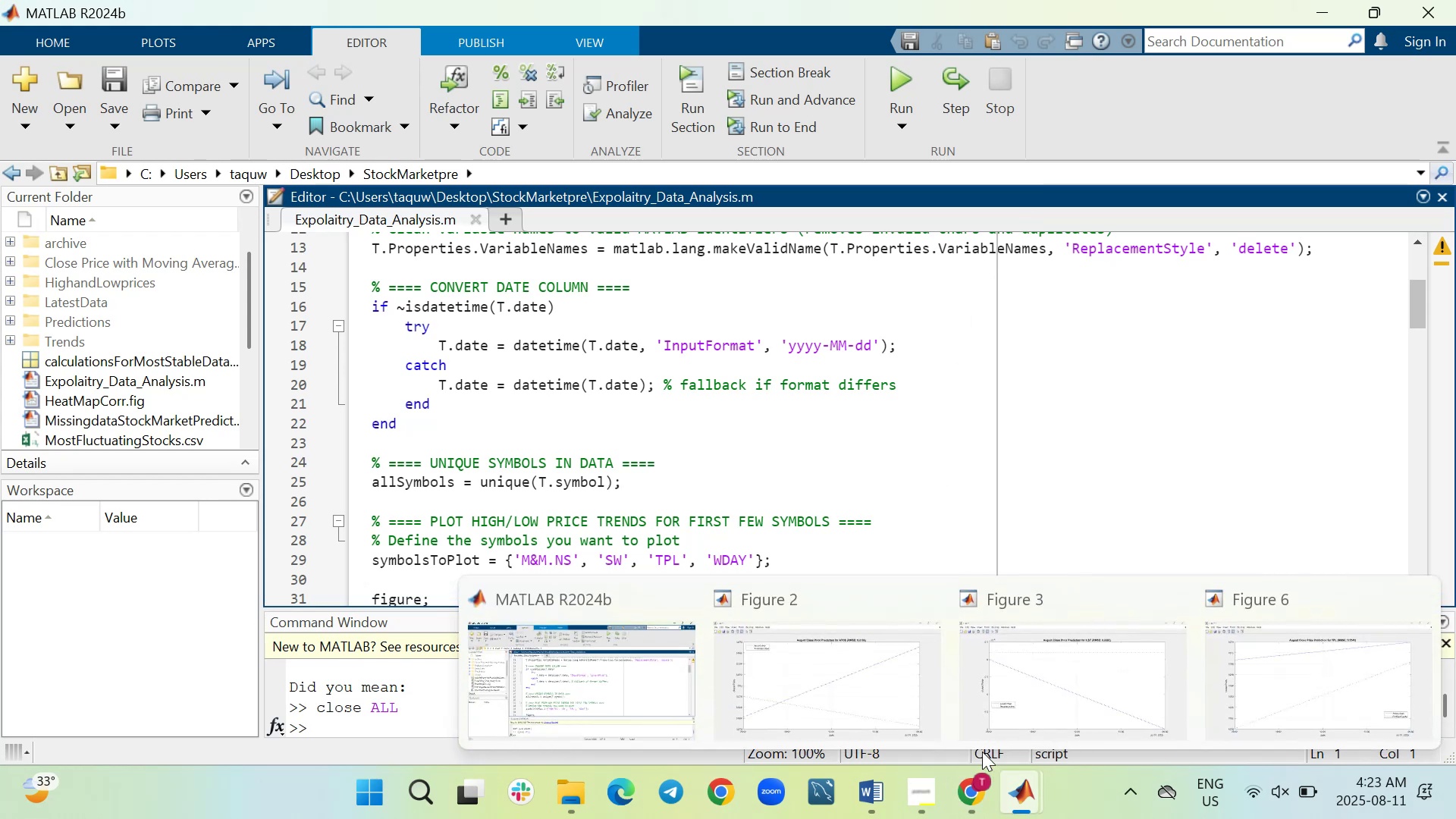 
left_click([888, 692])
 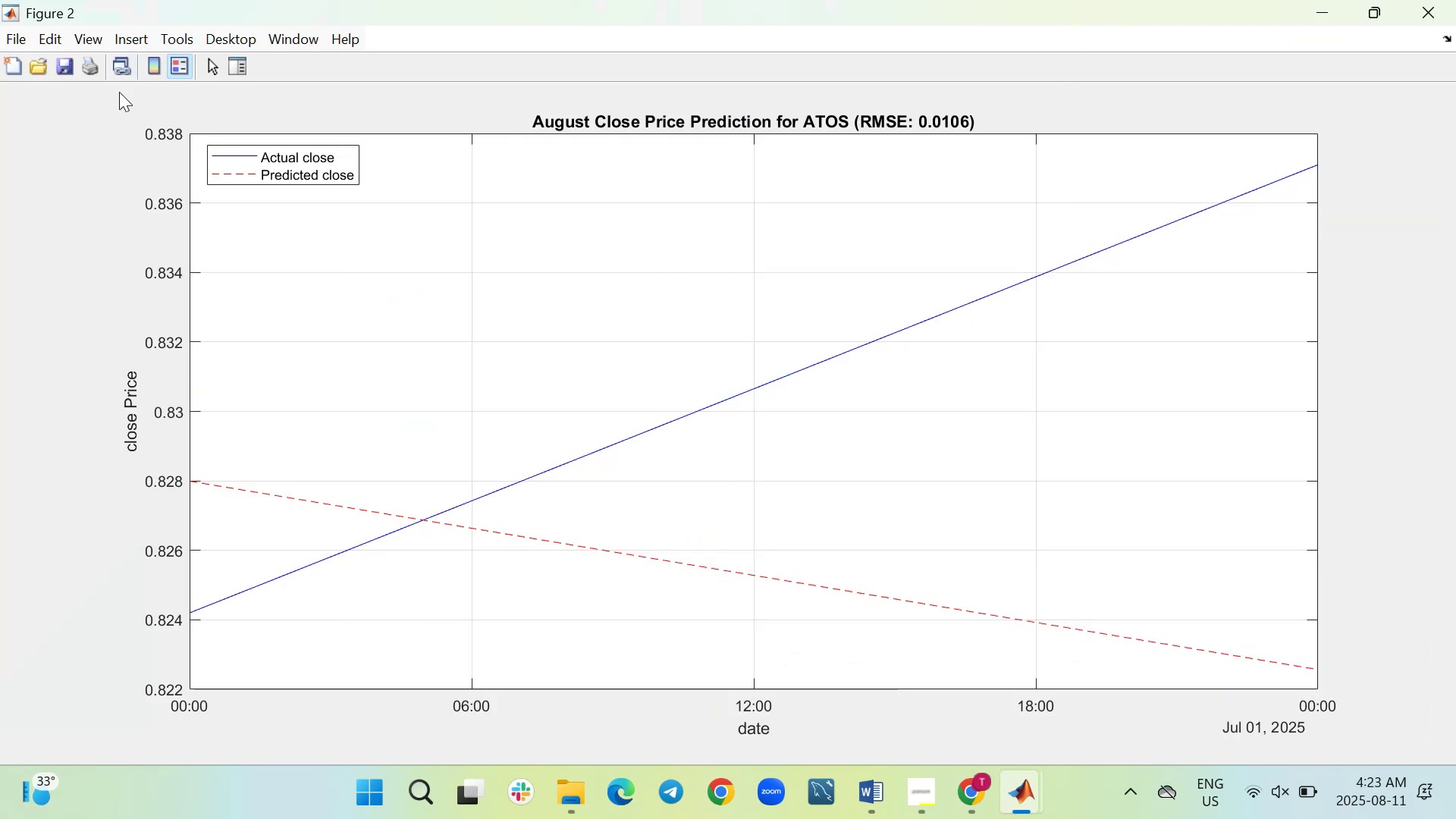 
left_click([2, 41])
 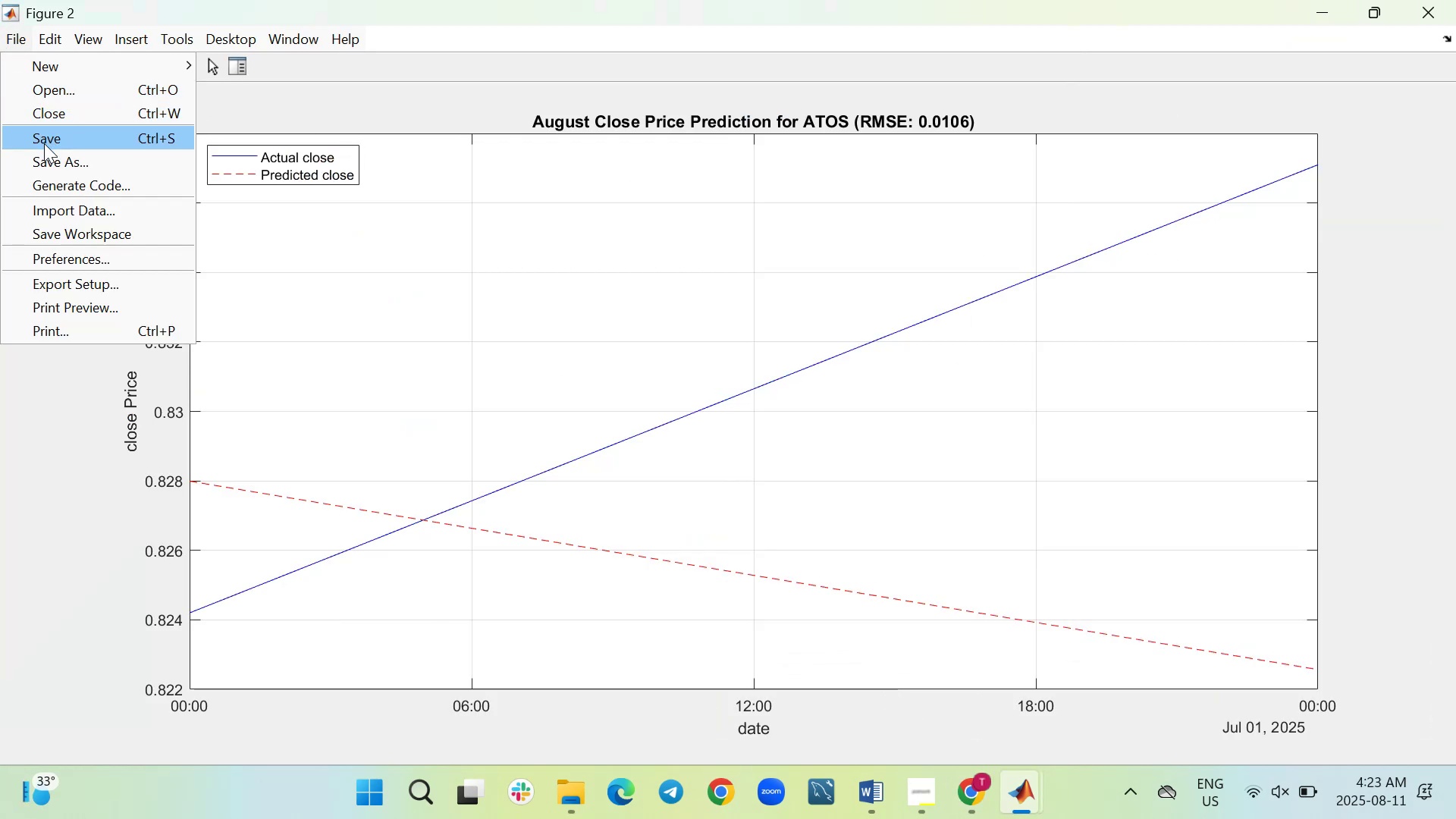 
left_click([45, 156])
 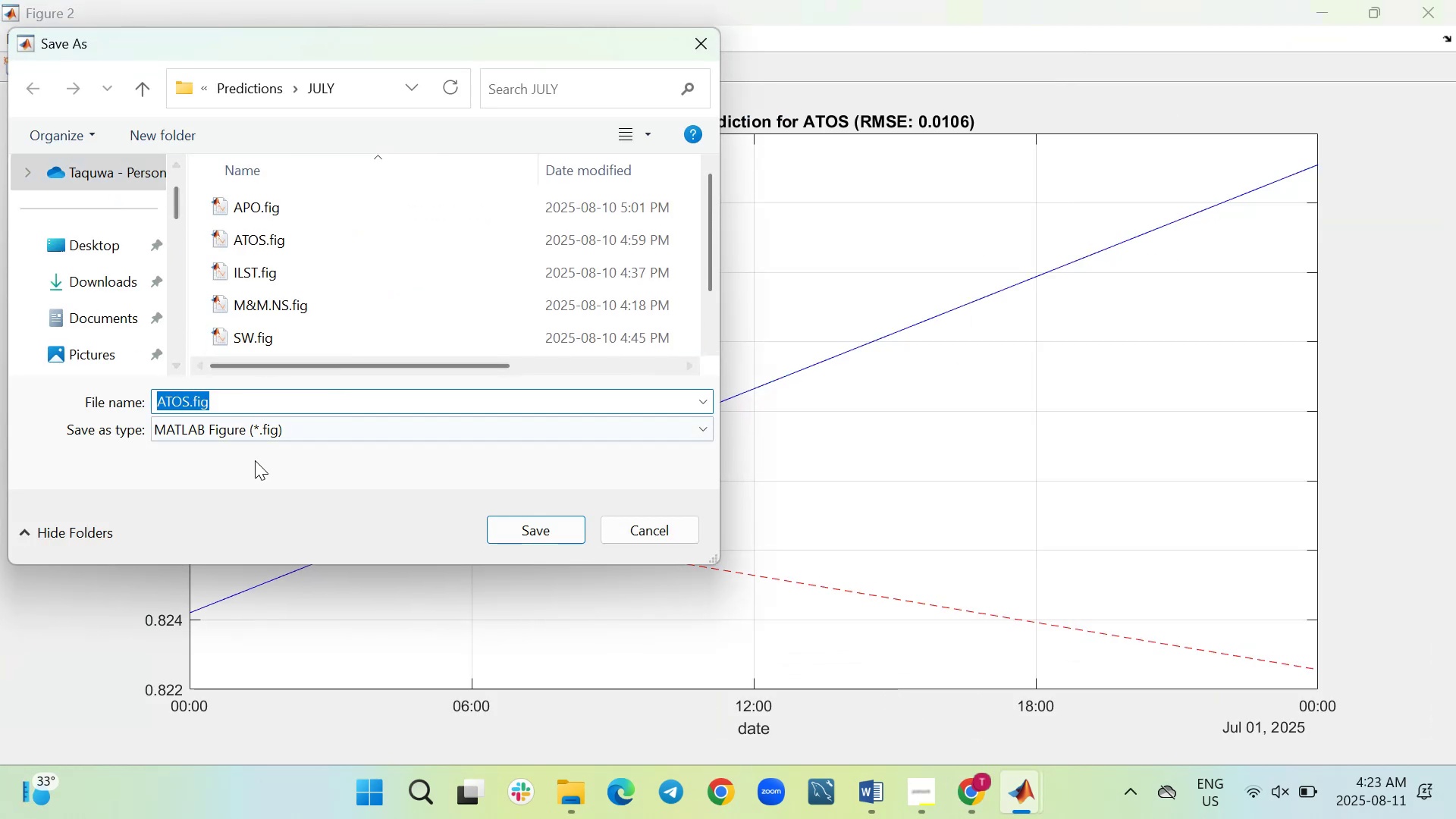 
left_click([255, 432])
 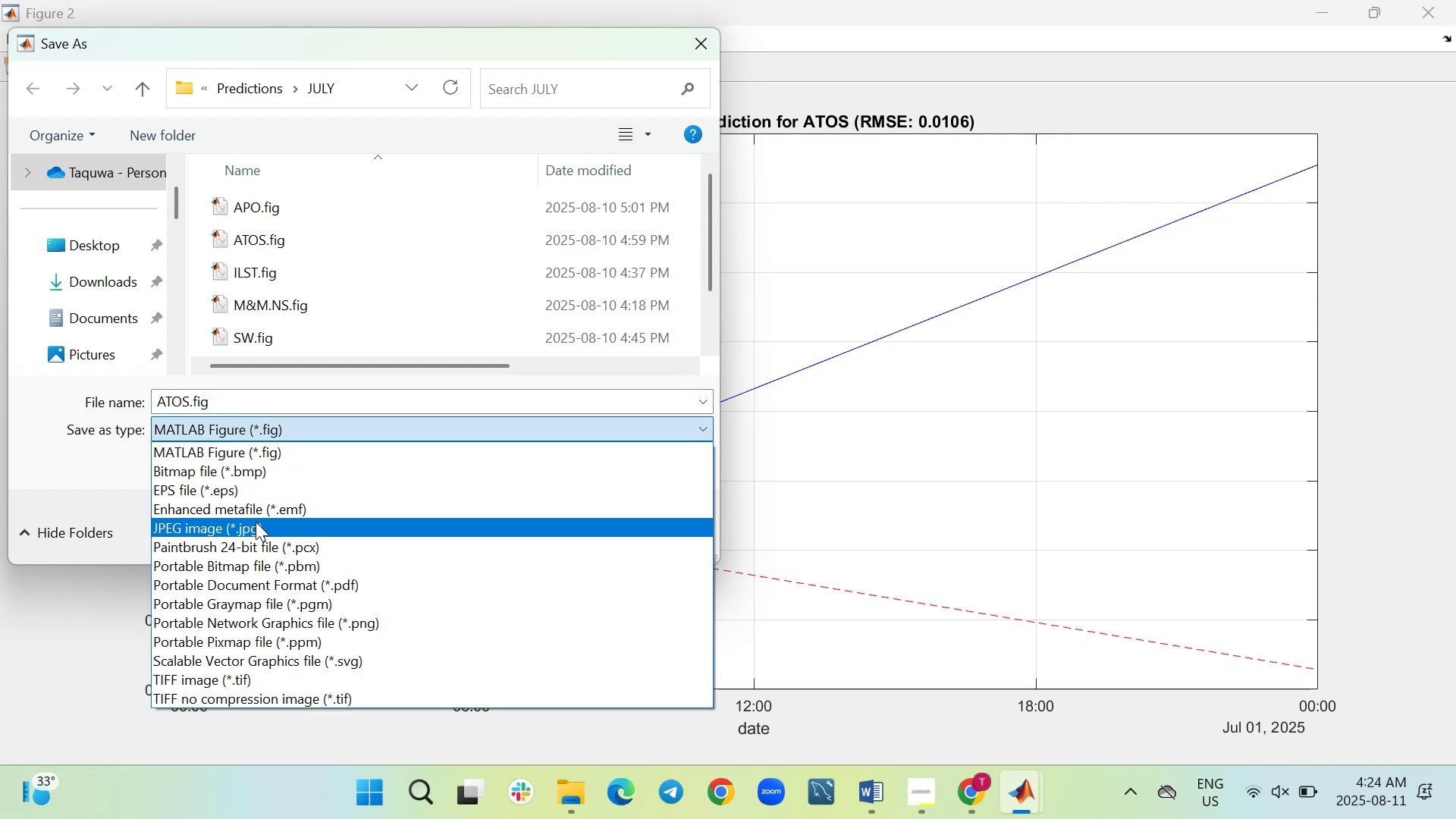 
left_click([256, 522])
 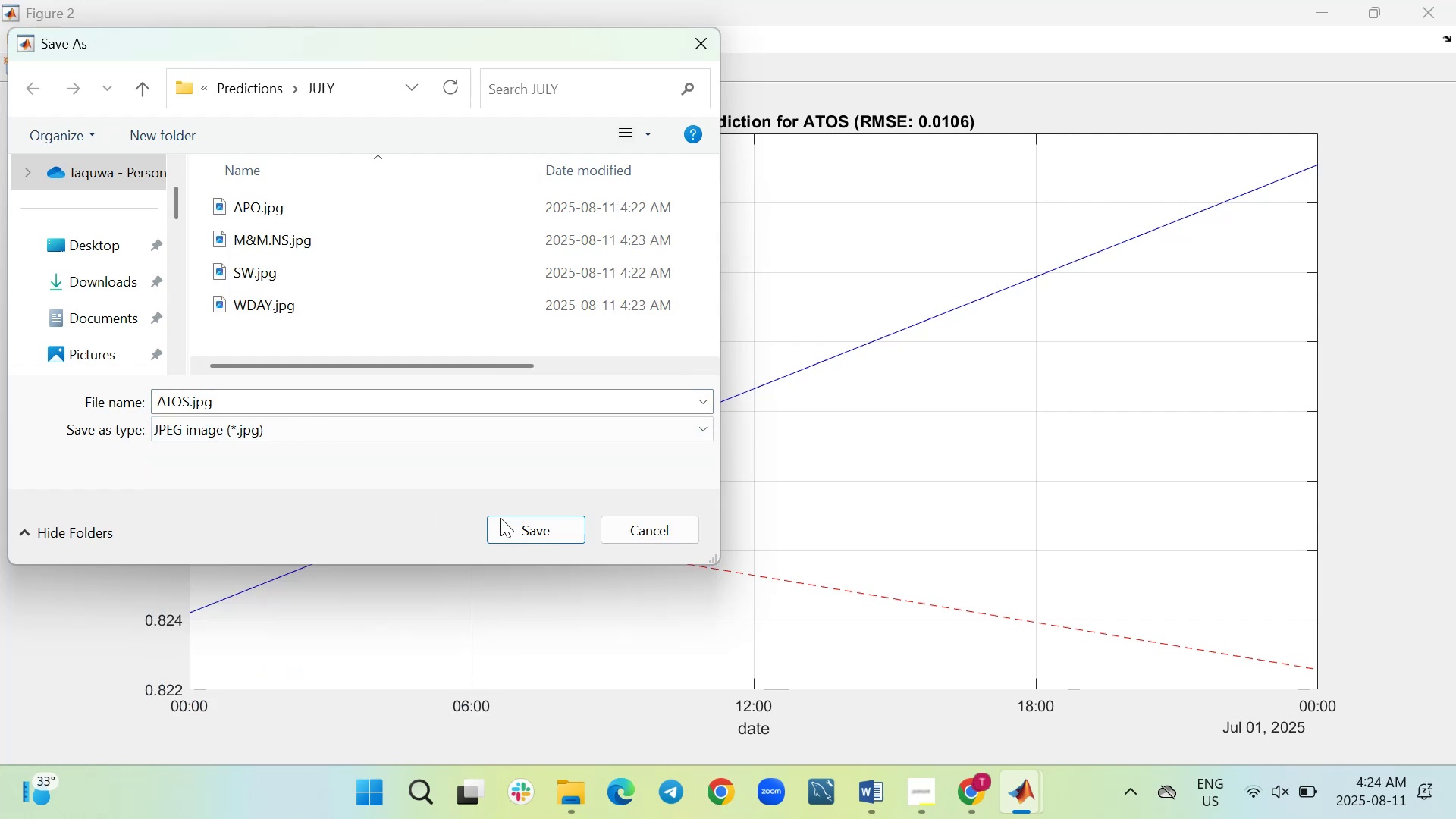 
left_click([507, 528])
 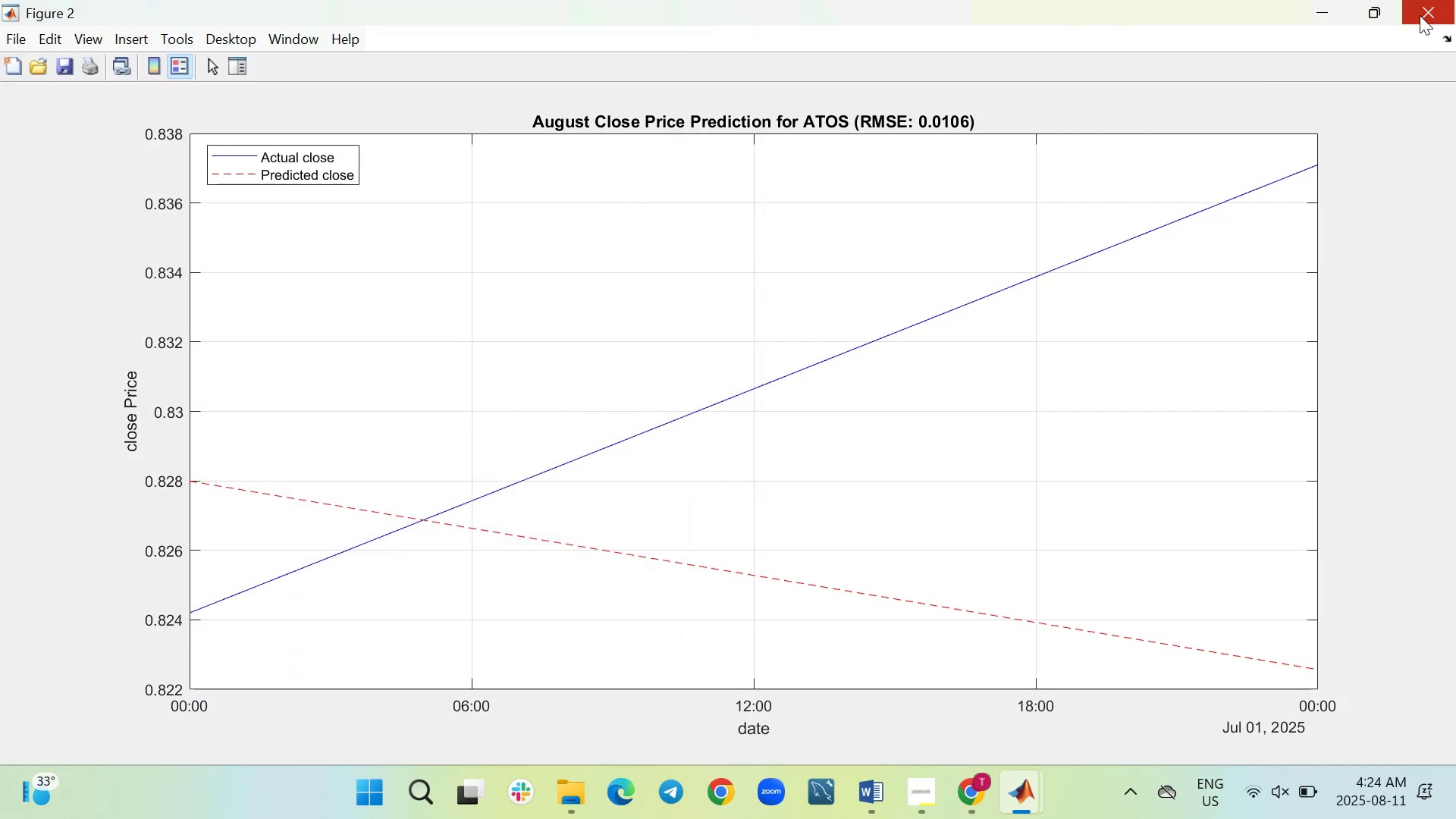 
wait(5.5)
 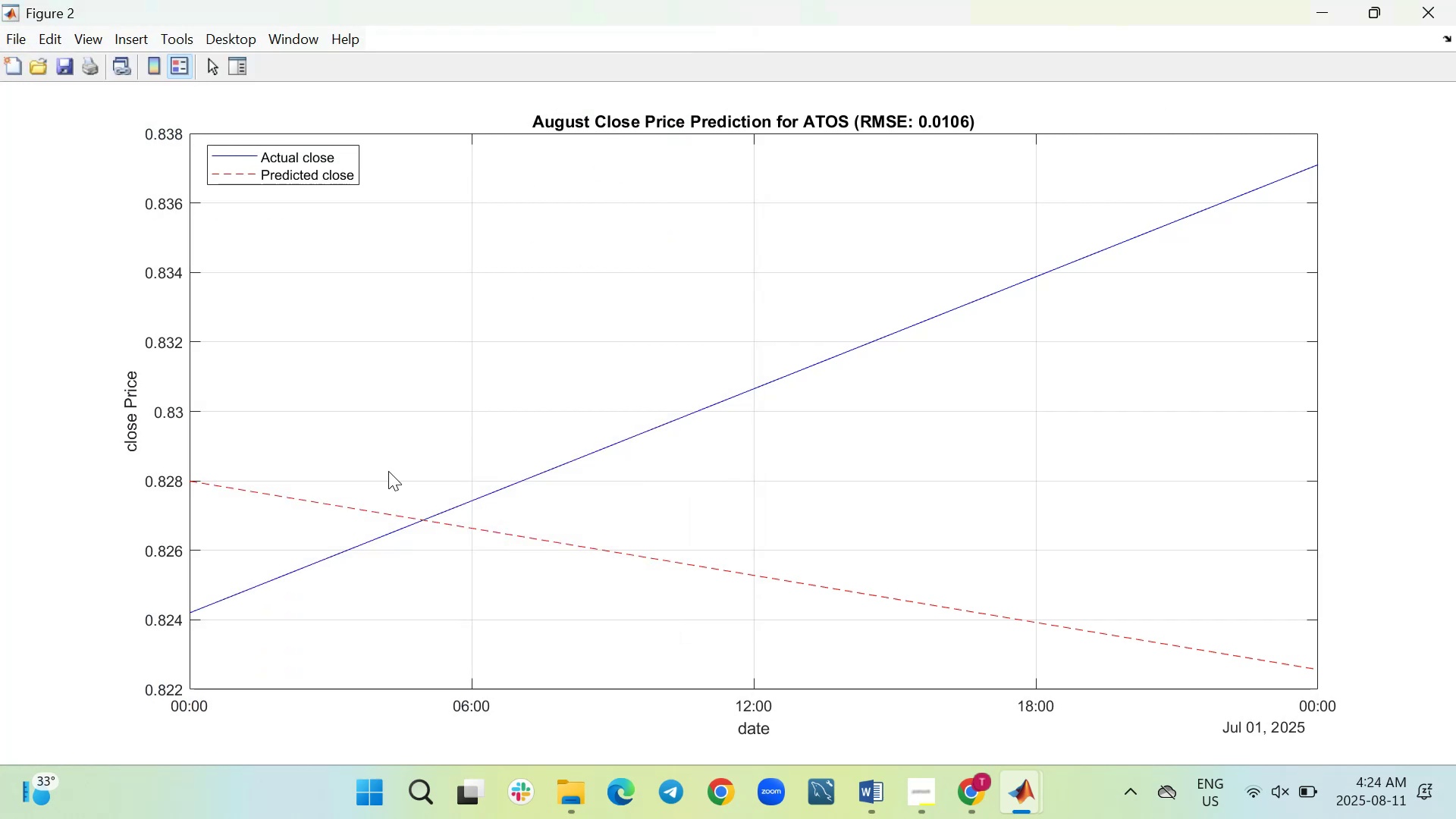 
left_click([1420, 15])
 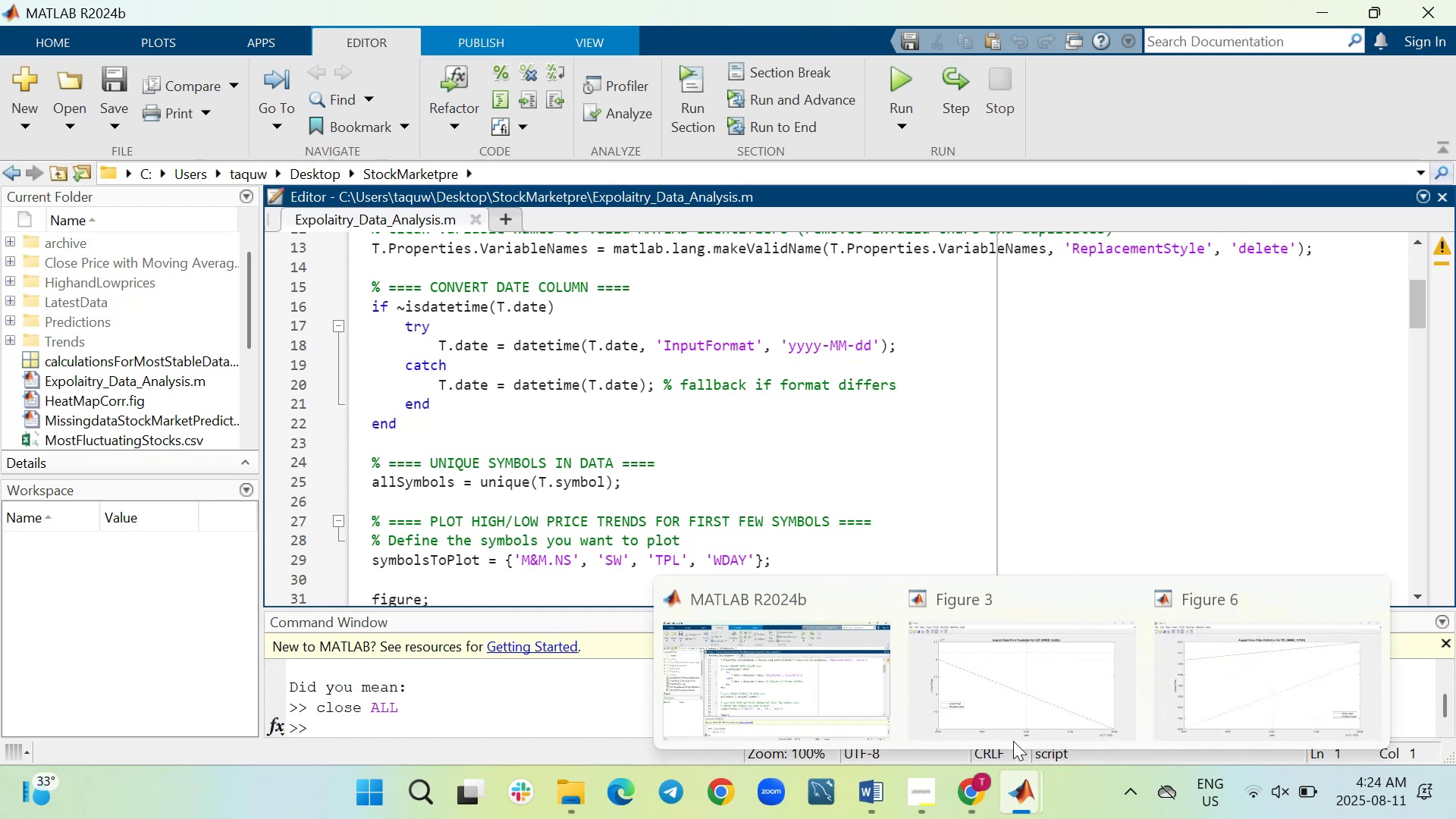 
left_click([1023, 672])
 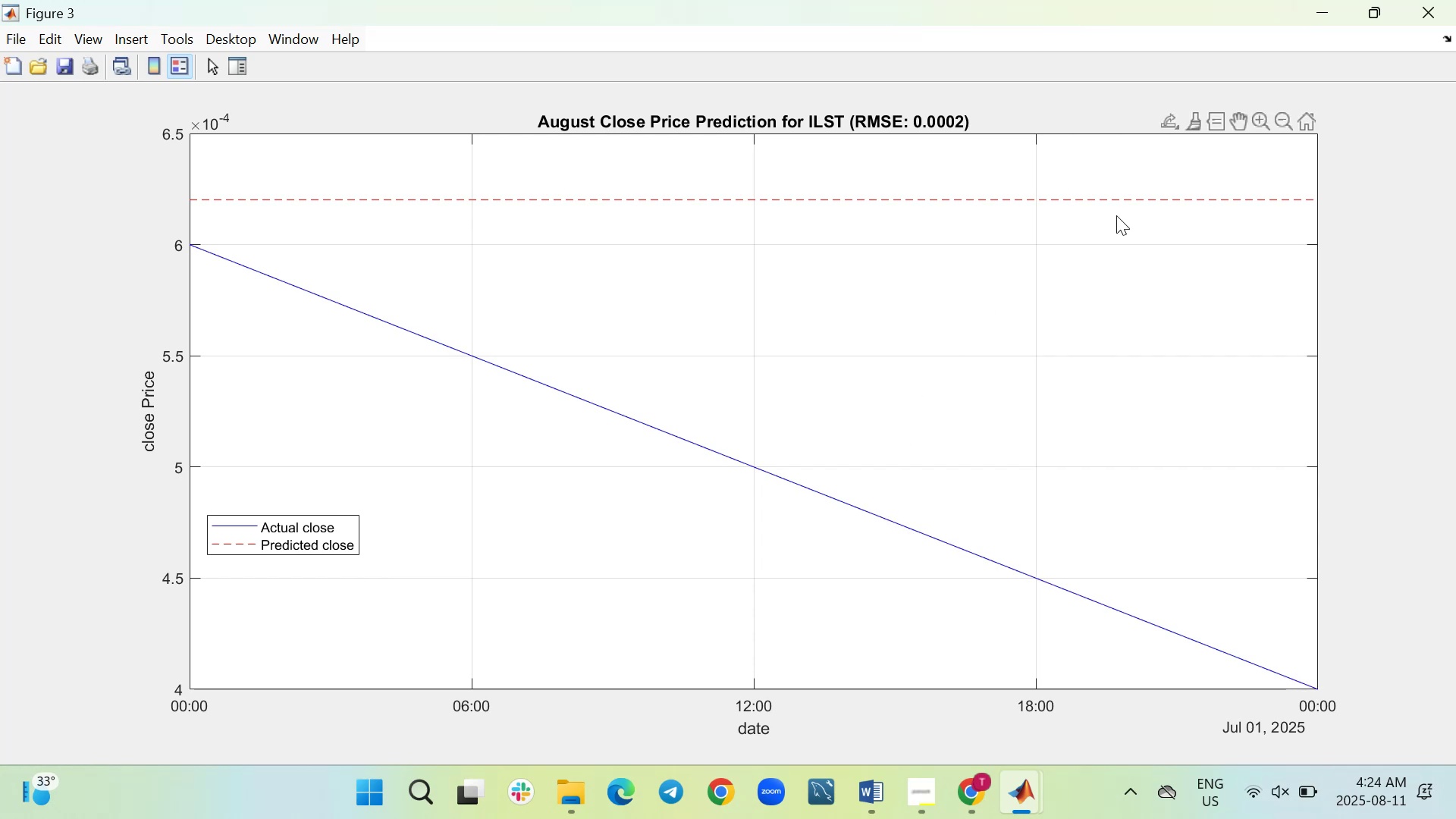 
wait(15.76)
 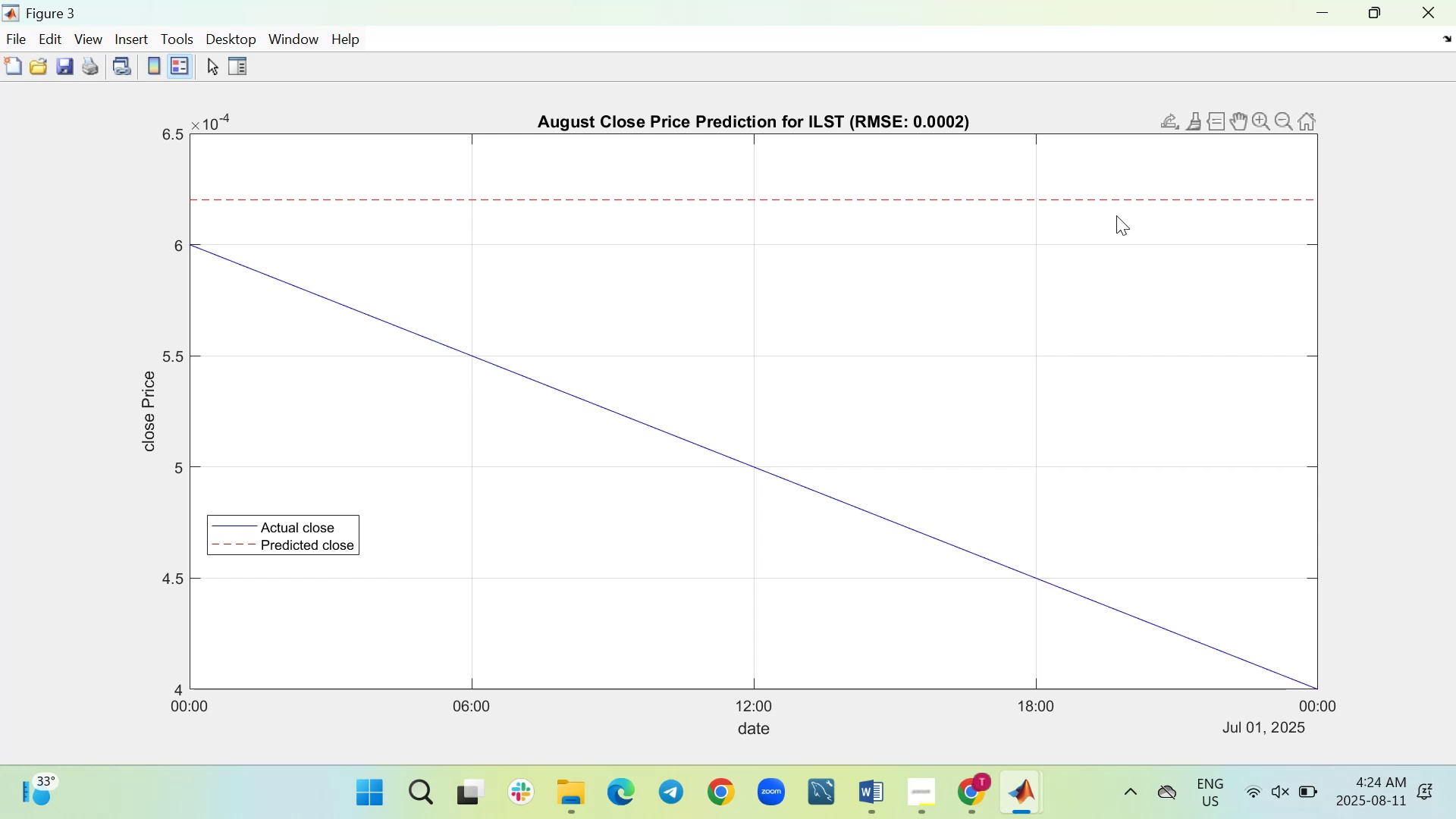 
left_click([7, 35])
 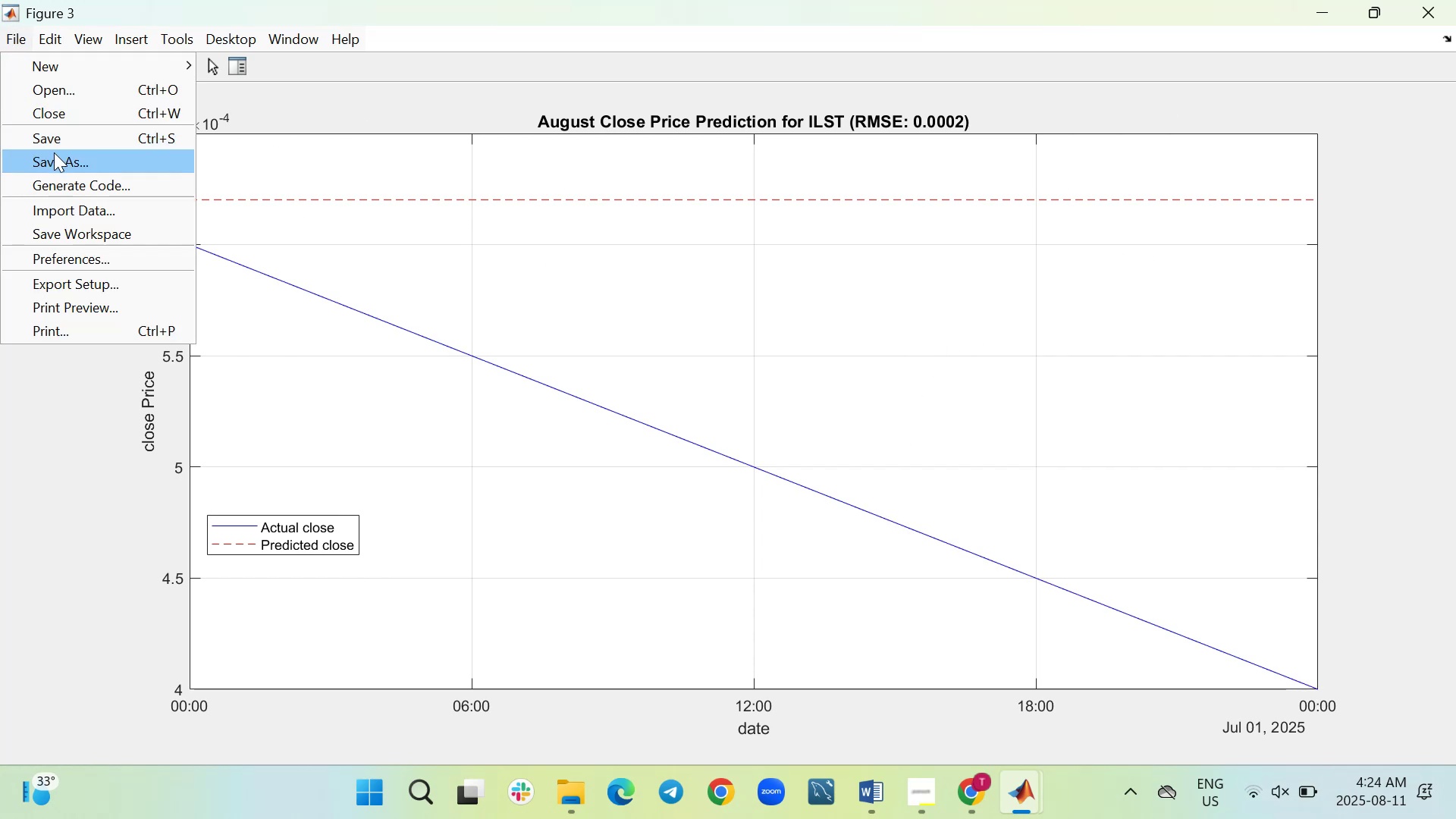 
left_click([54, 152])
 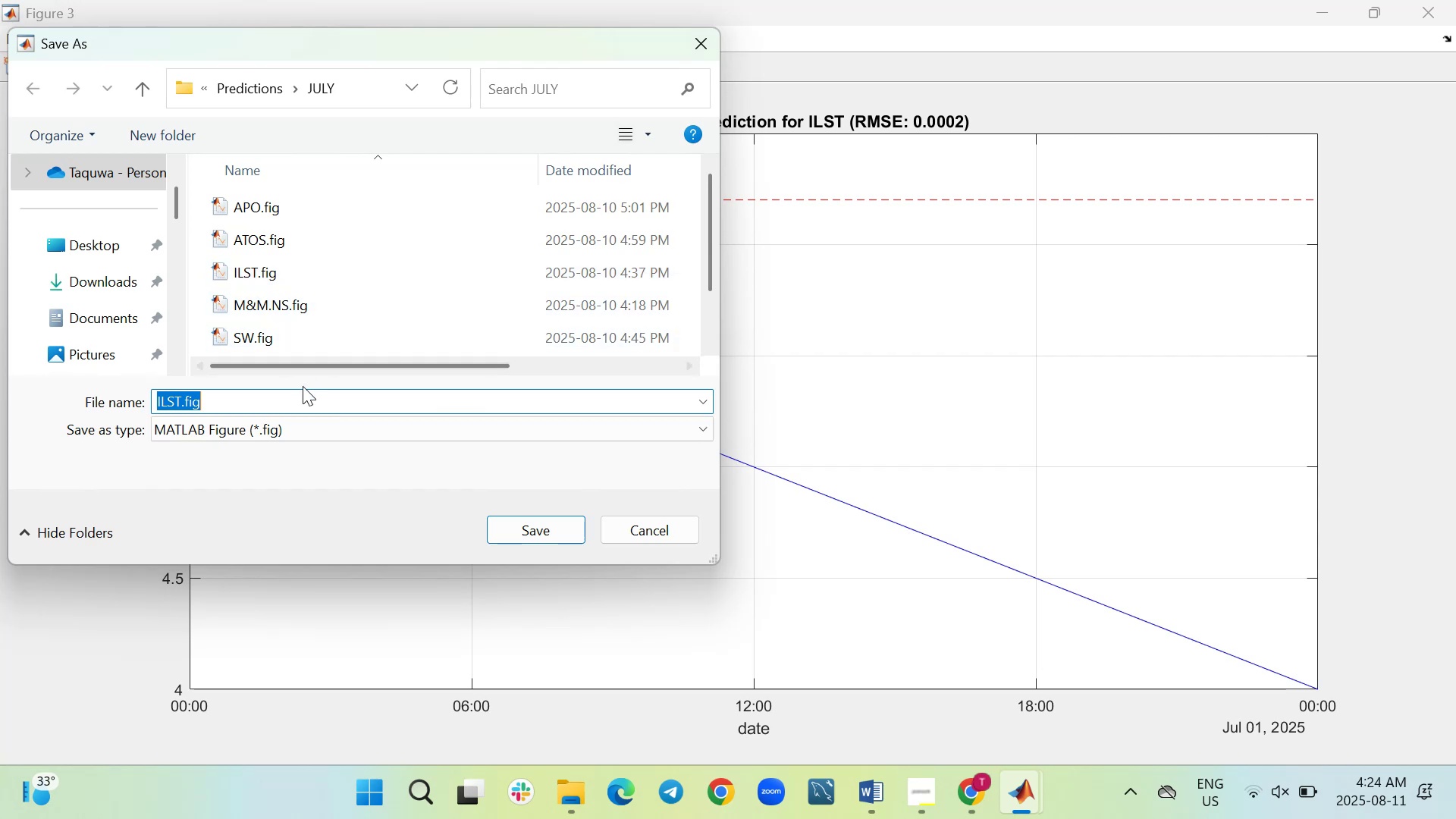 
left_click([278, 428])
 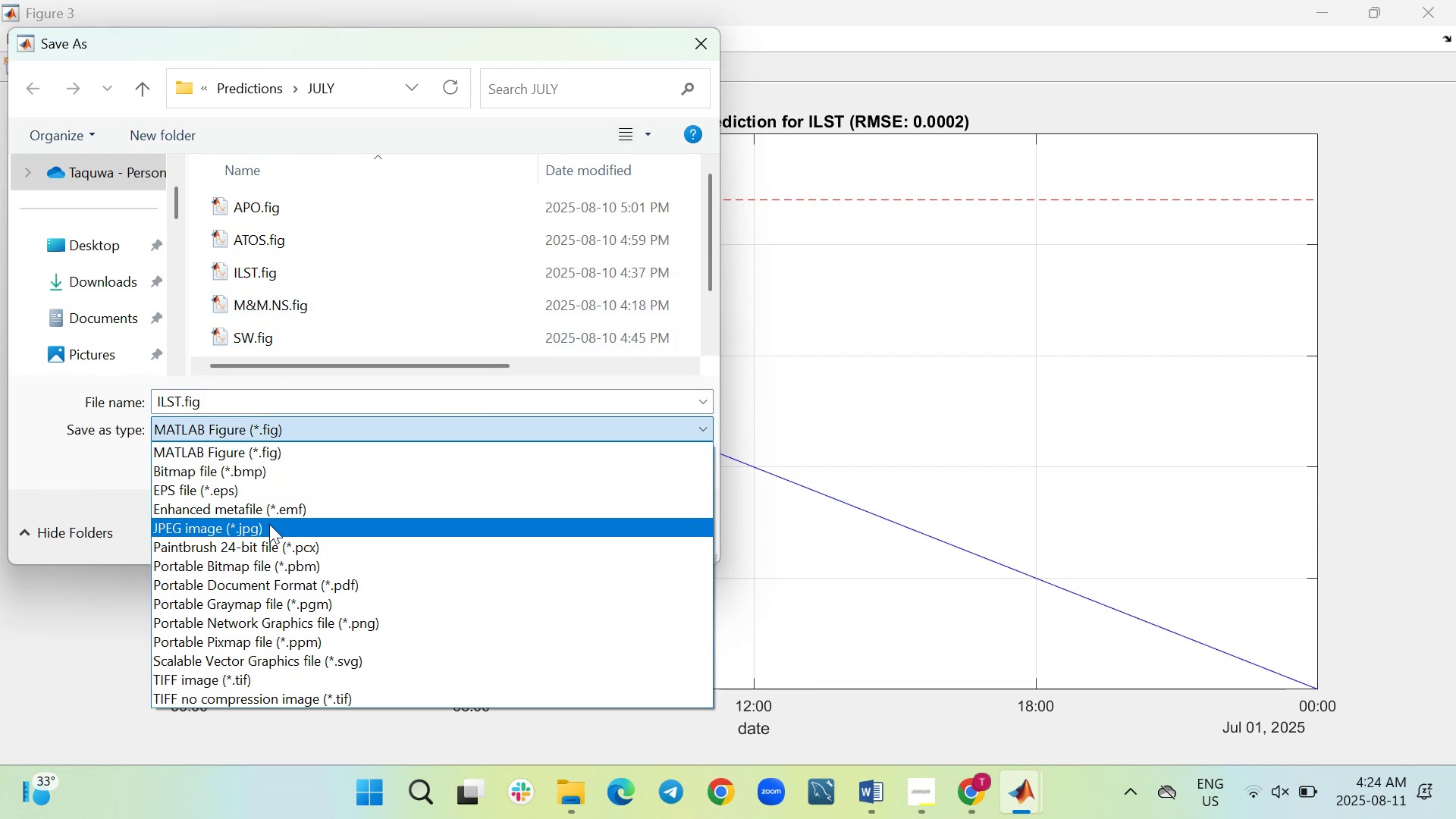 
left_click([269, 525])
 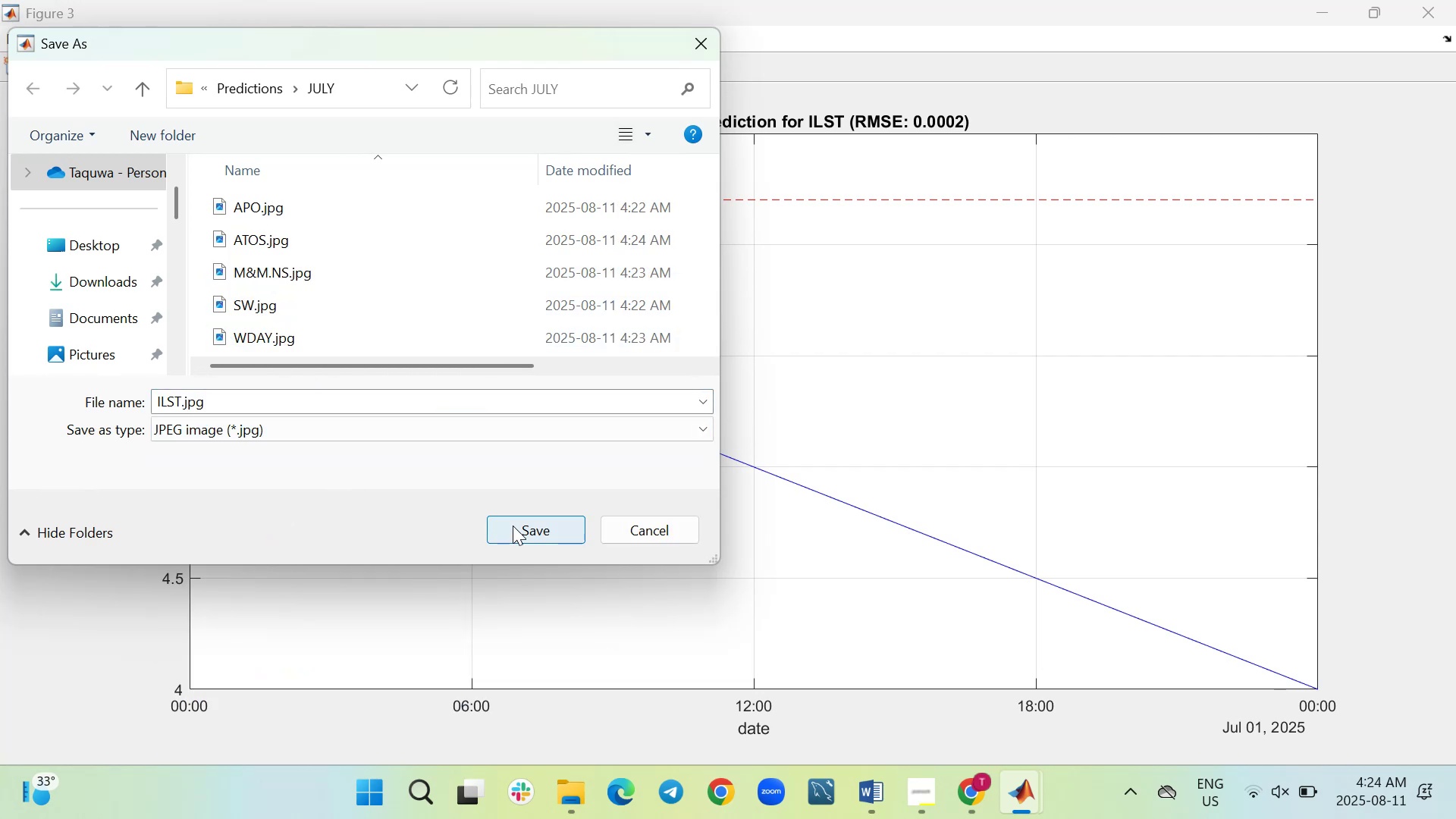 
left_click([513, 526])
 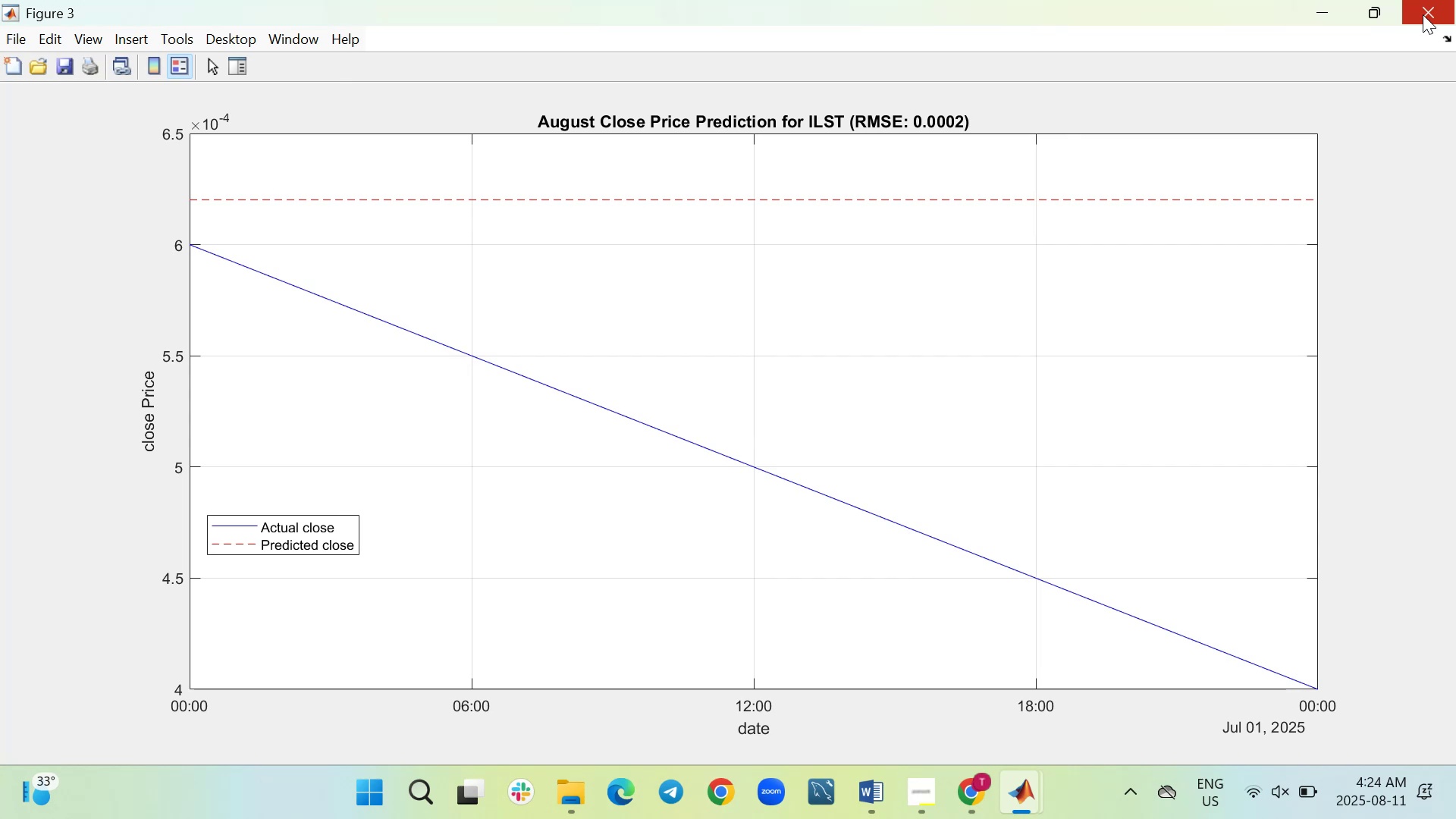 
left_click([1423, 14])
 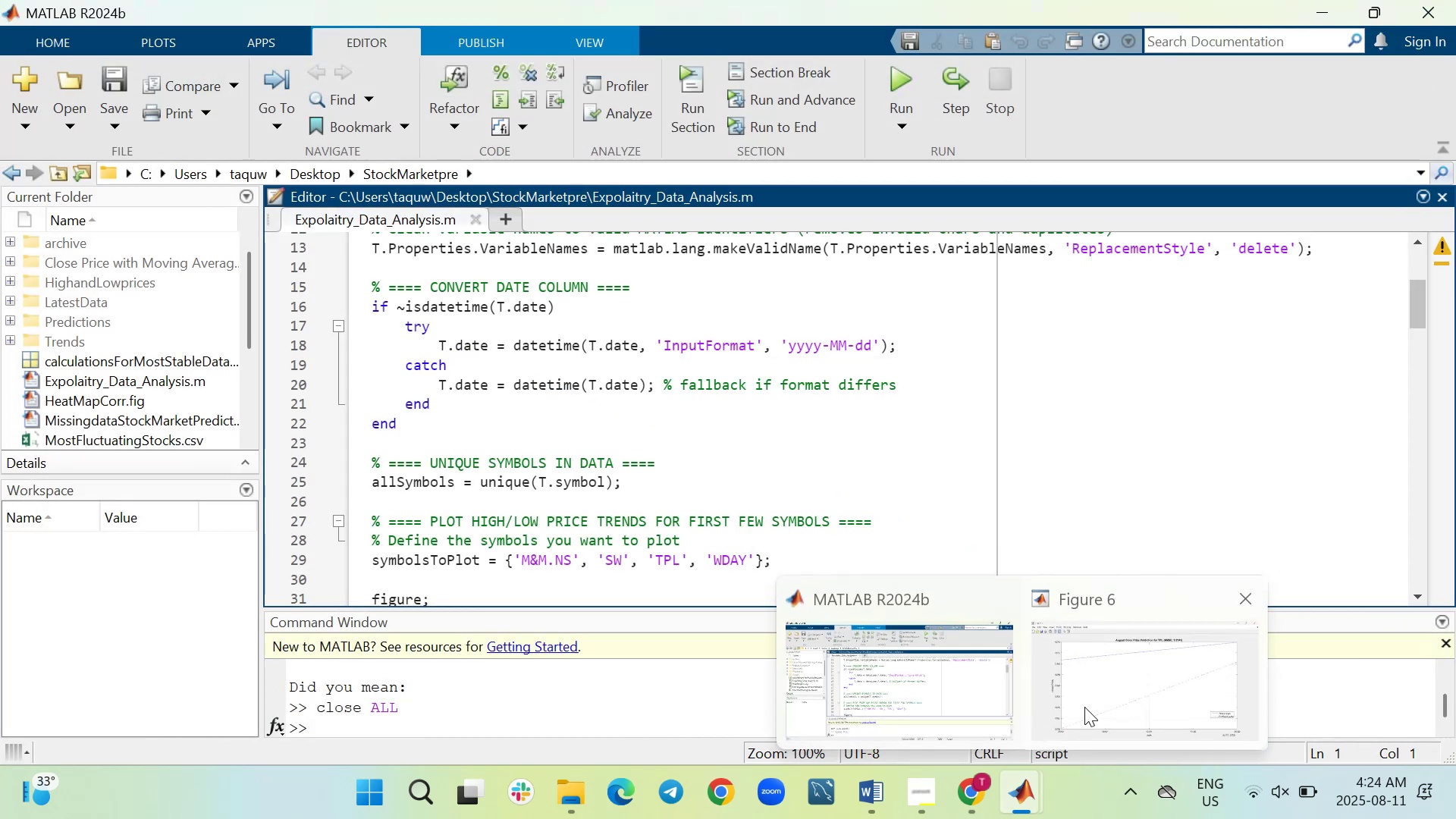 
left_click([1110, 662])
 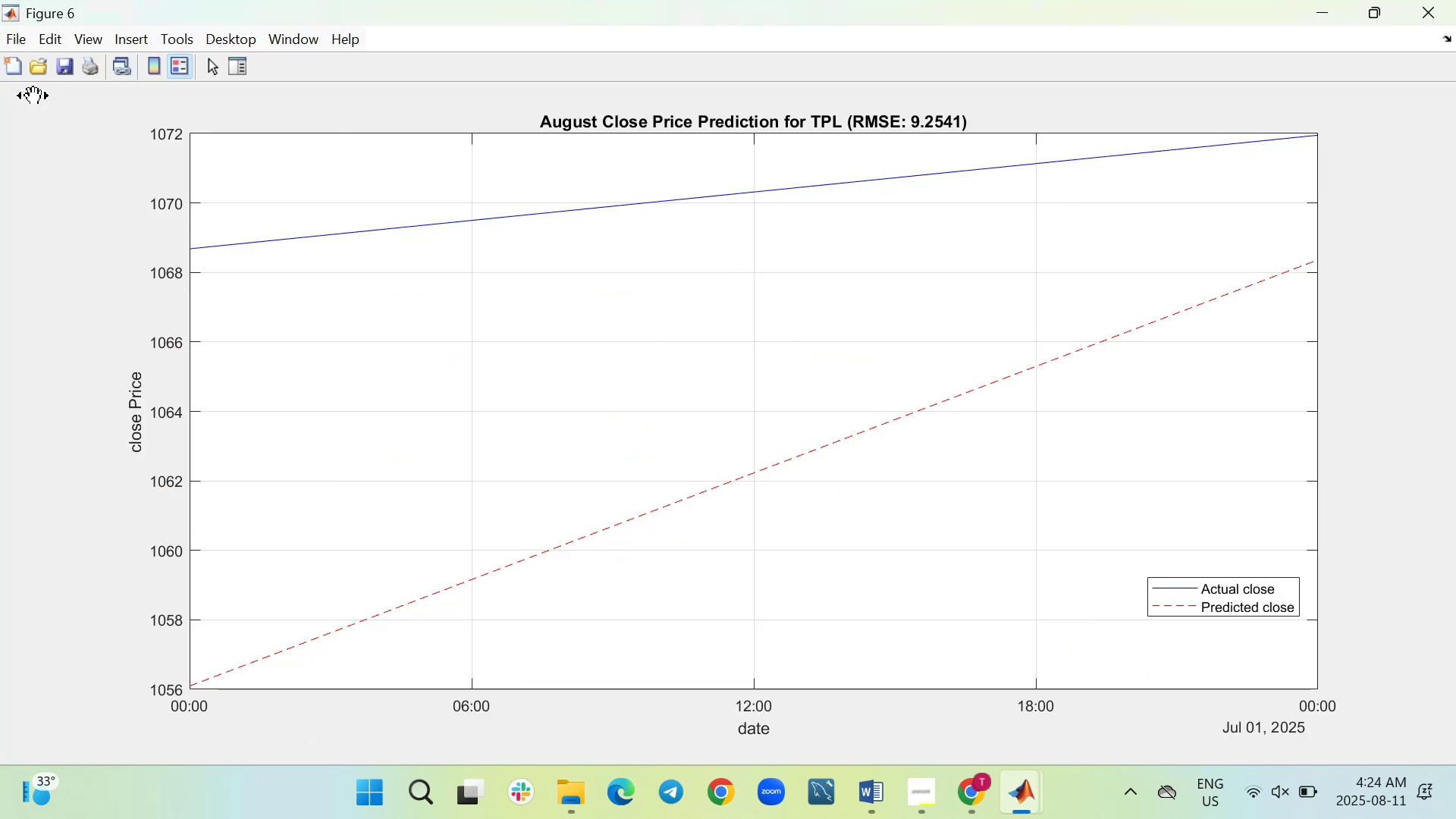 
wait(10.12)
 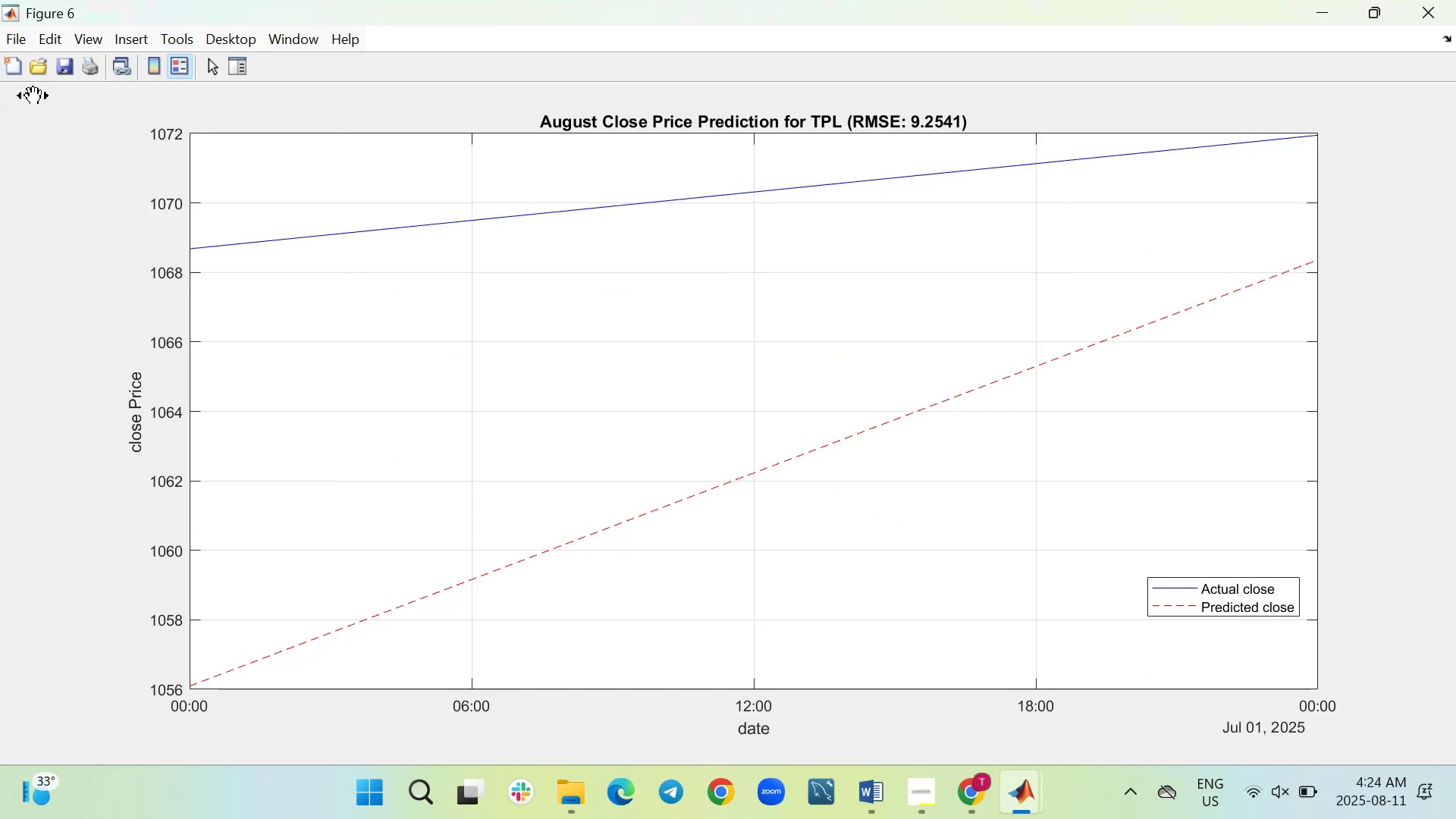 
mouse_move([312, 630])
 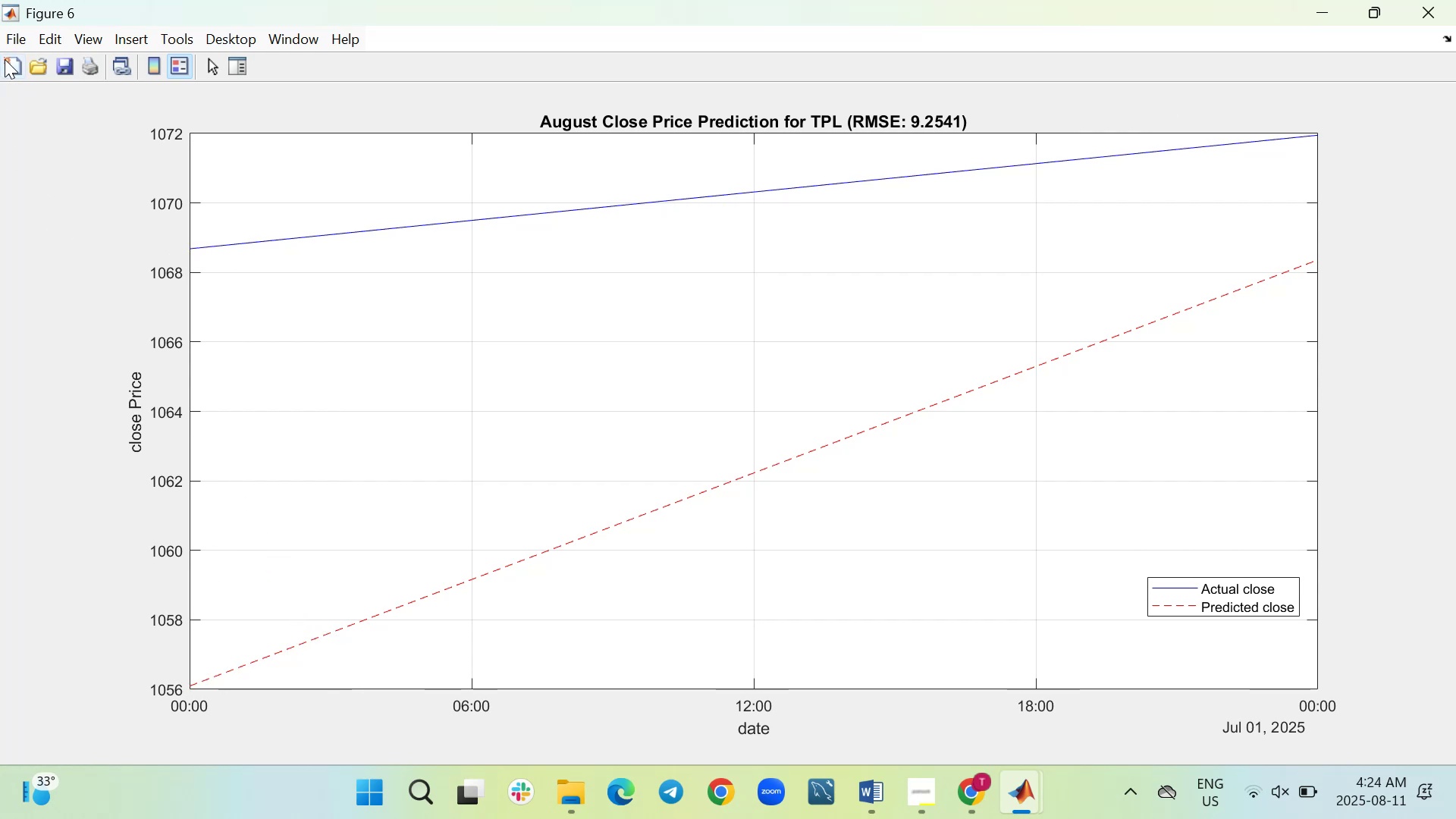 
left_click([20, 44])
 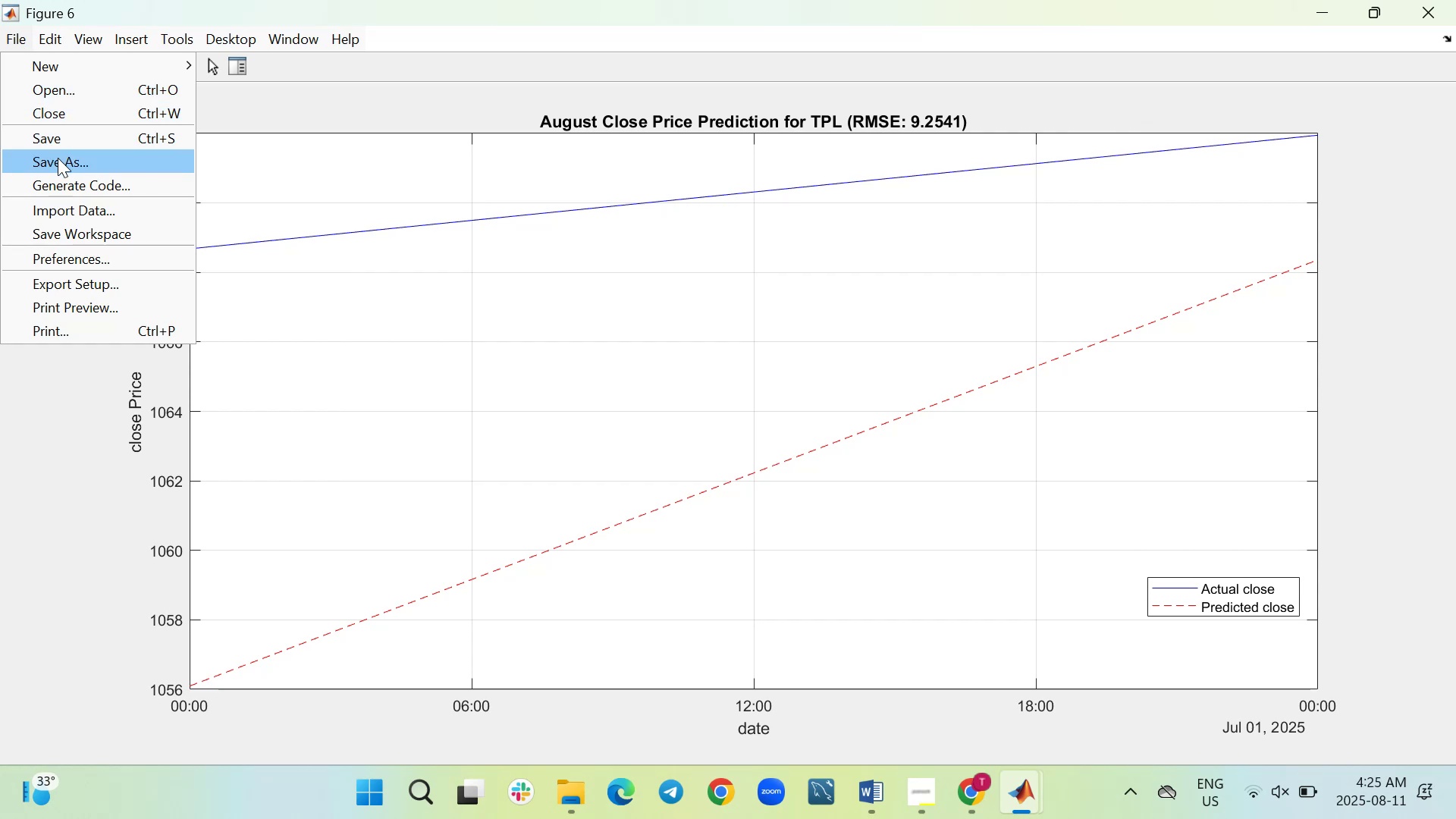 
left_click([58, 158])
 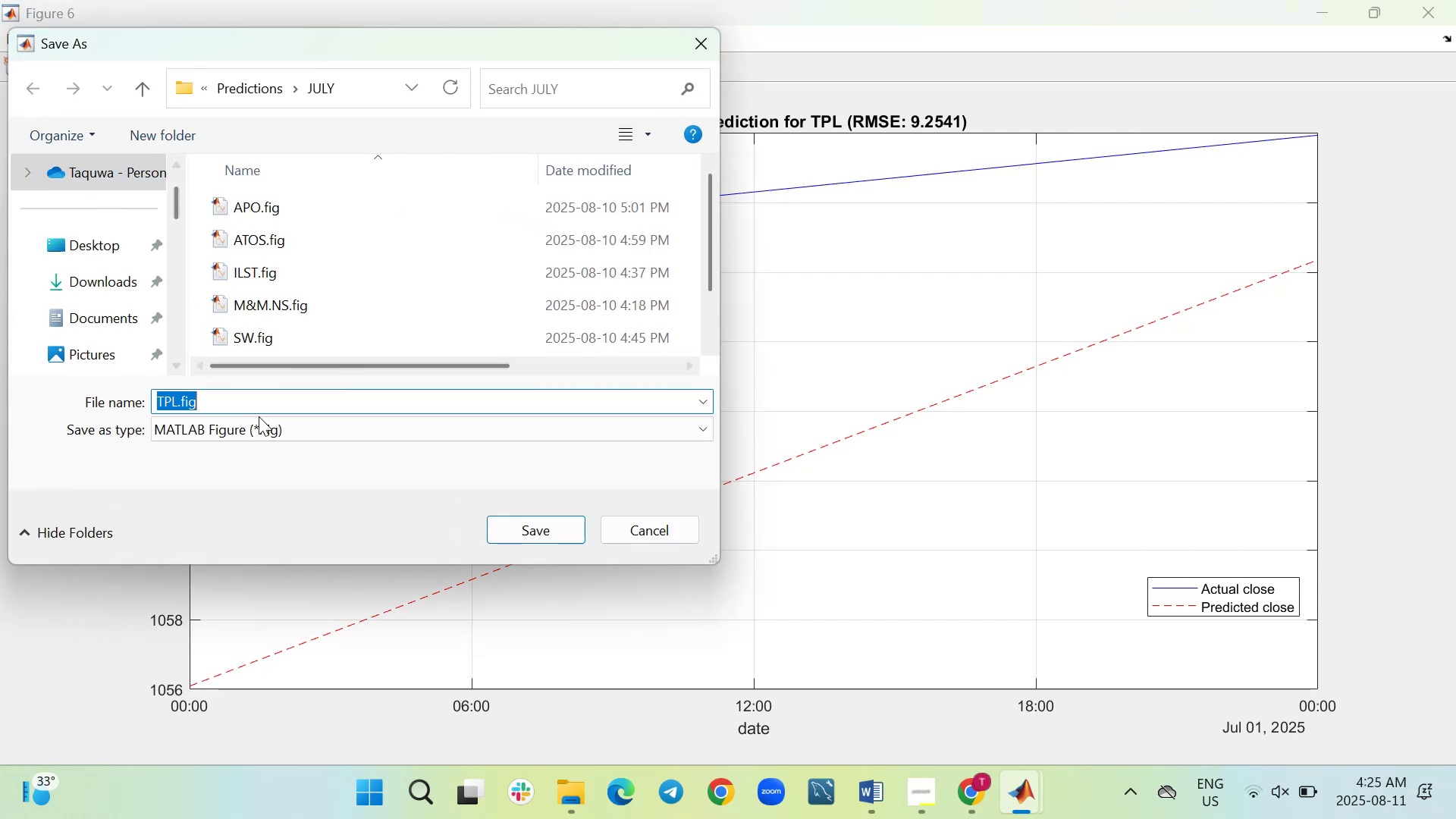 
left_click([306, 432])
 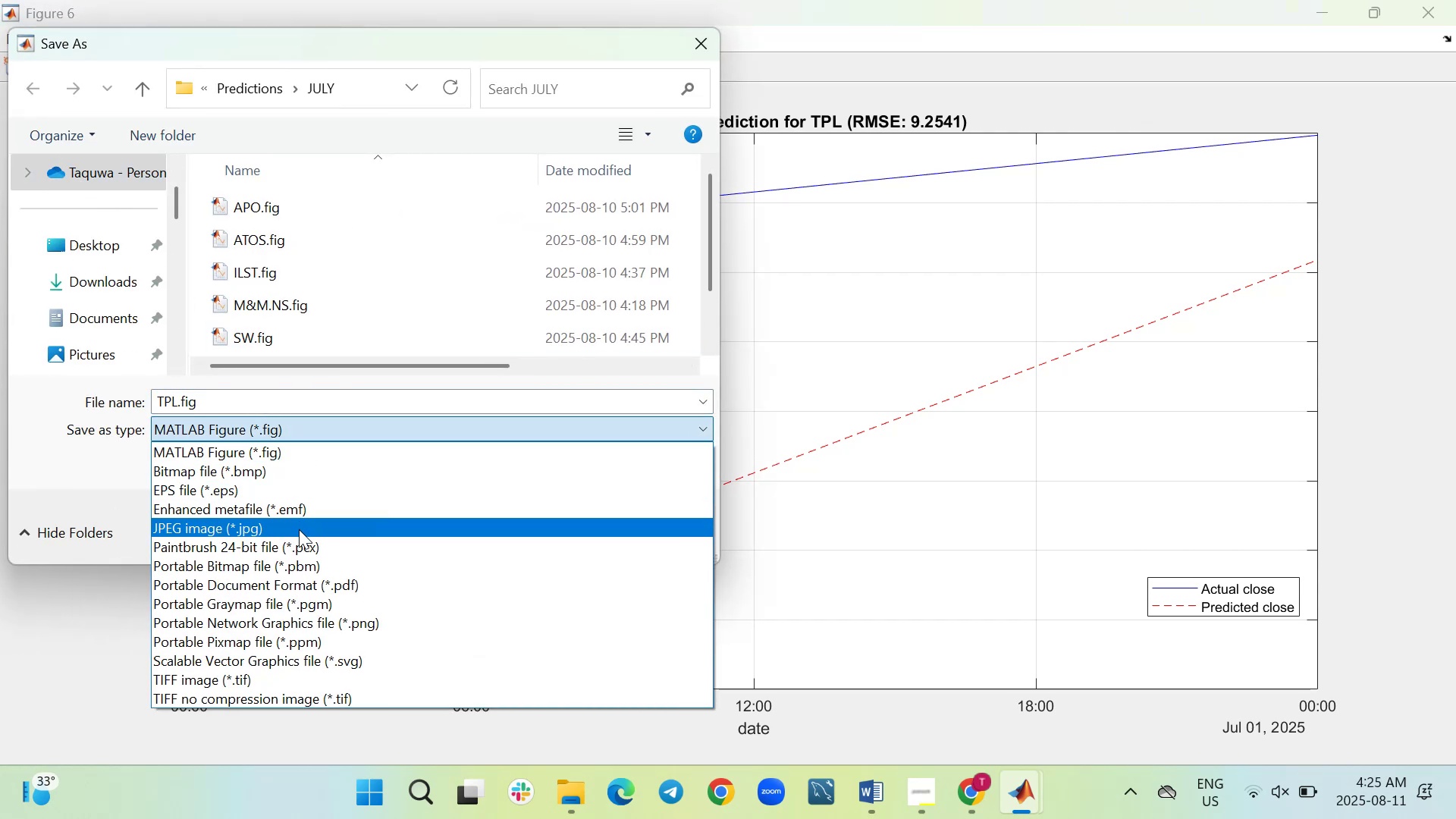 
left_click([299, 535])
 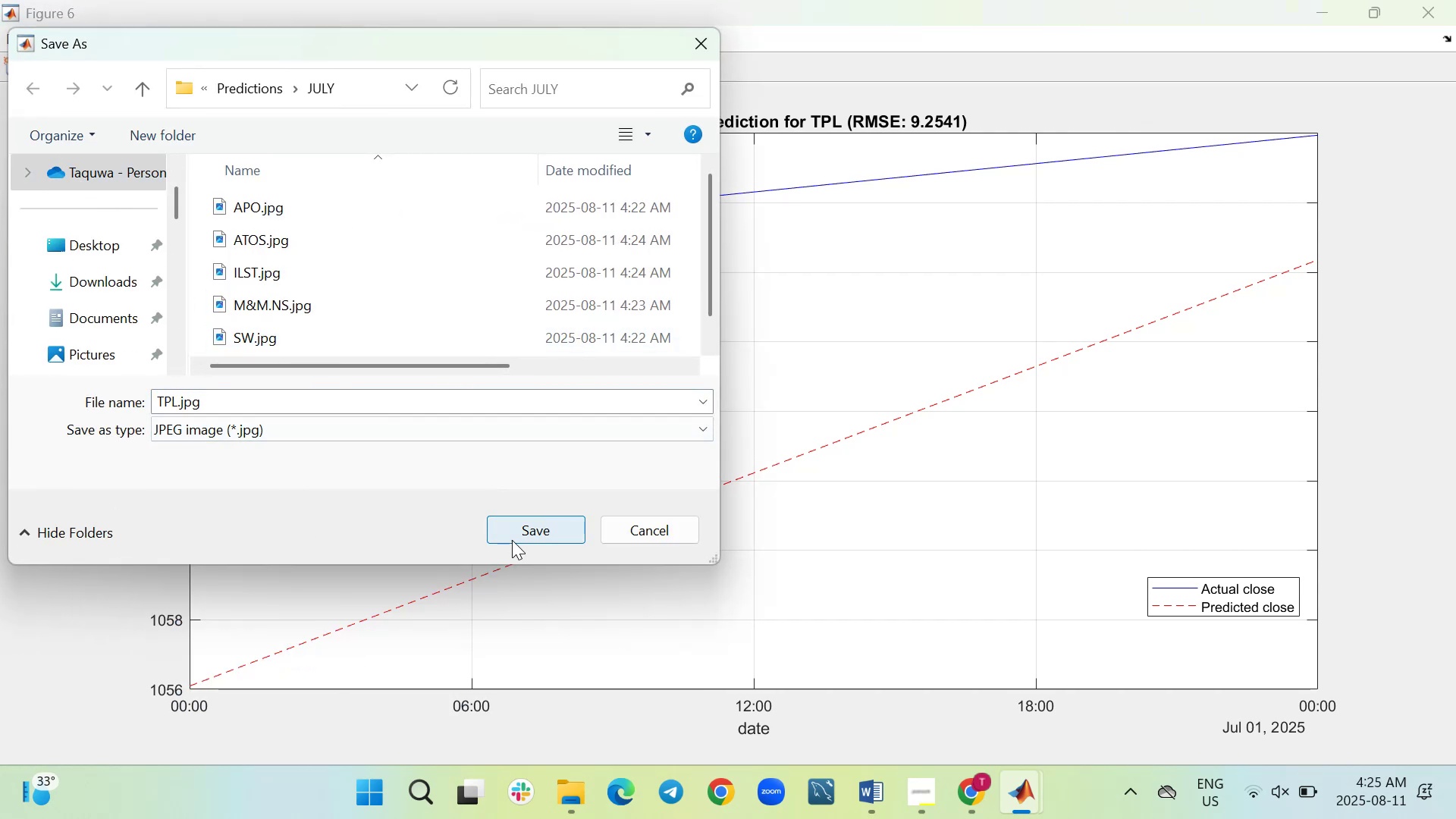 
left_click([513, 530])
 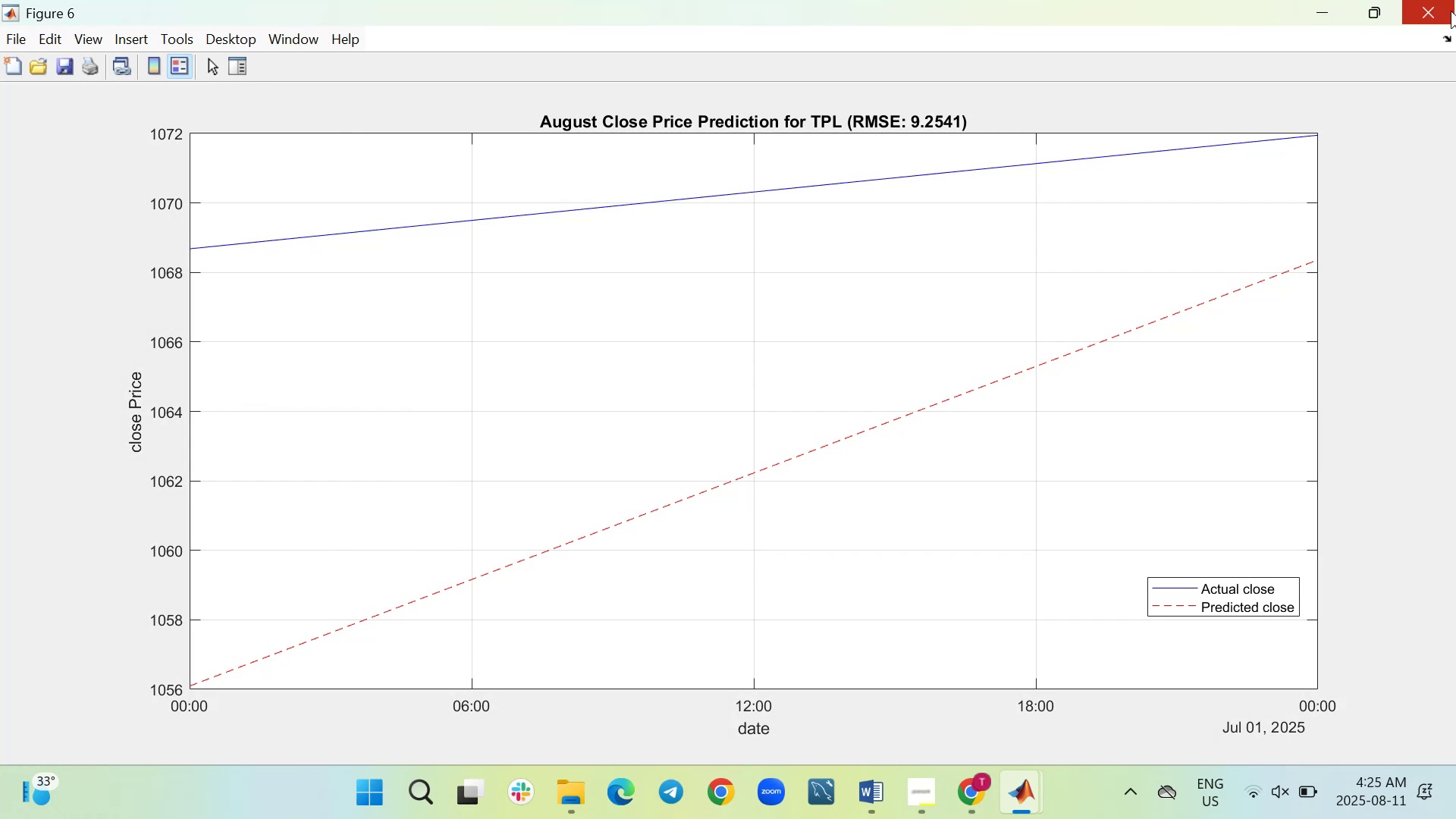 
left_click([1439, 13])
 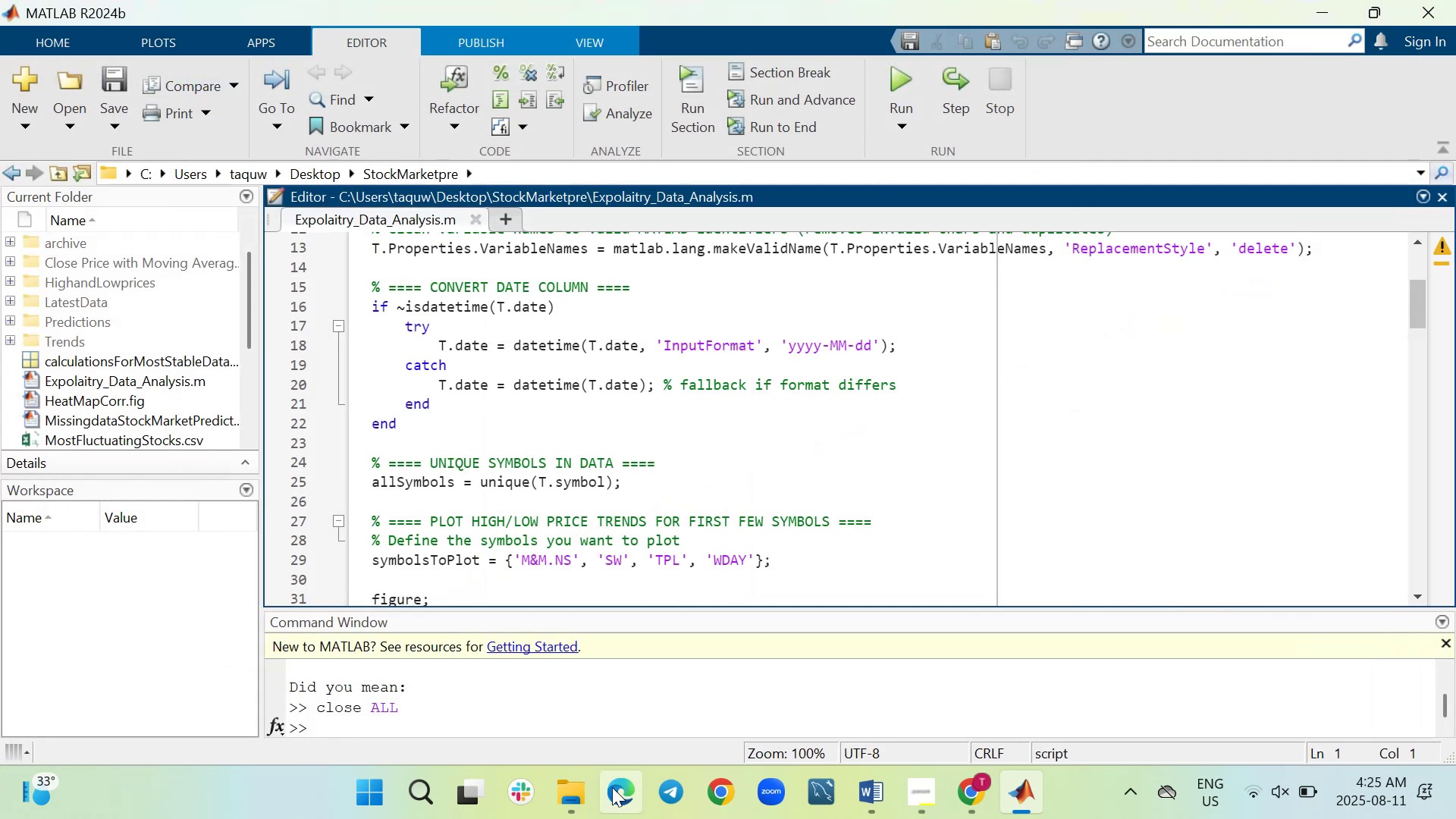 
left_click([585, 797])
 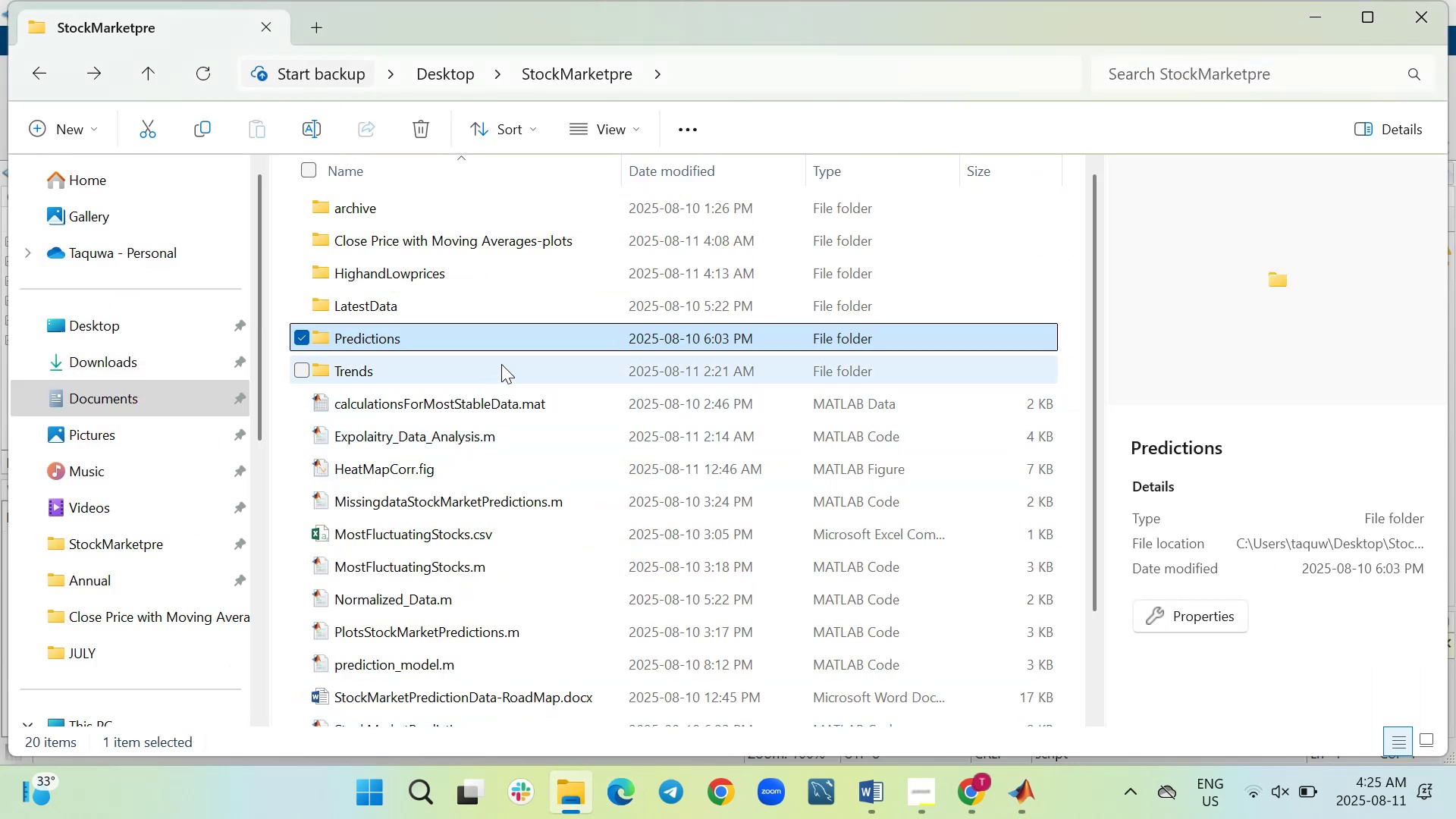 
double_click([502, 362])
 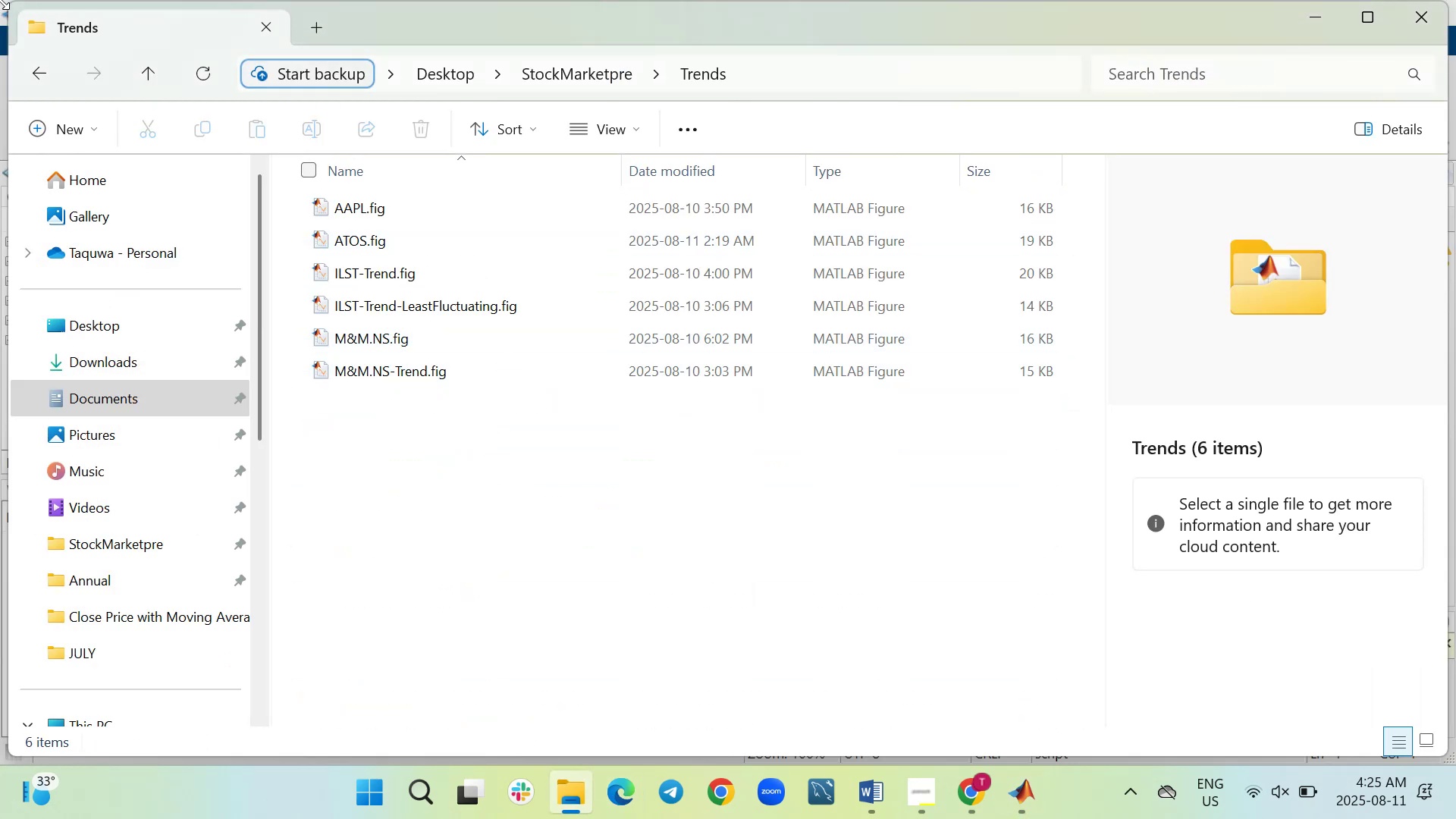 
left_click([41, 73])
 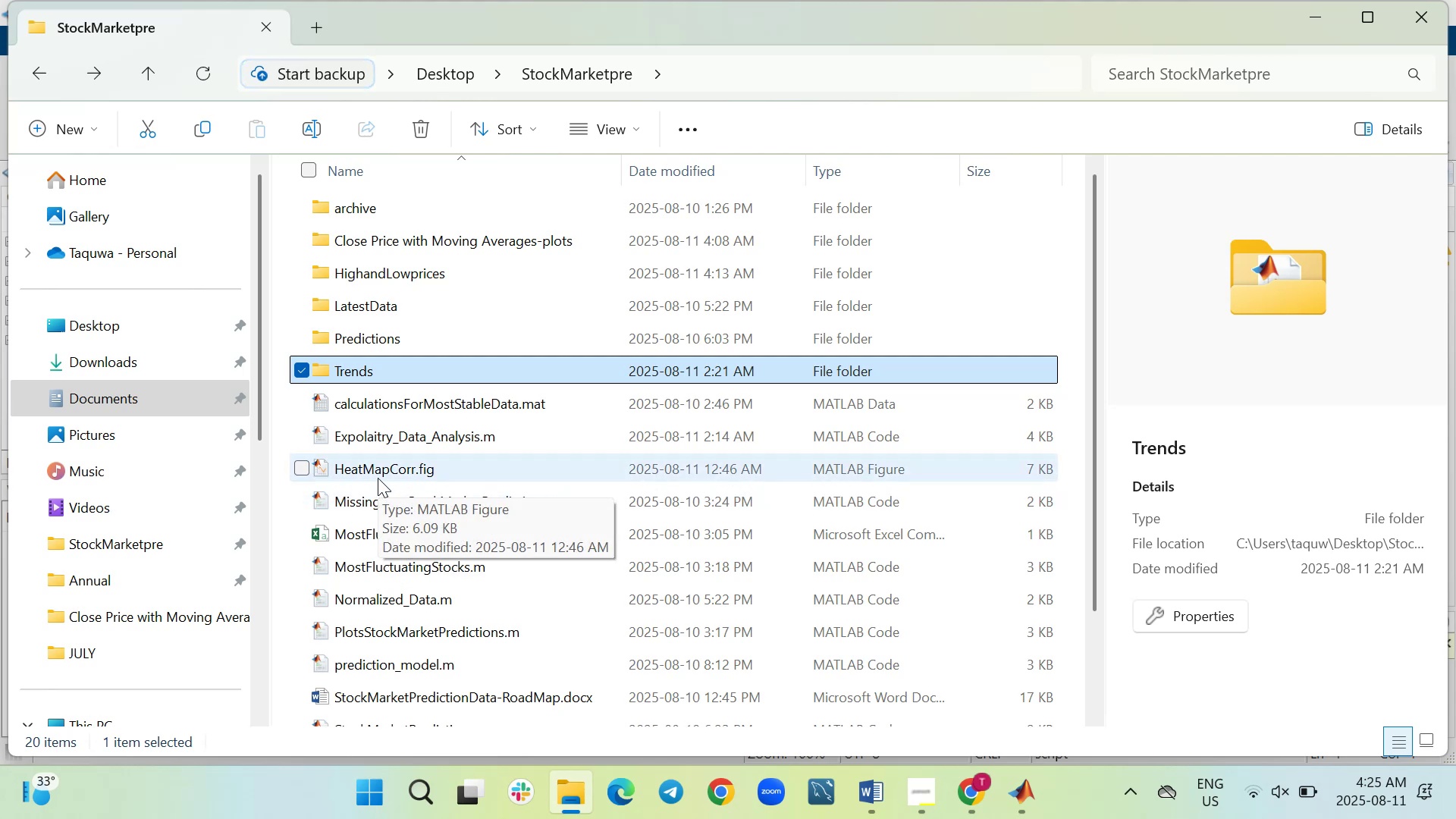 
scroll: coordinate [378, 478], scroll_direction: down, amount: 1.0
 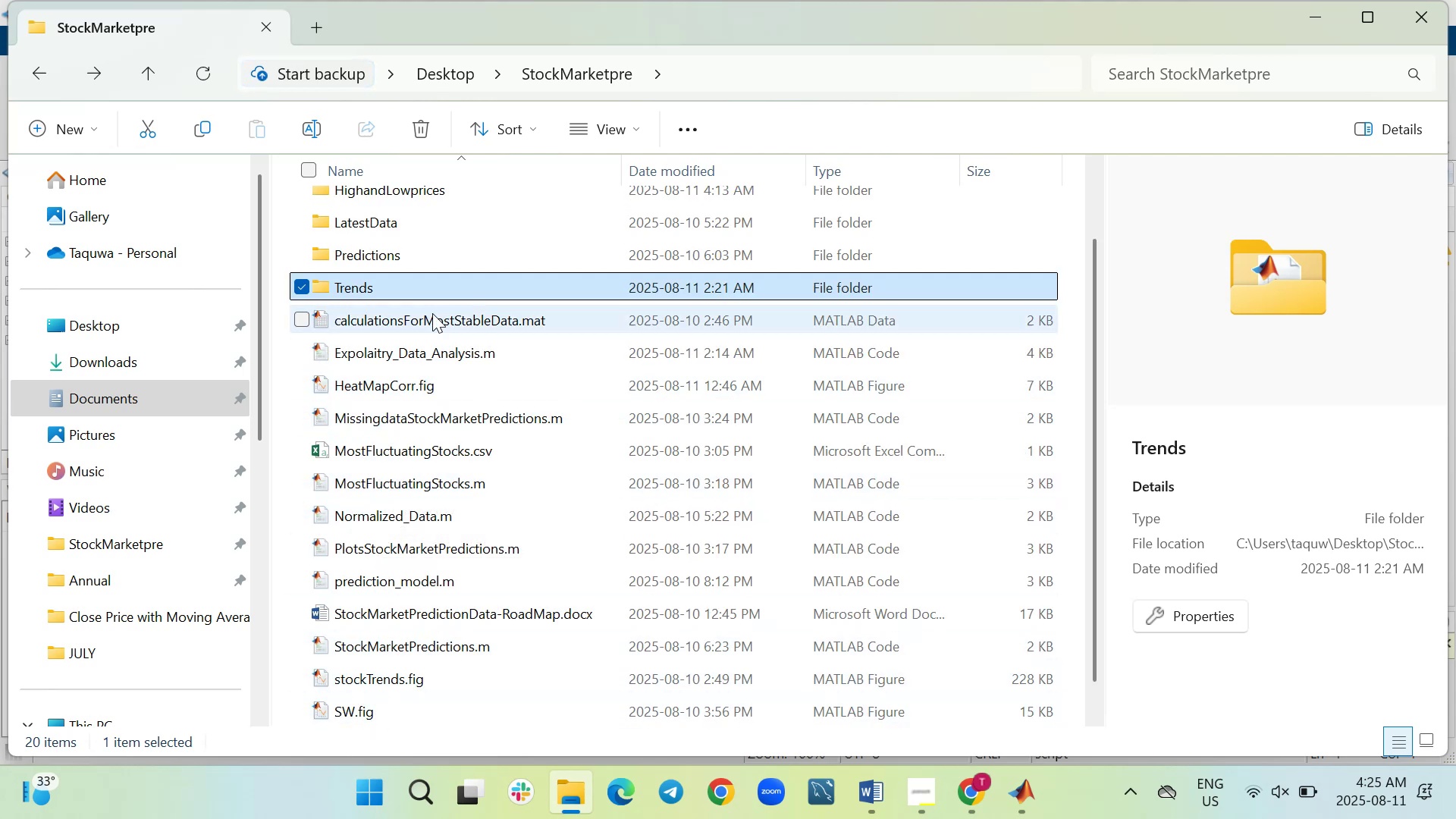 
wait(6.99)
 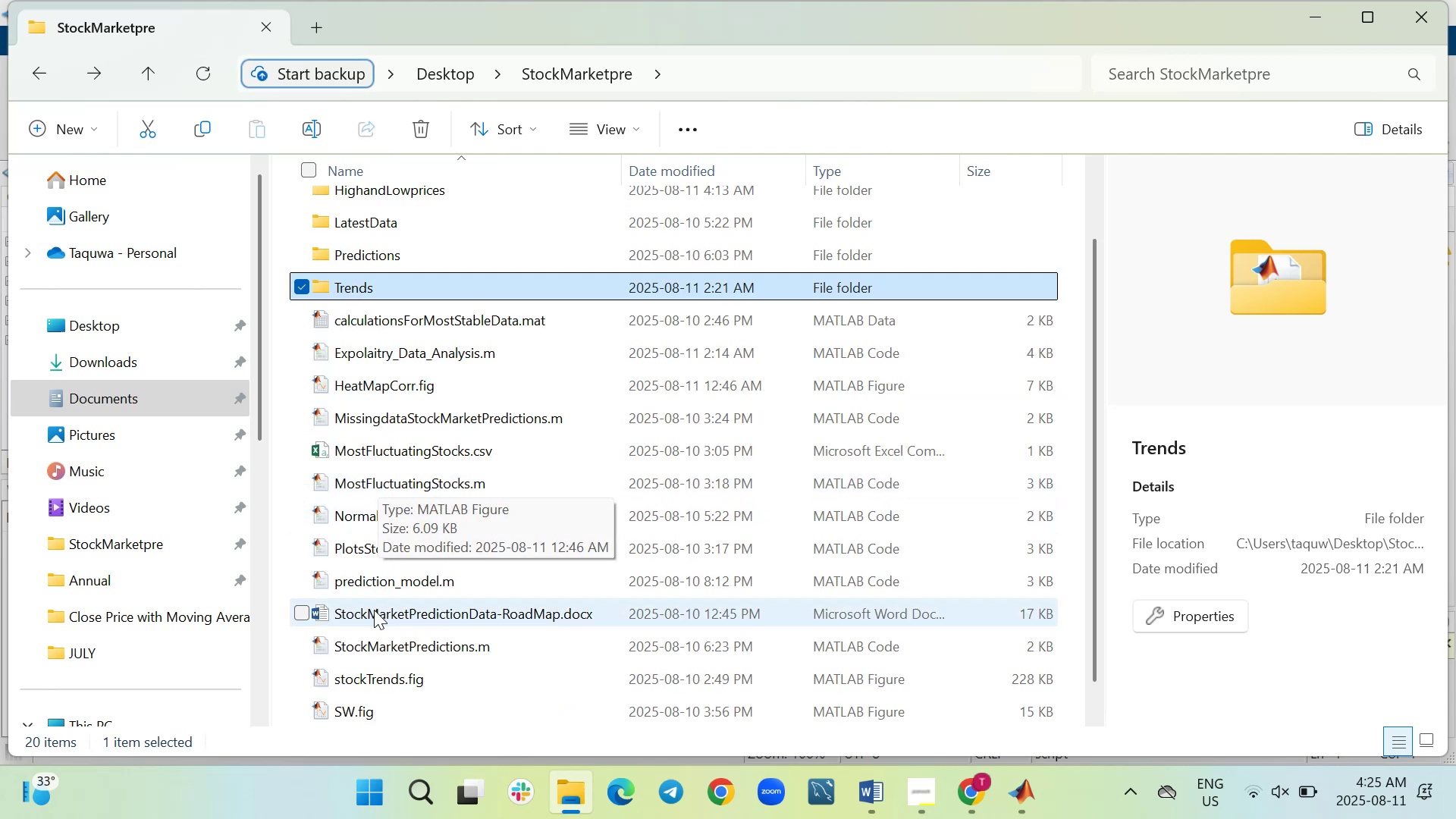 
left_click([1008, 793])
 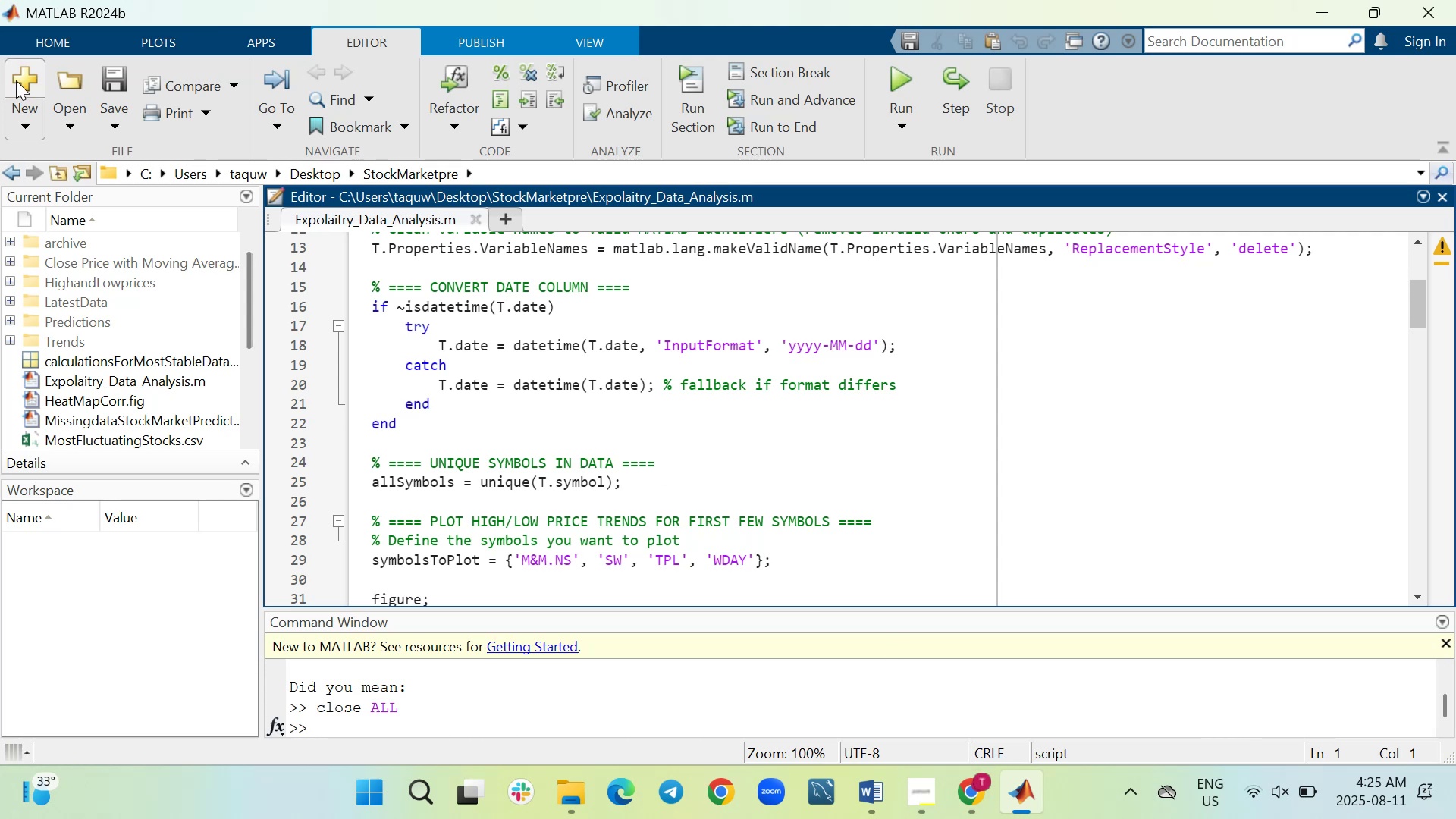 
left_click([78, 128])
 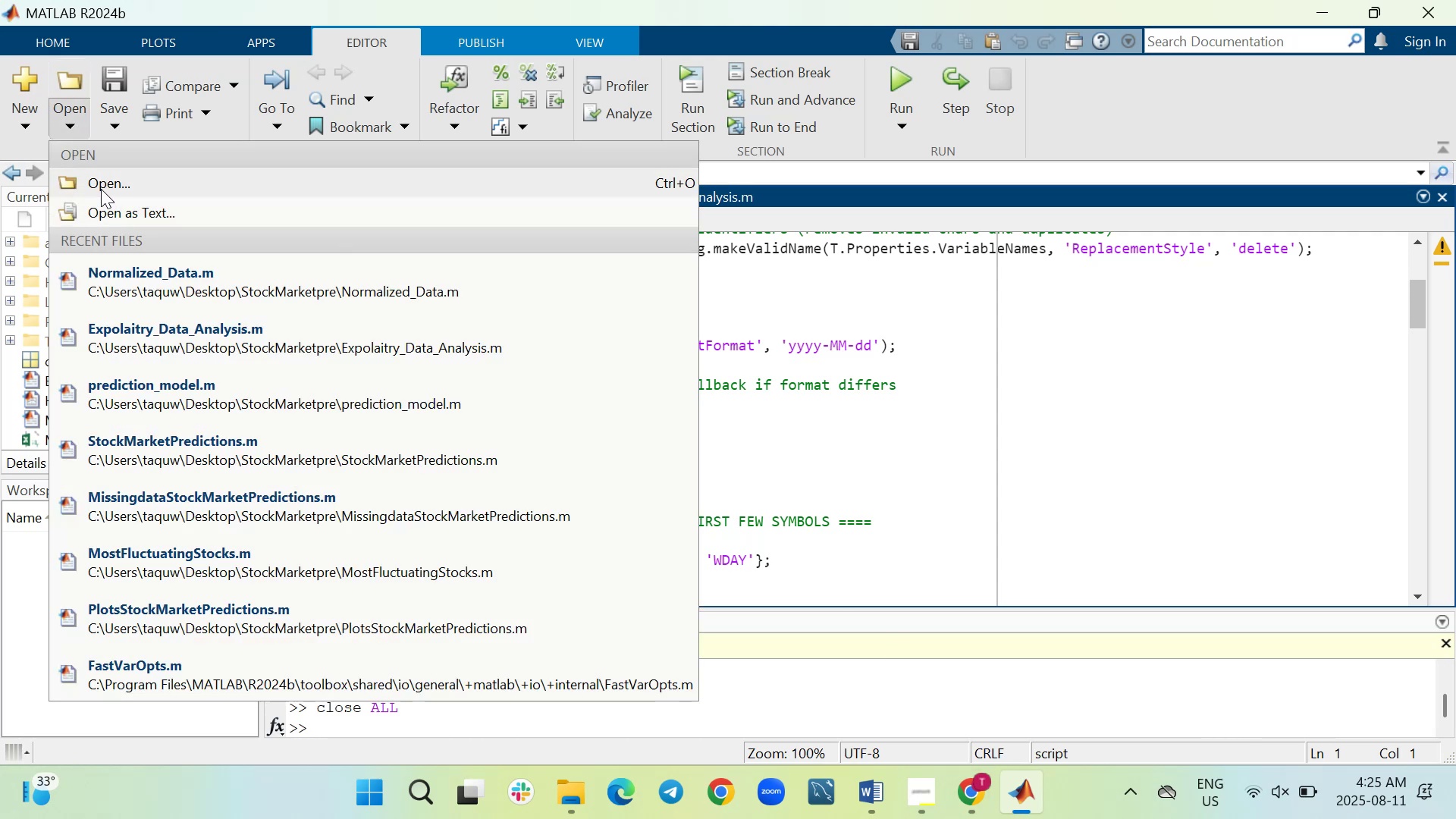 
left_click([101, 188])
 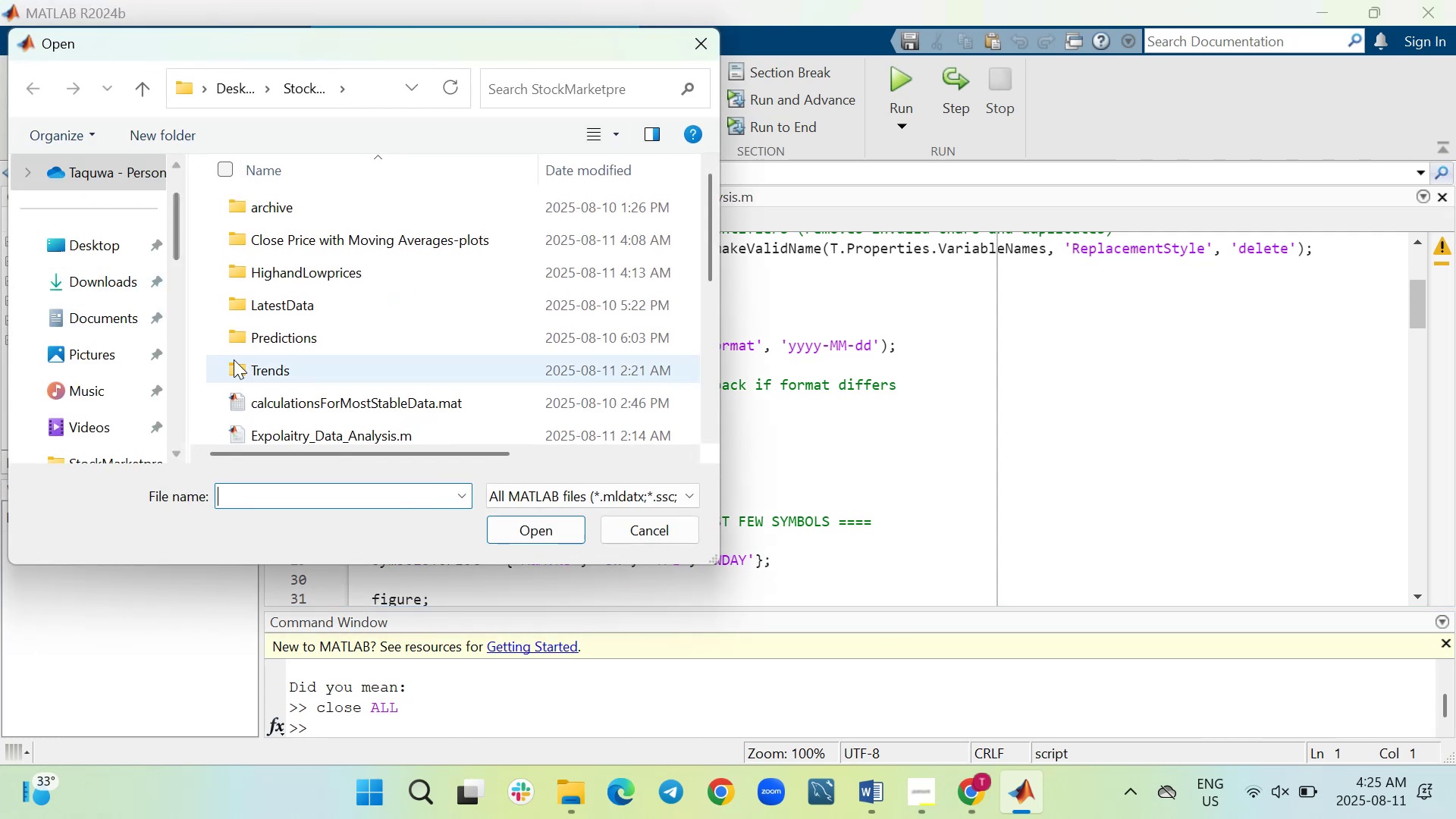 
double_click([274, 372])
 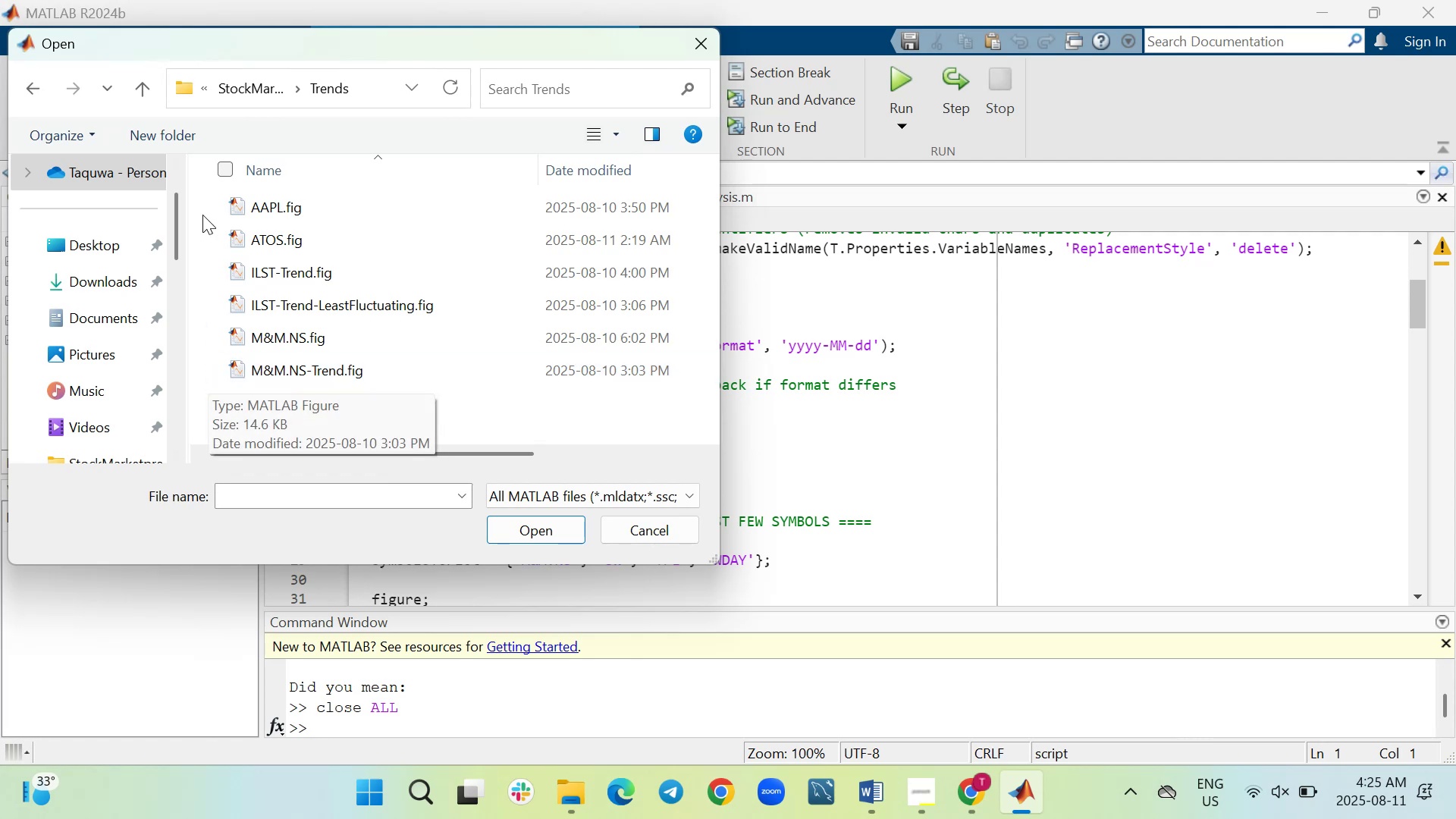 
left_click([224, 171])
 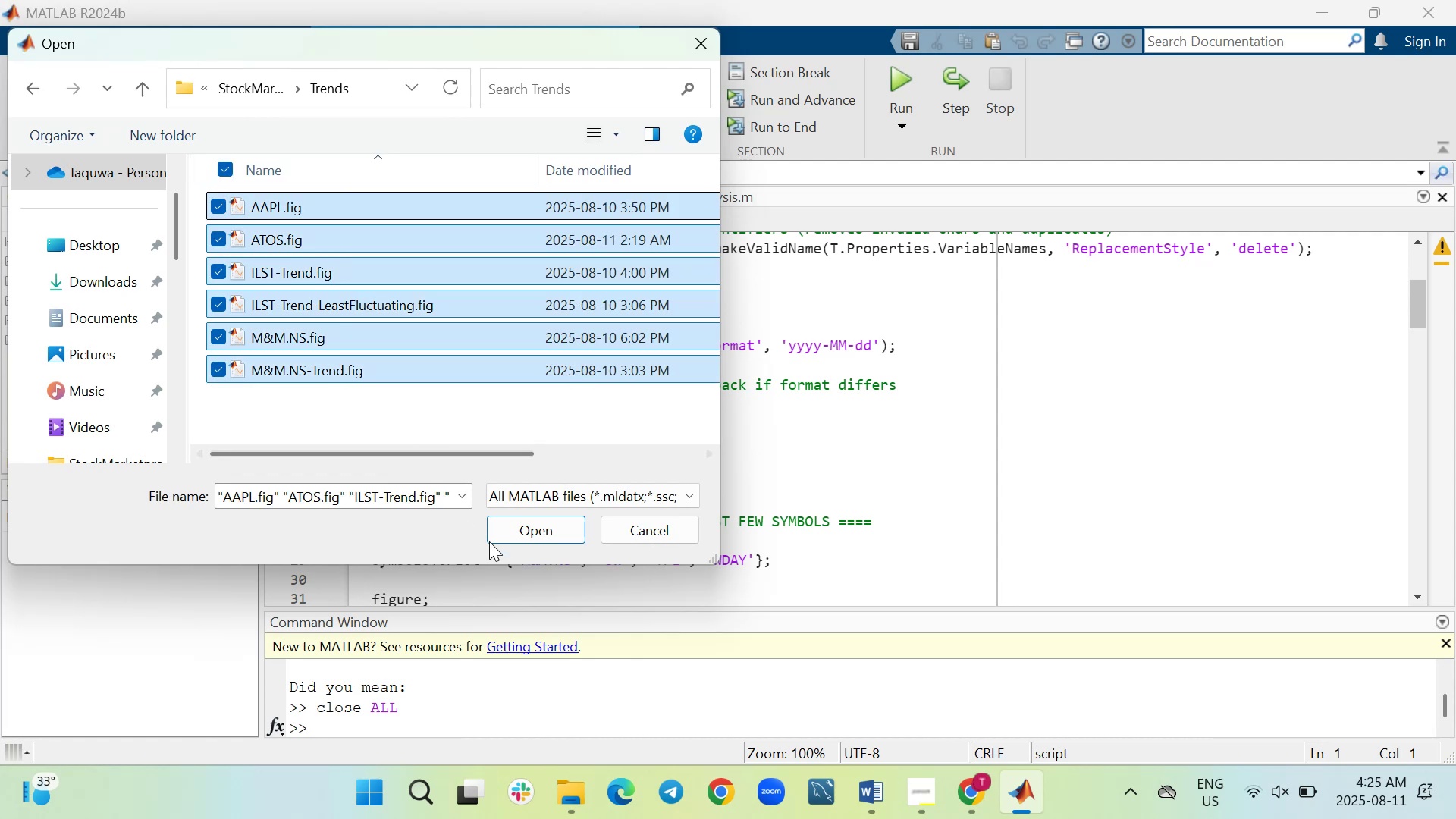 
left_click([511, 528])
 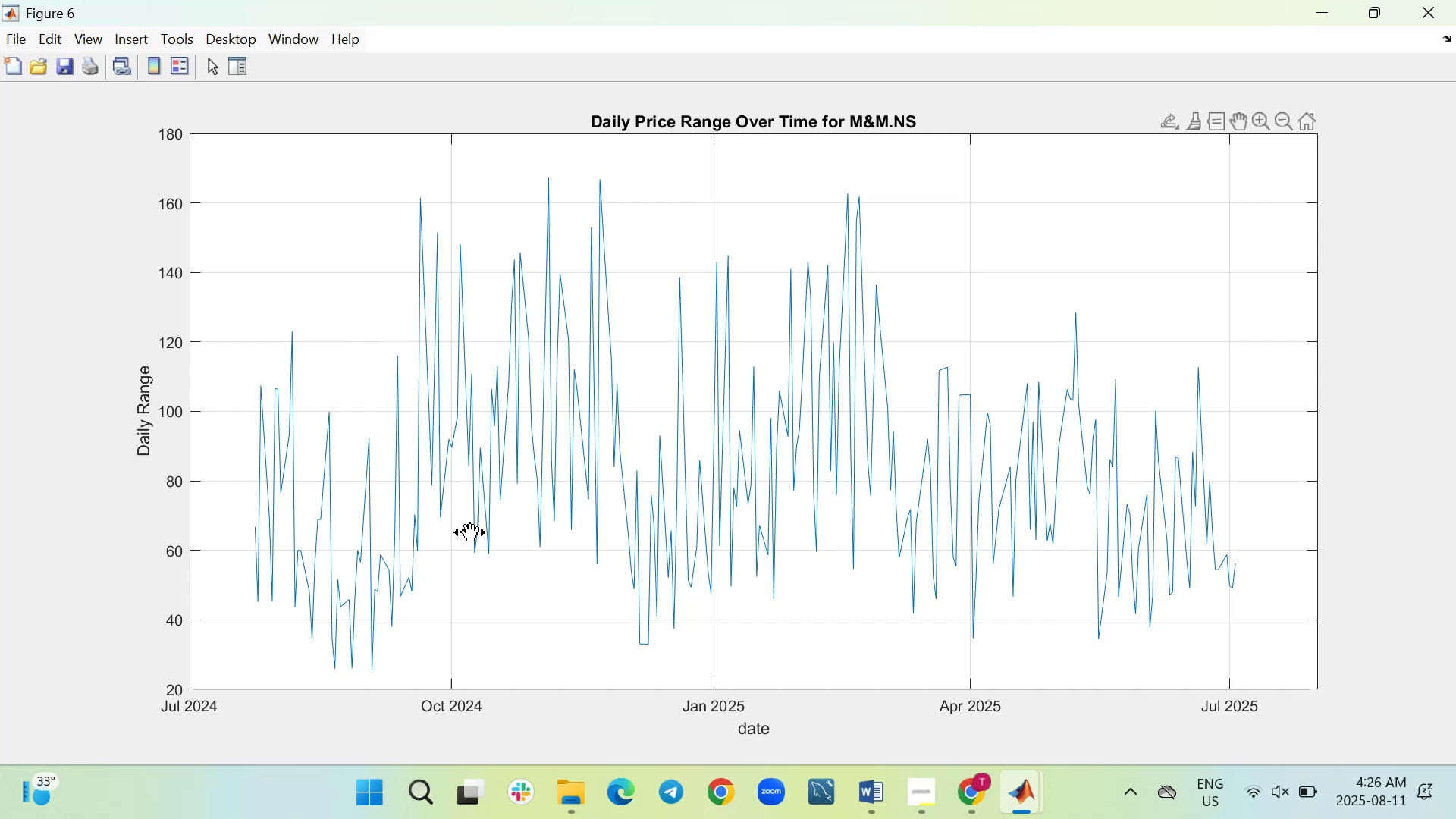 
wait(22.55)
 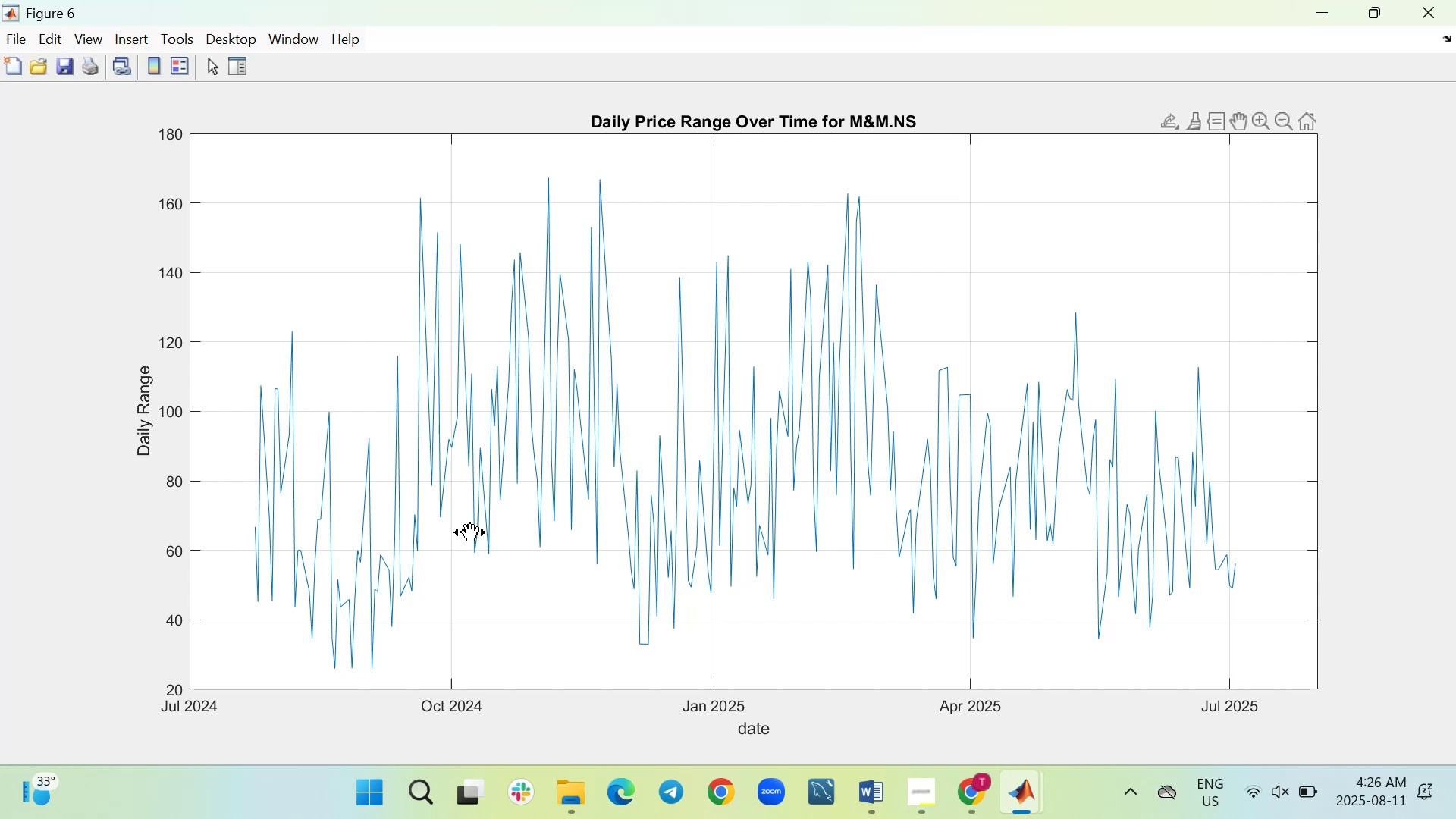 
left_click([1196, 122])
 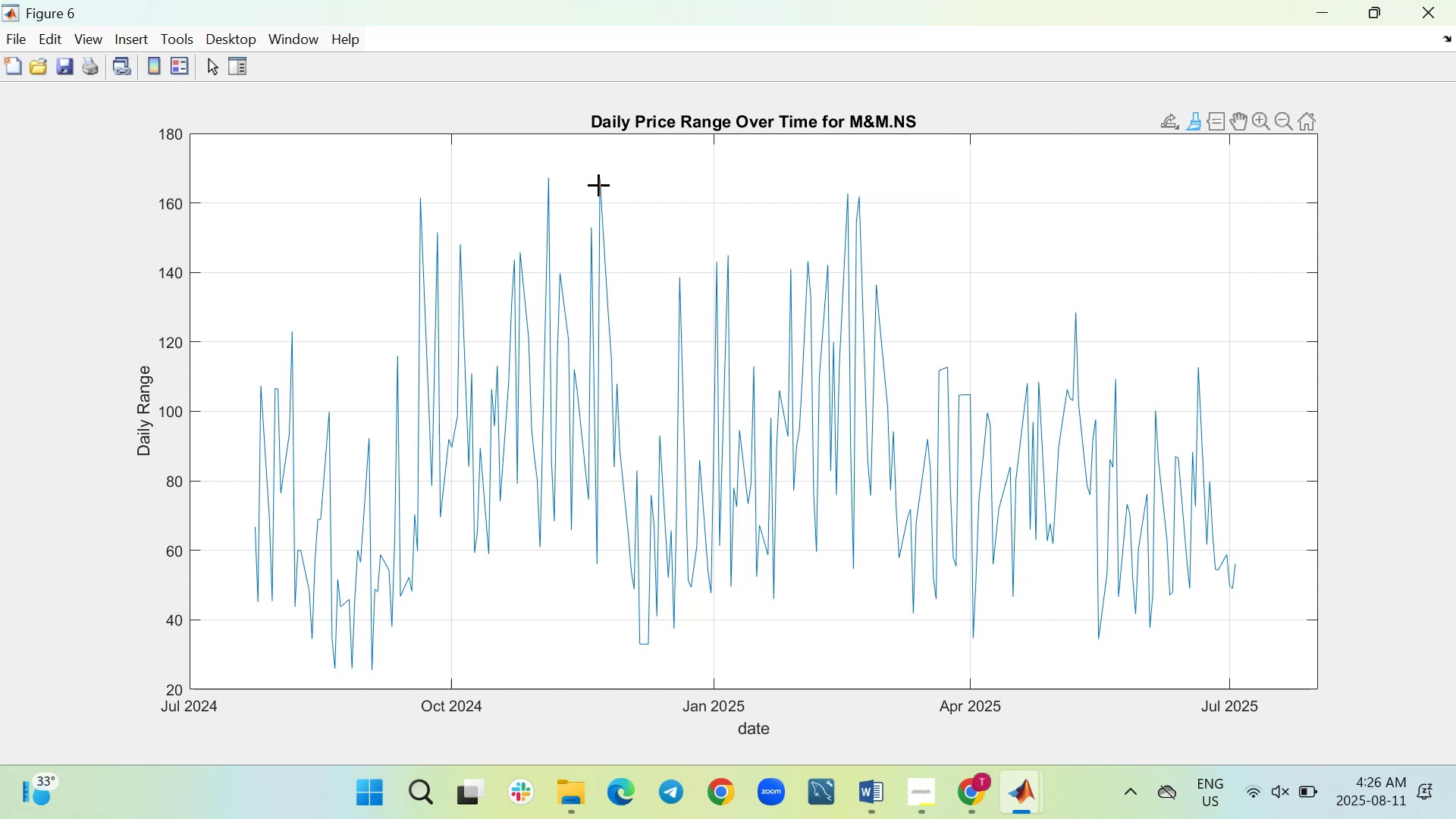 
left_click([598, 183])
 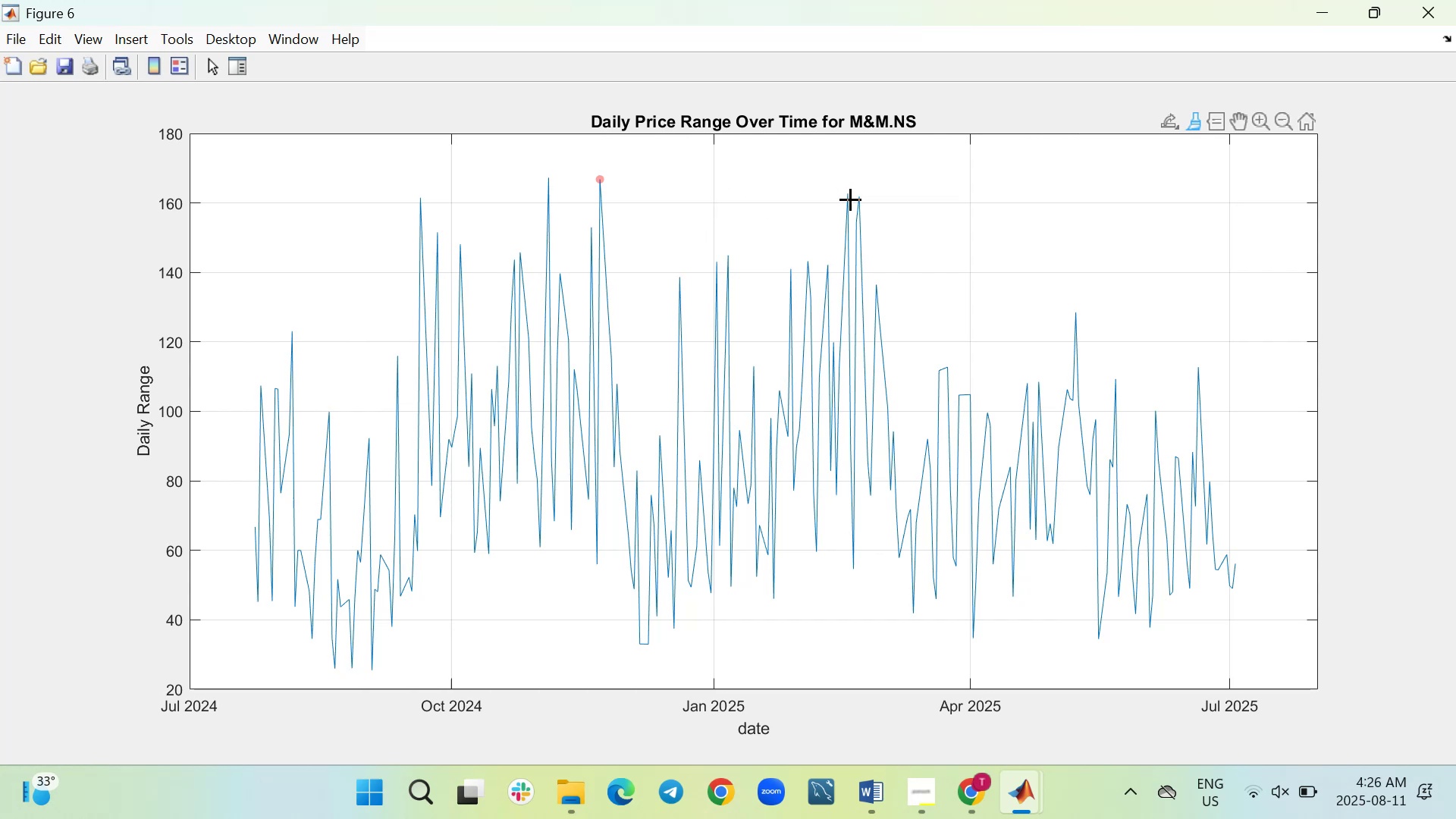 
wait(10.92)
 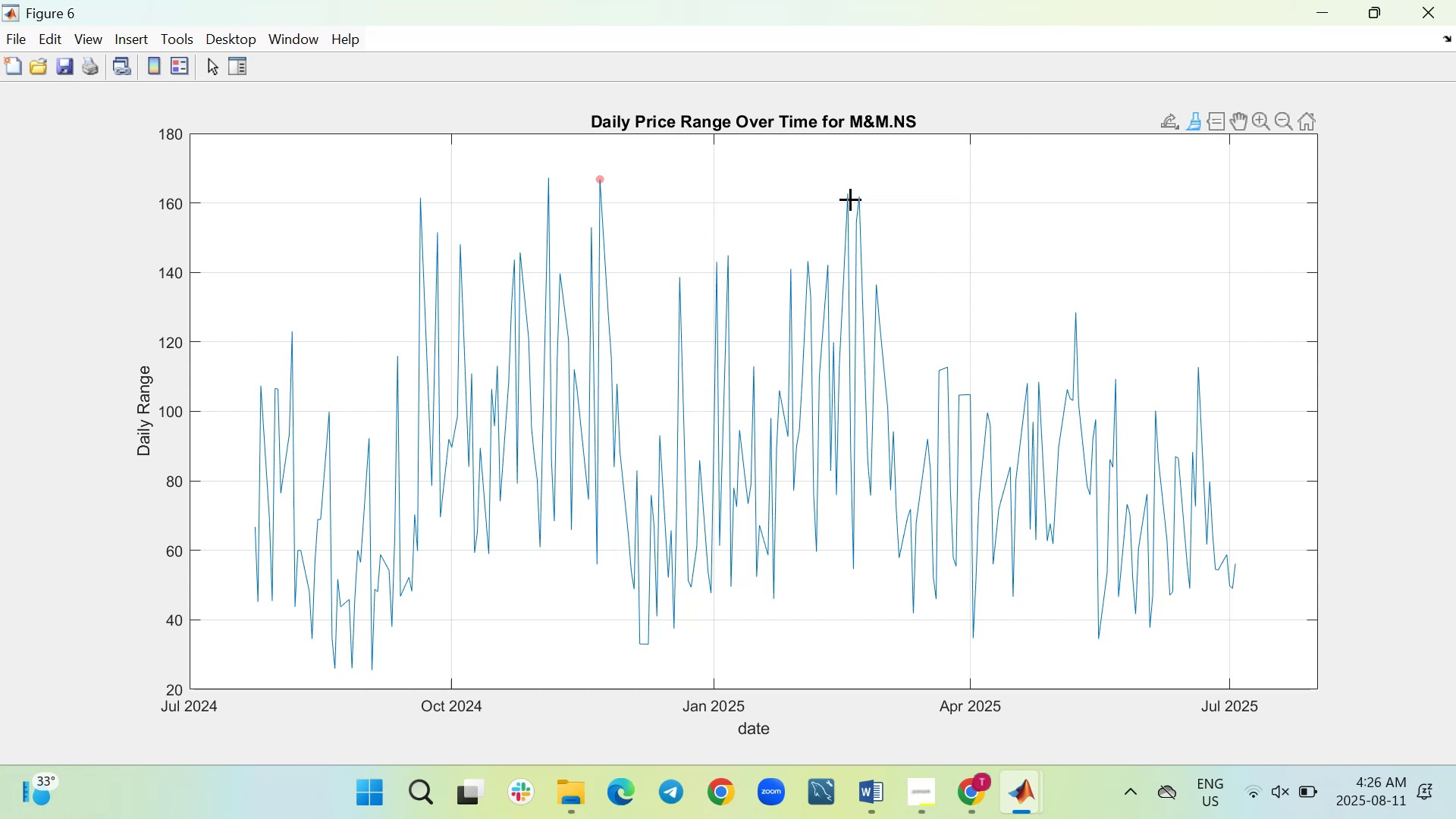 
scroll: coordinate [763, 378], scroll_direction: up, amount: 4.0
 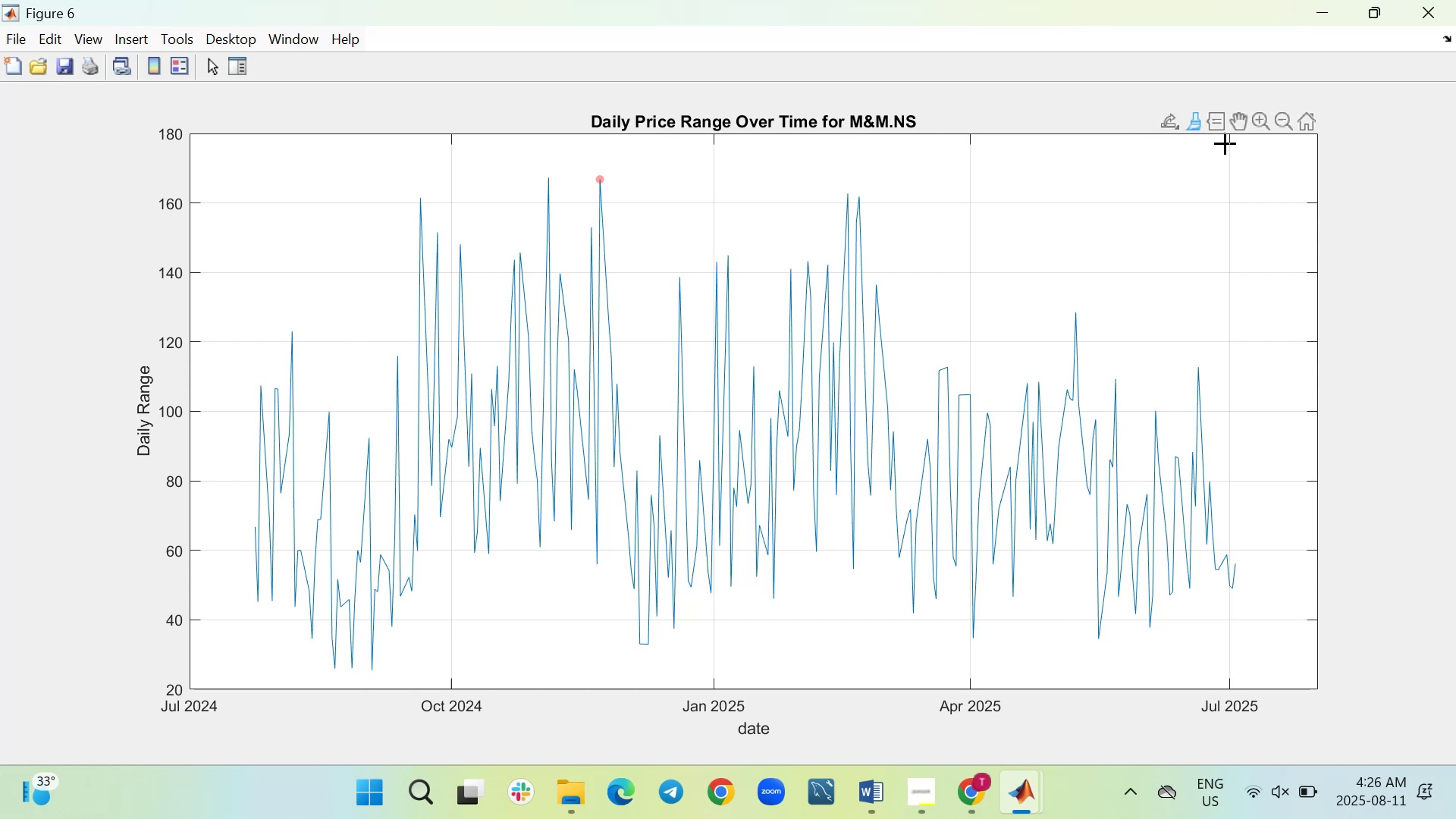 
left_click([1260, 115])
 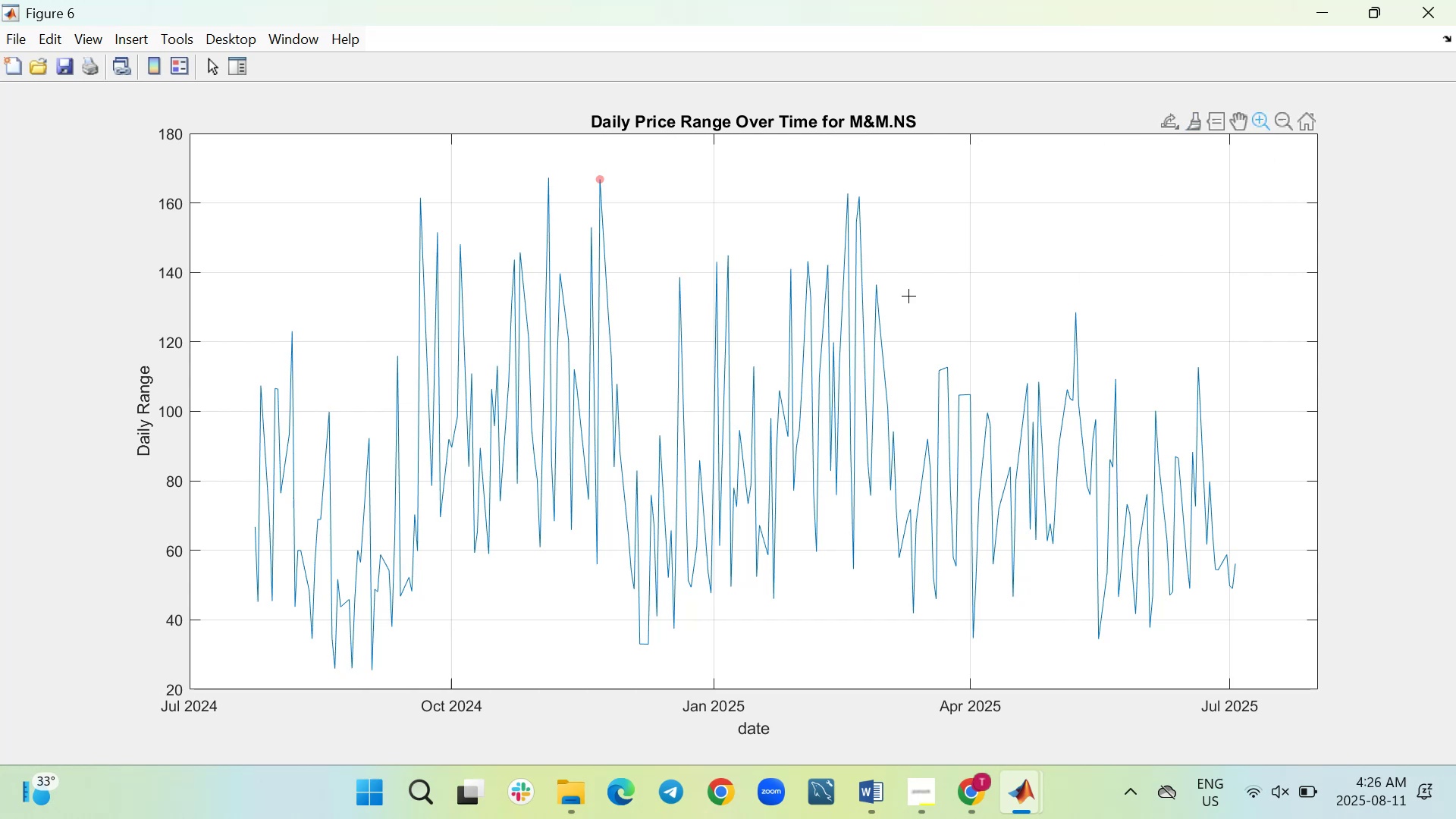 
scroll: coordinate [908, 295], scroll_direction: up, amount: 3.0
 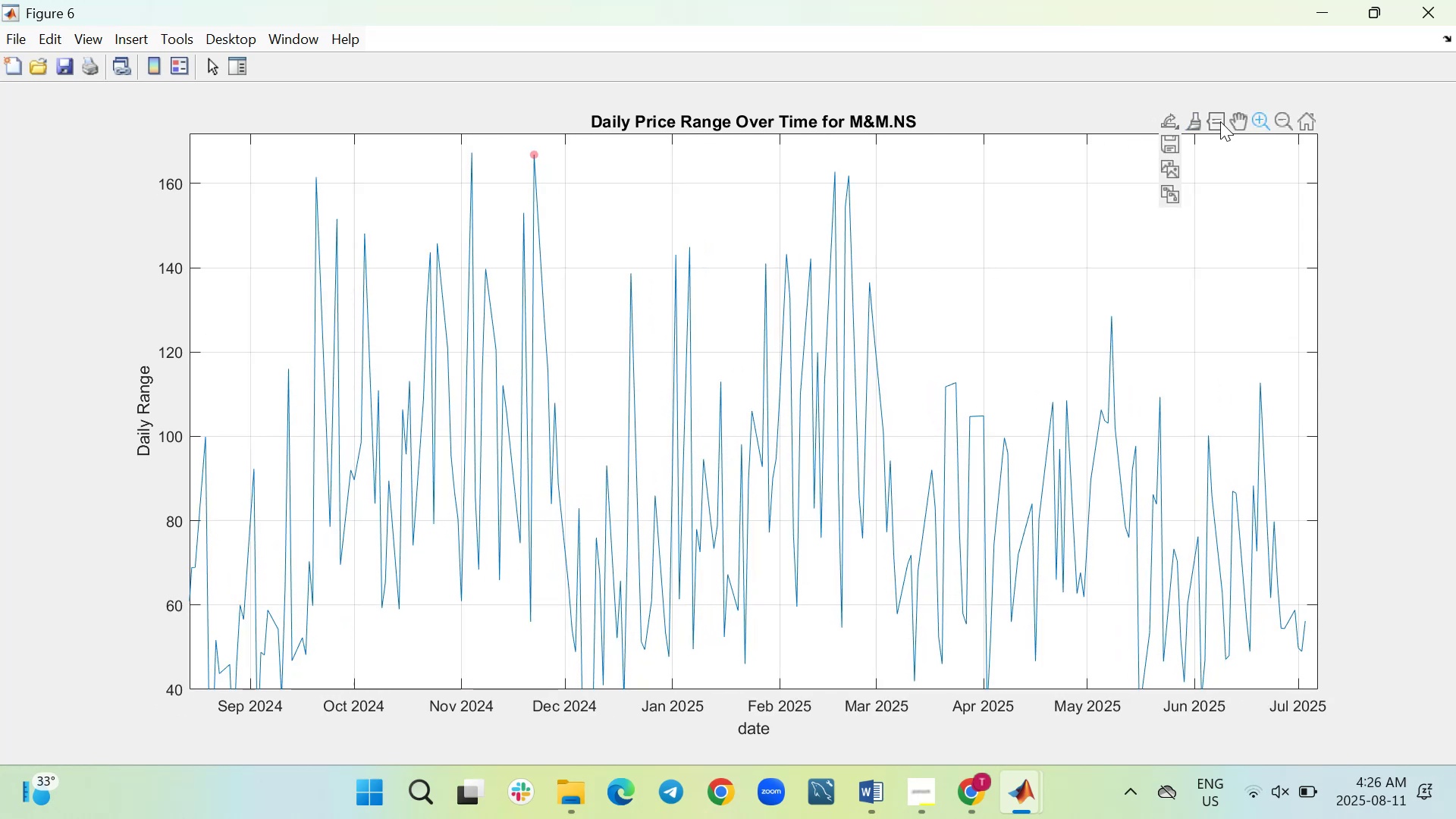 
left_click([1235, 124])
 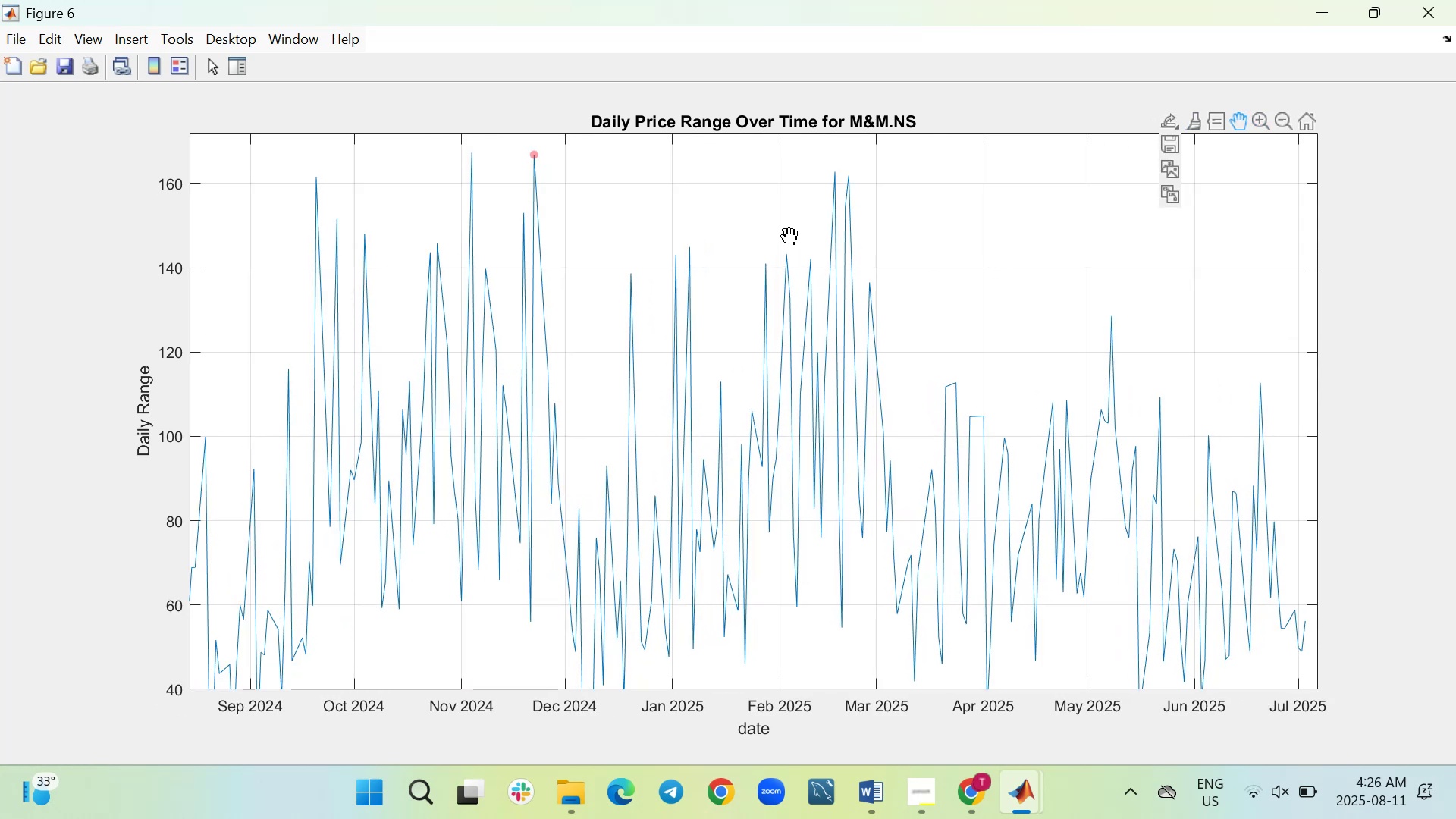 
left_click_drag(start_coordinate=[784, 234], to_coordinate=[798, 303])
 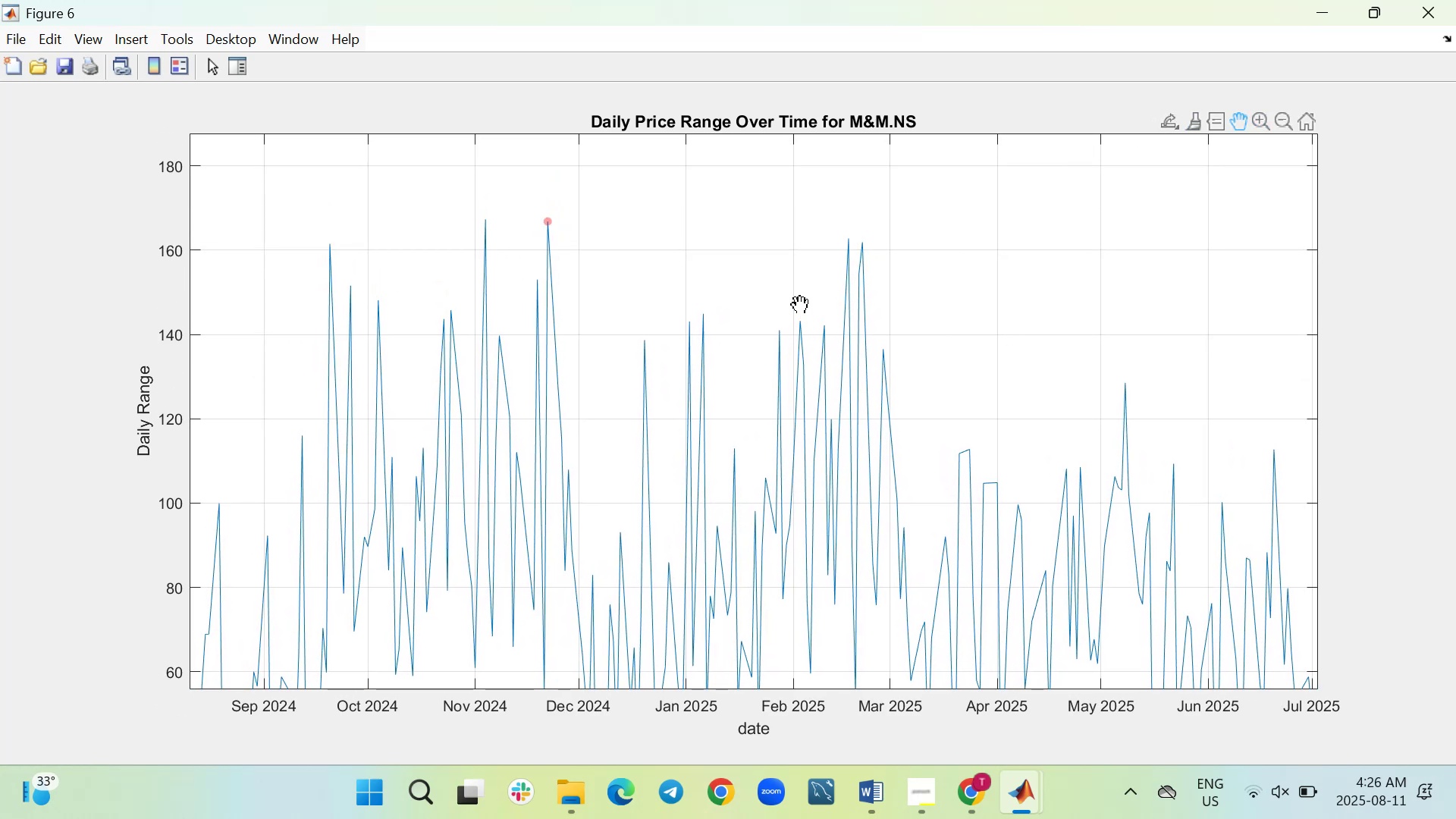 
scroll: coordinate [798, 303], scroll_direction: up, amount: 5.0
 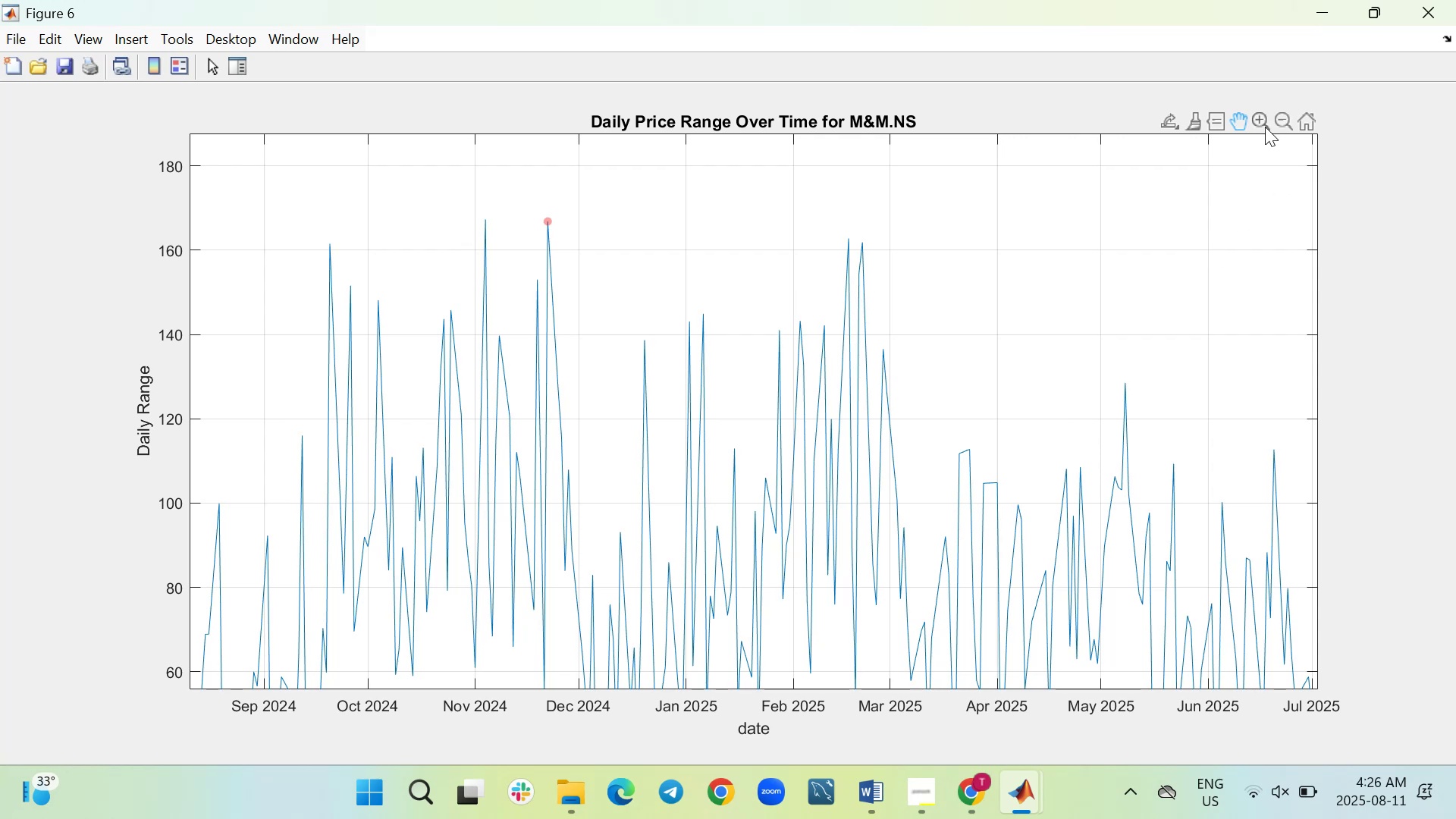 
left_click([1263, 120])
 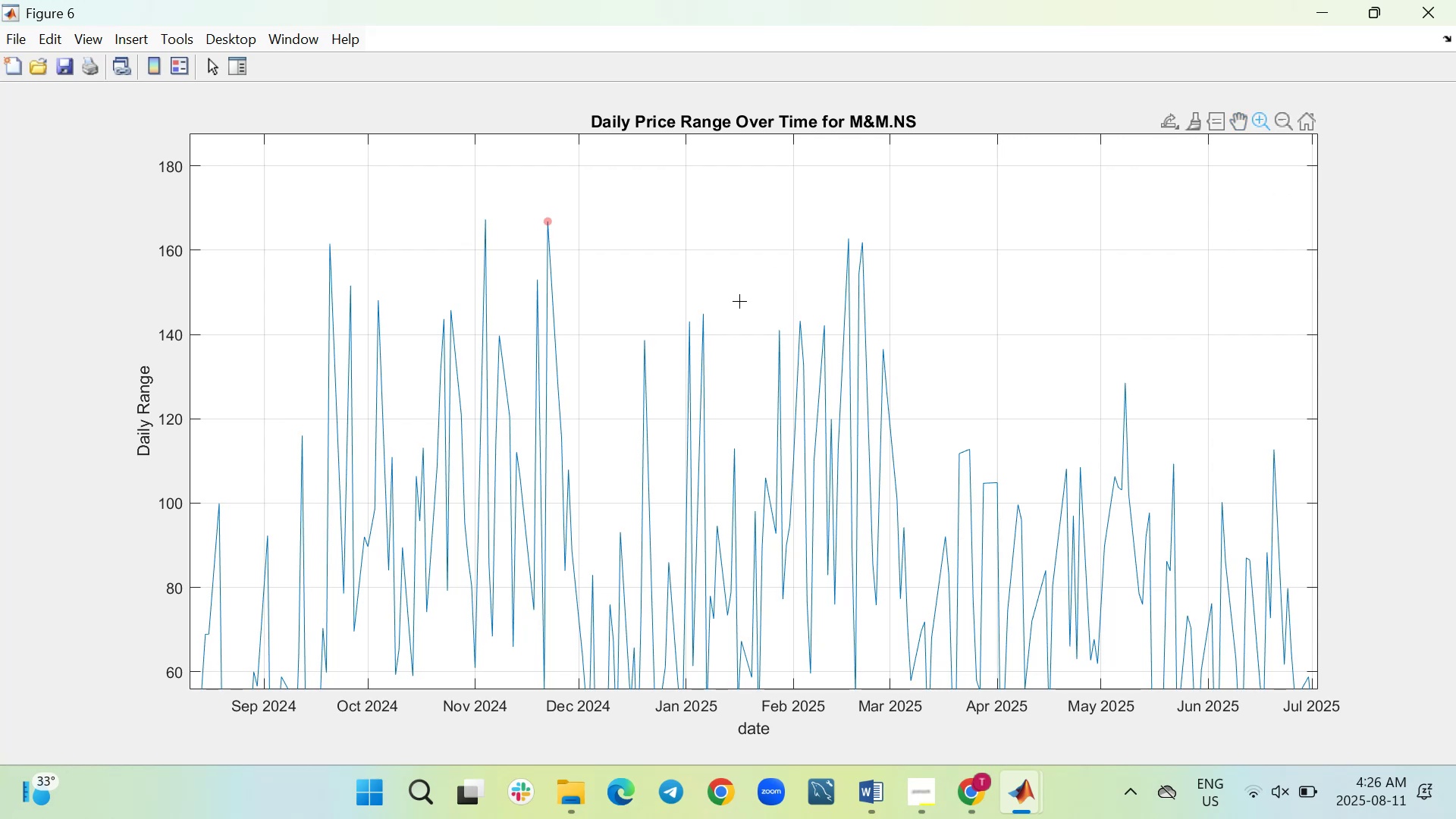 
scroll: coordinate [730, 307], scroll_direction: up, amount: 4.0
 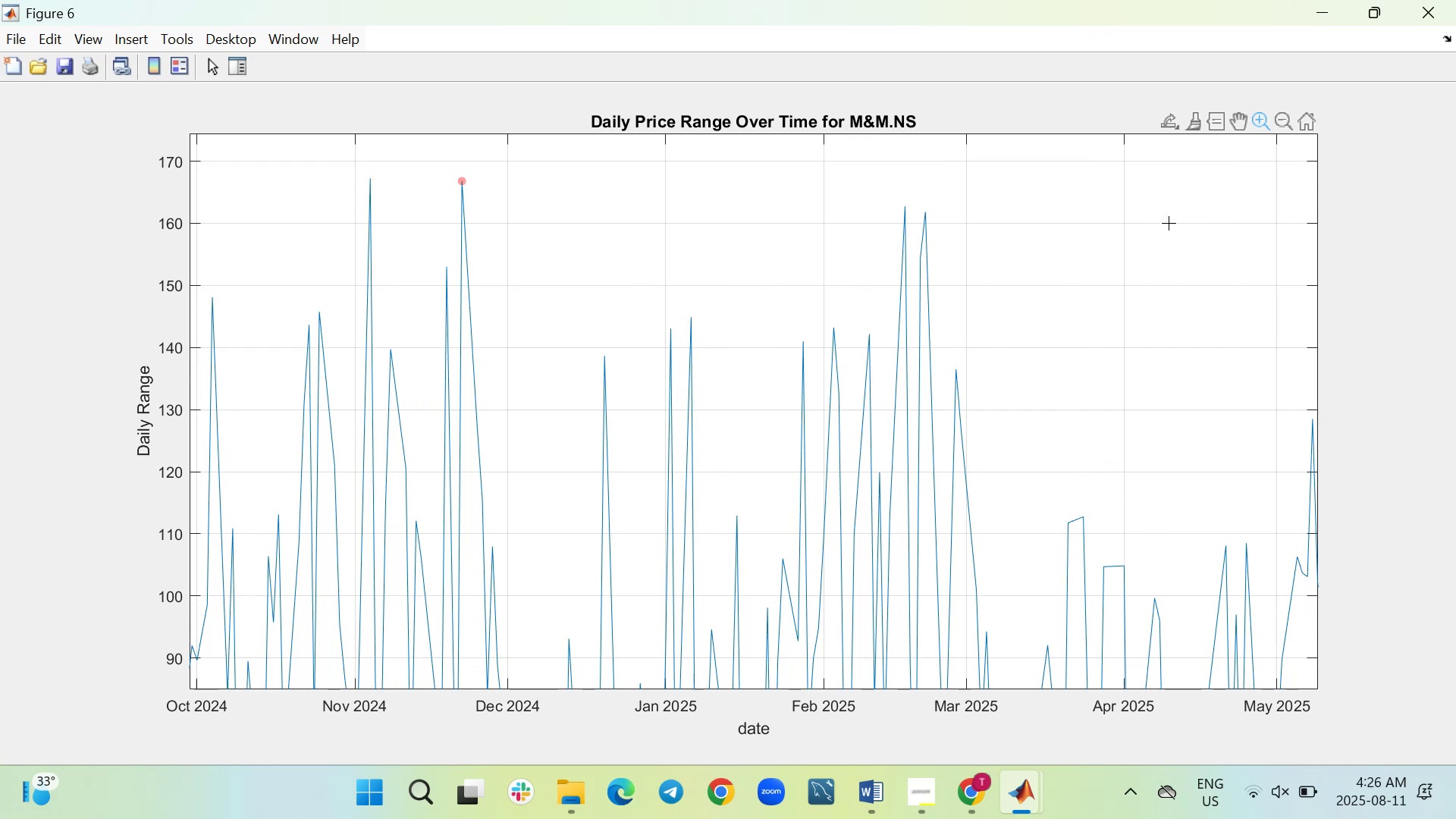 
wait(5.47)
 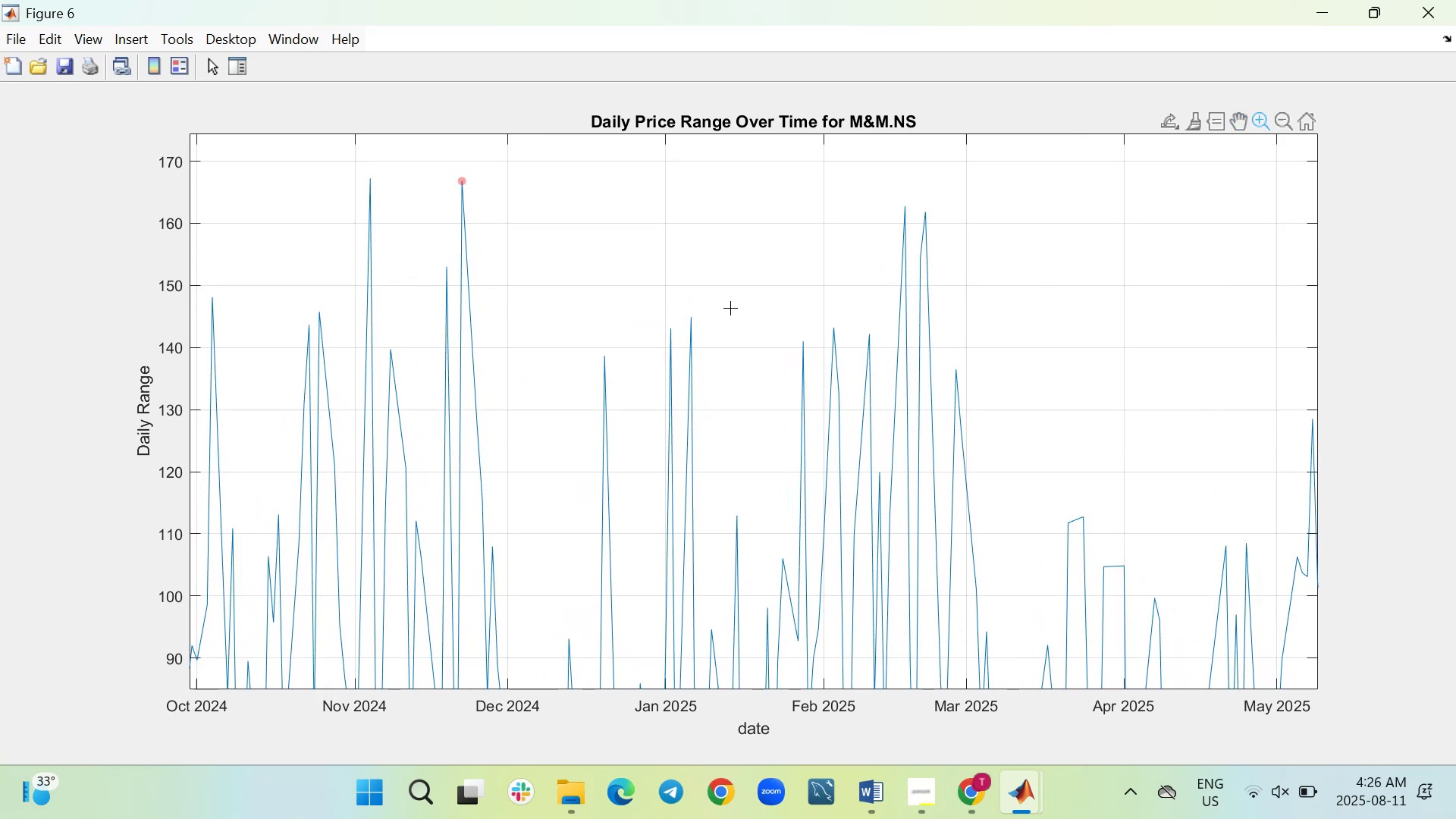 
left_click([1241, 127])
 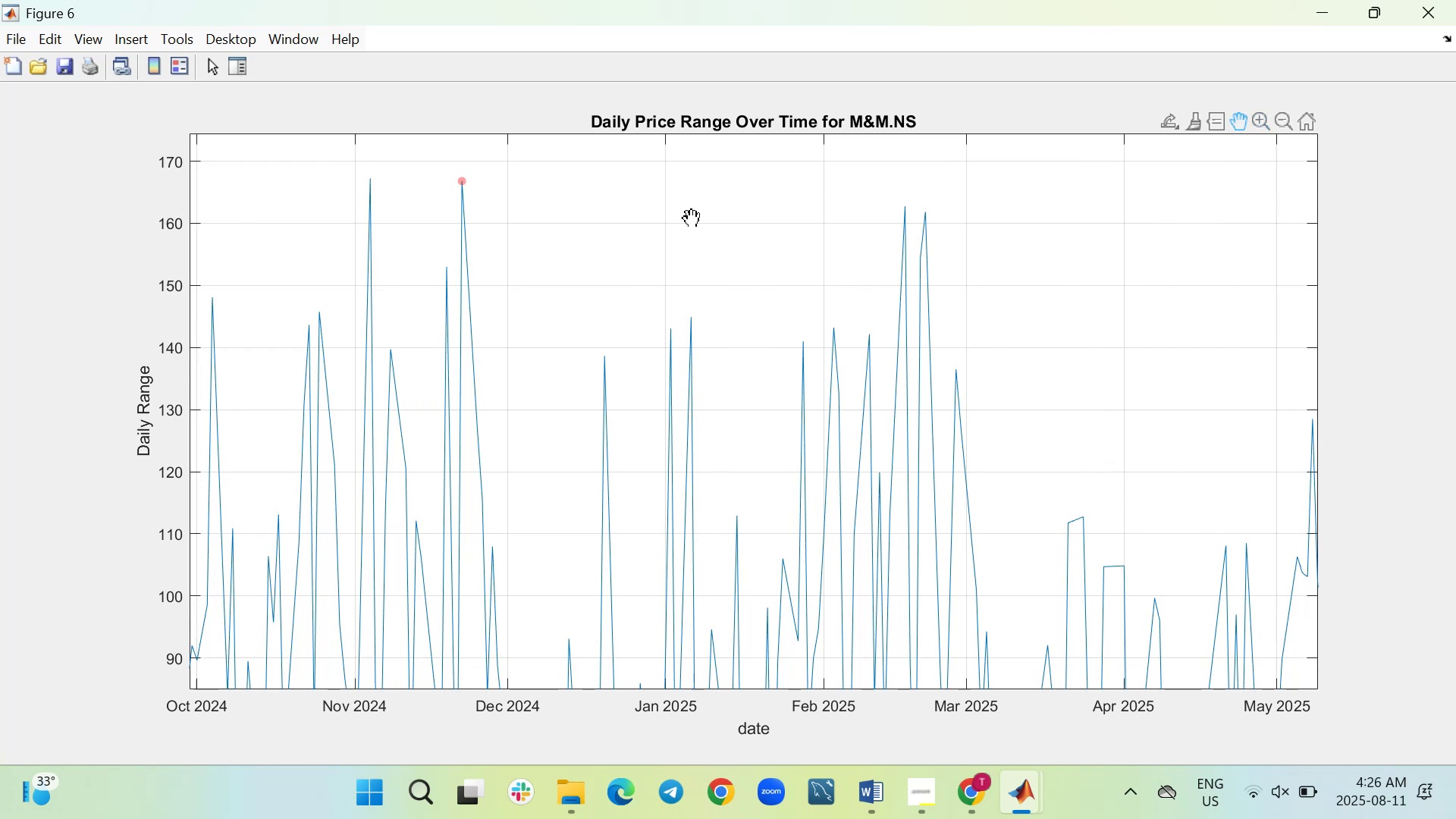 
left_click_drag(start_coordinate=[660, 222], to_coordinate=[890, 365])
 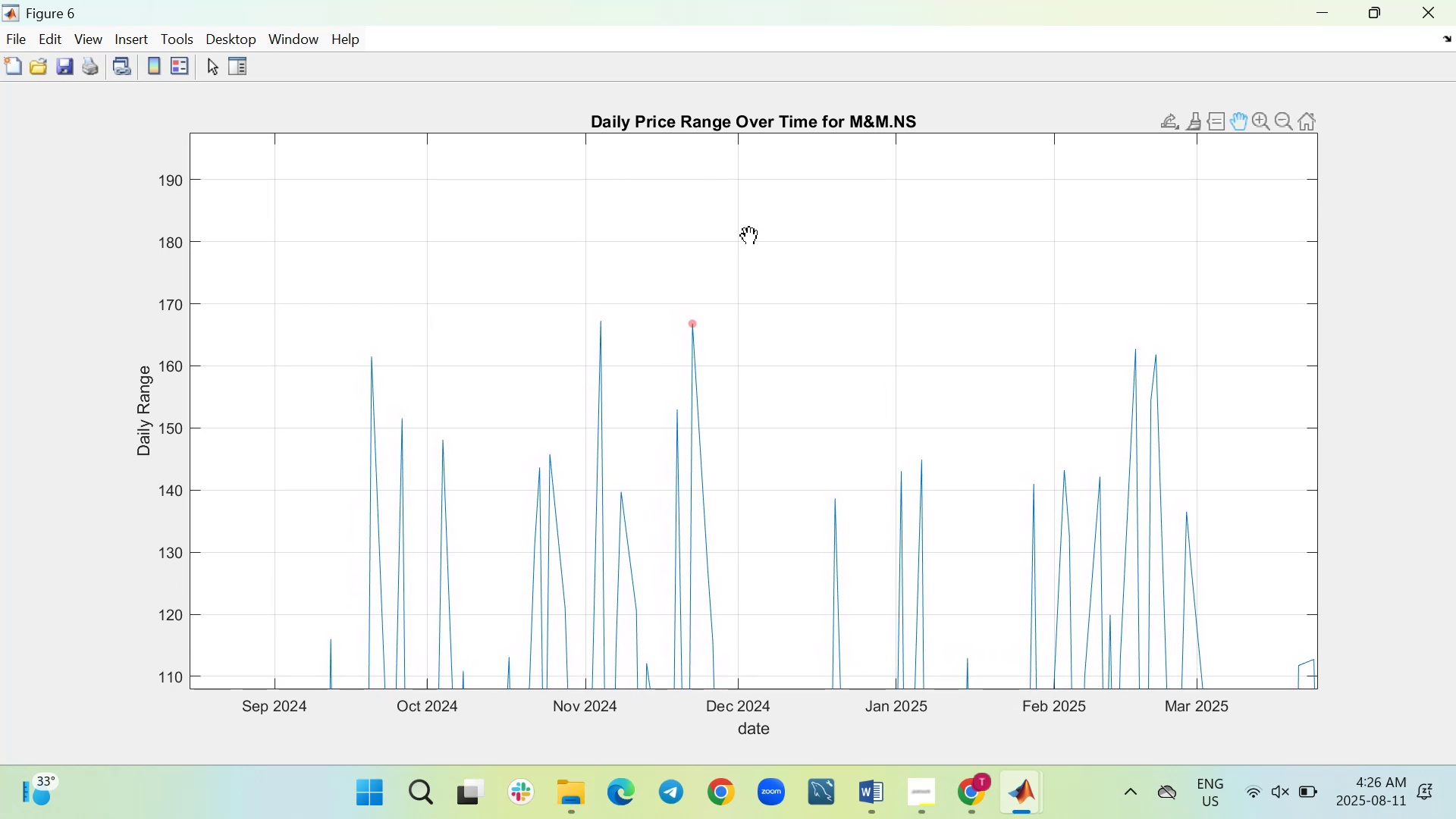 
wait(5.13)
 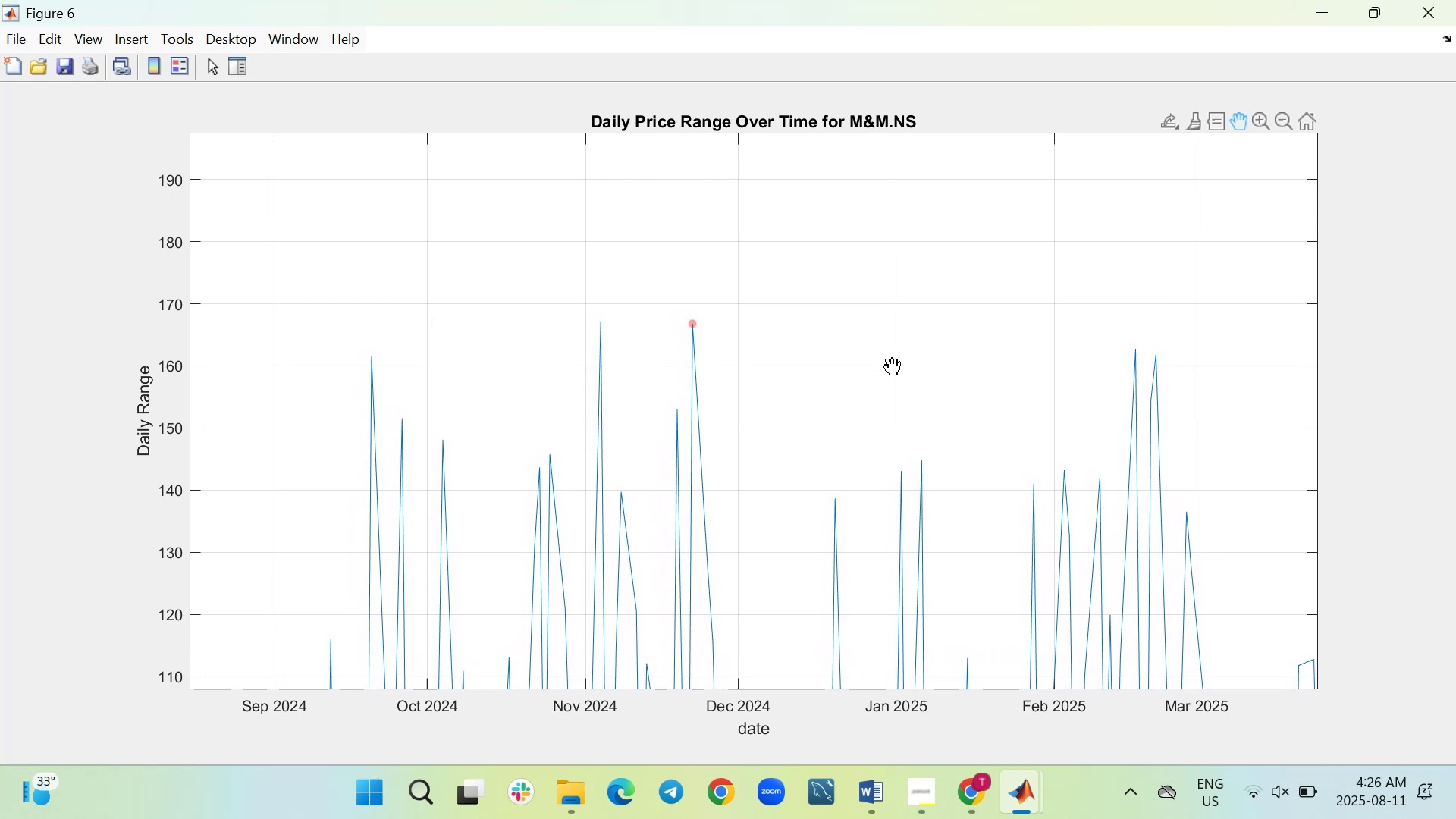 
left_click([14, 36])
 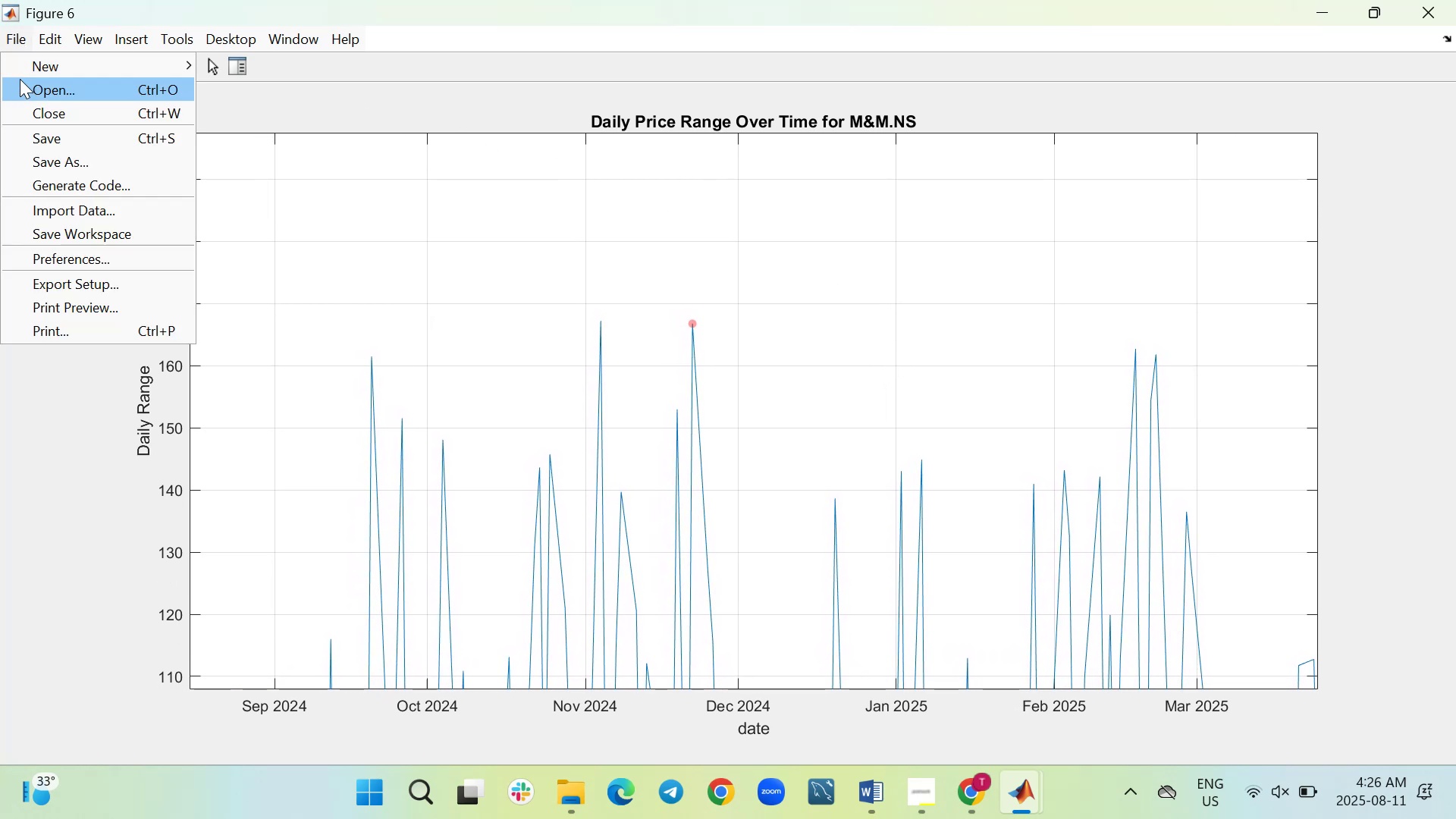 
mouse_move([64, 158])
 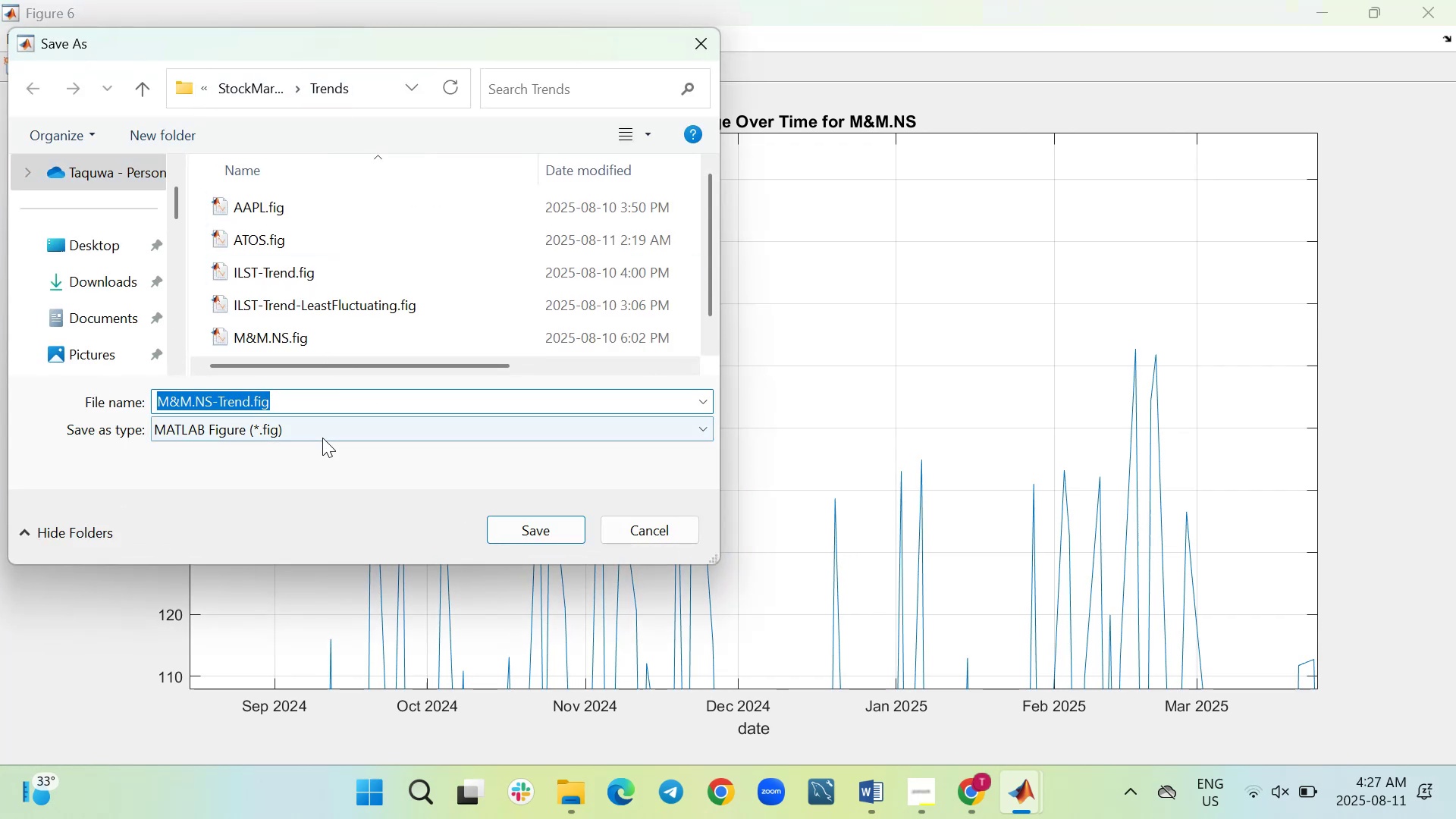 
left_click([316, 430])
 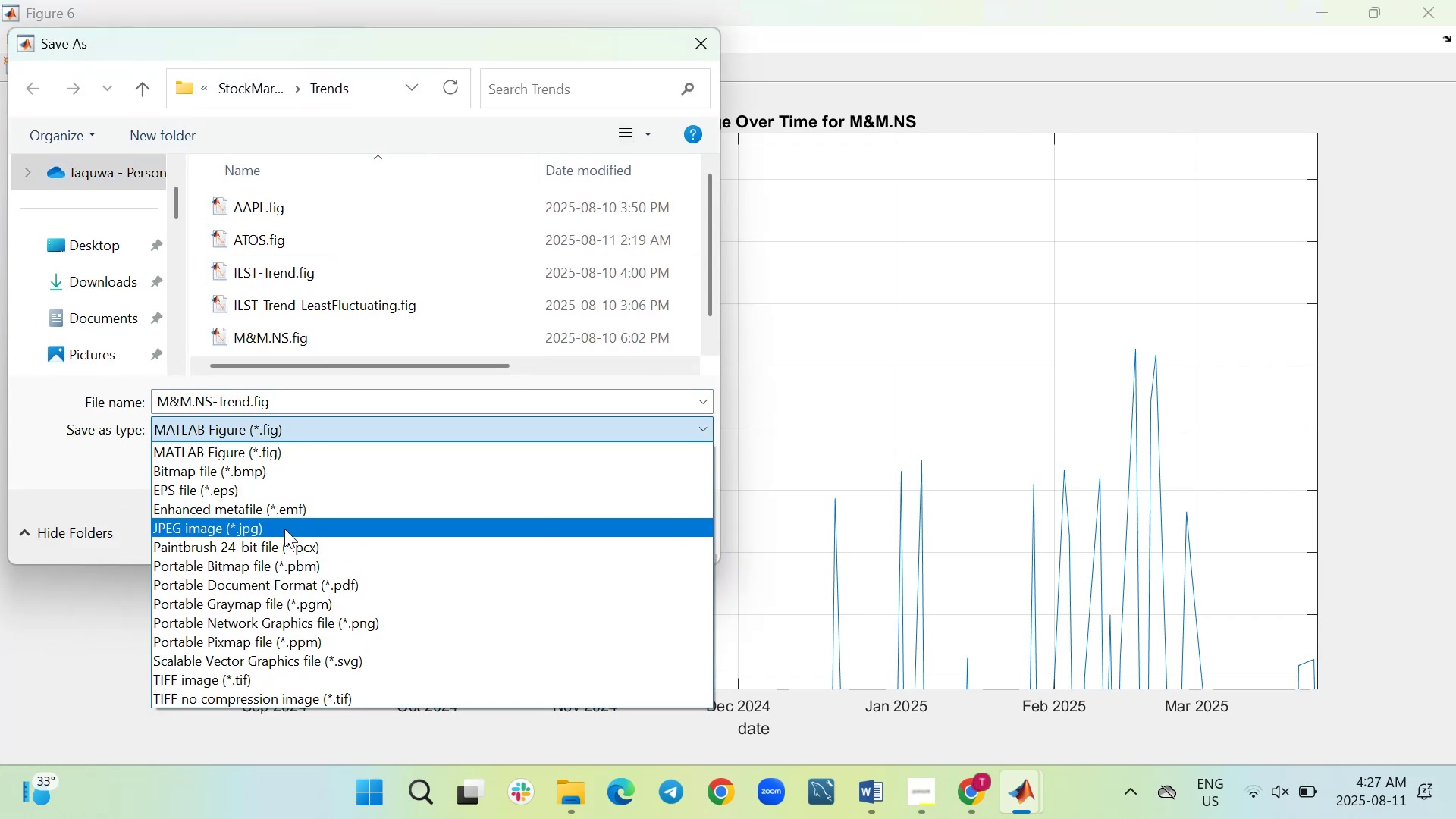 
left_click([284, 533])
 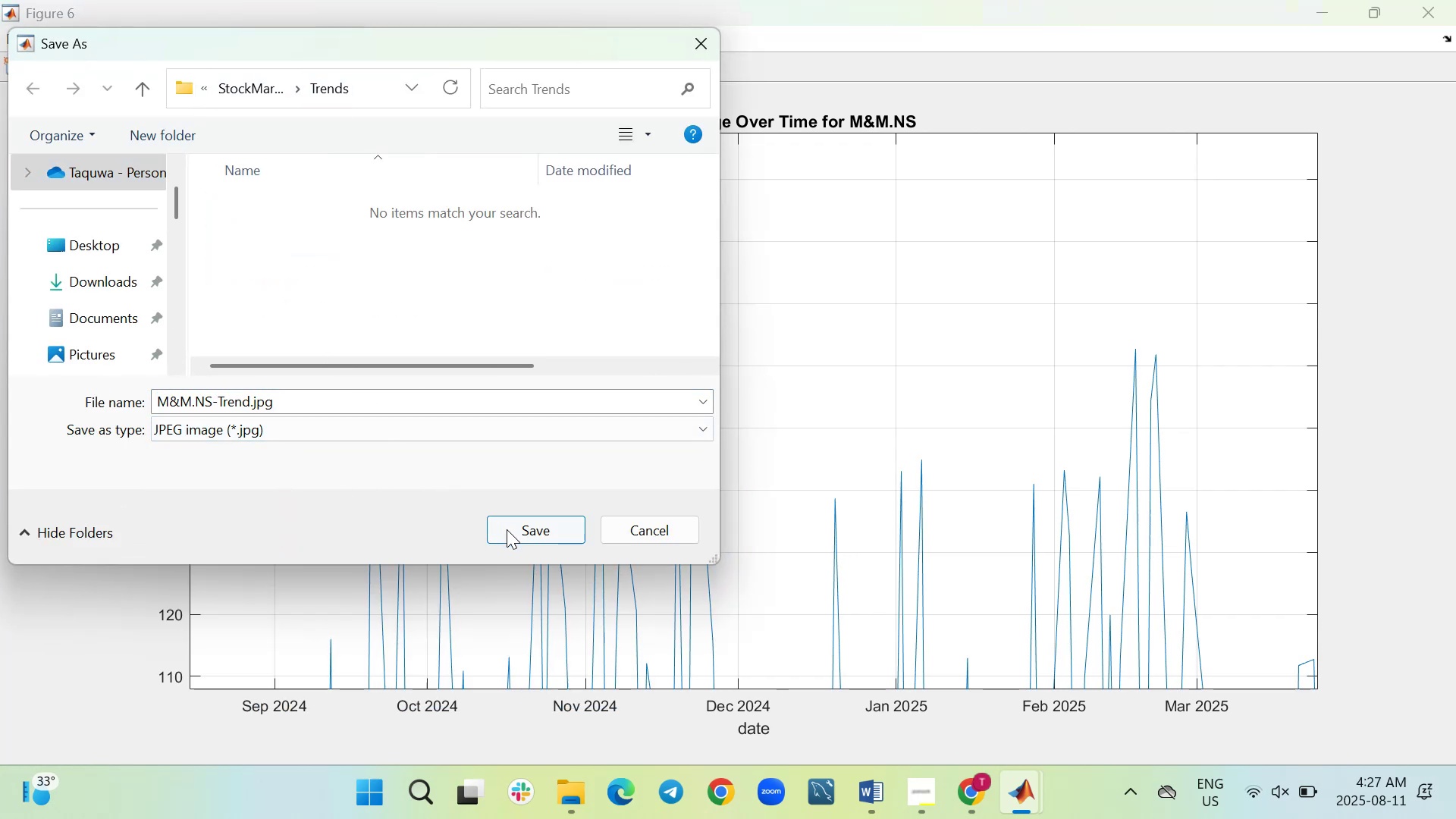 
left_click([507, 529])
 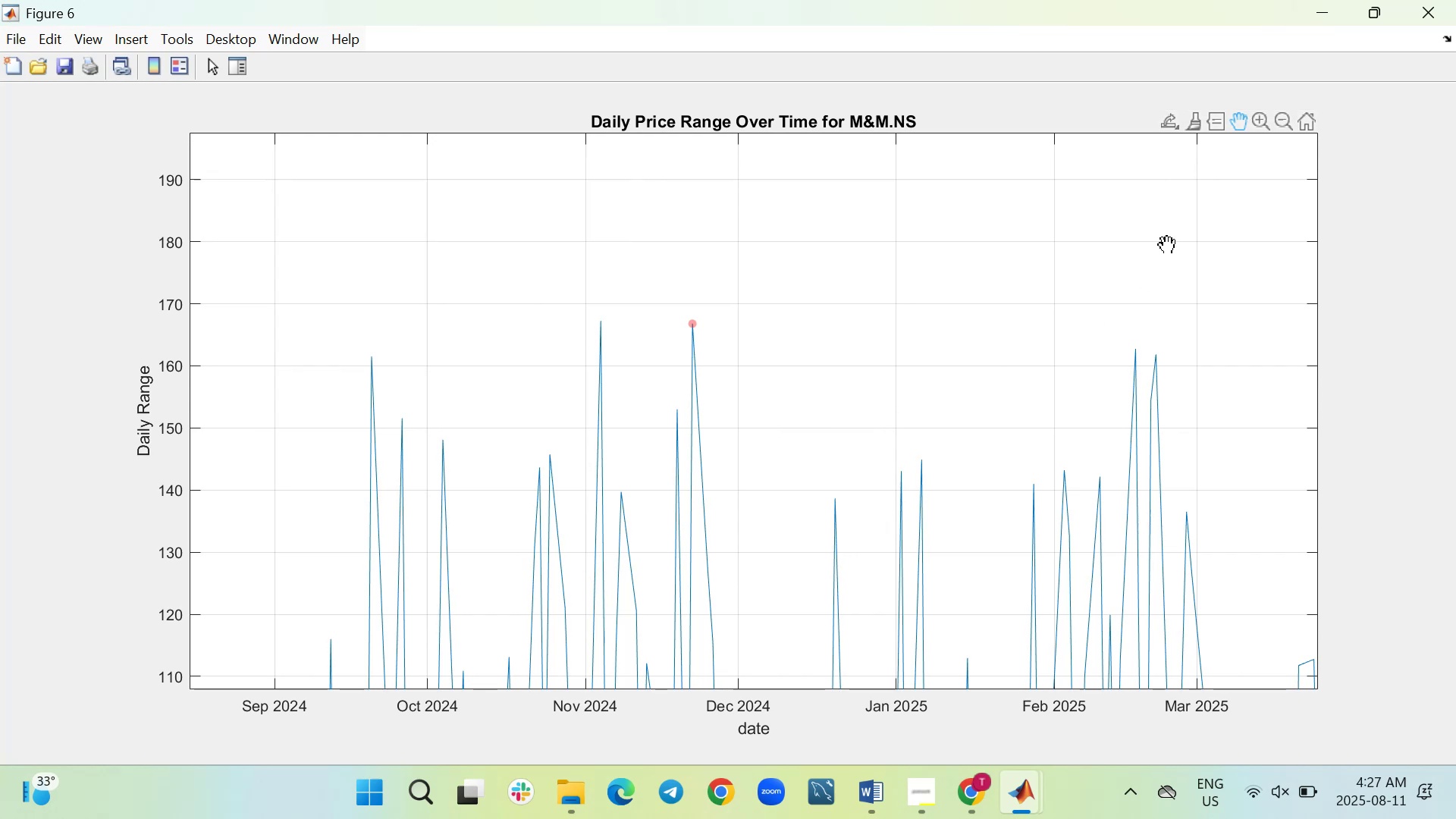 
wait(5.89)
 